 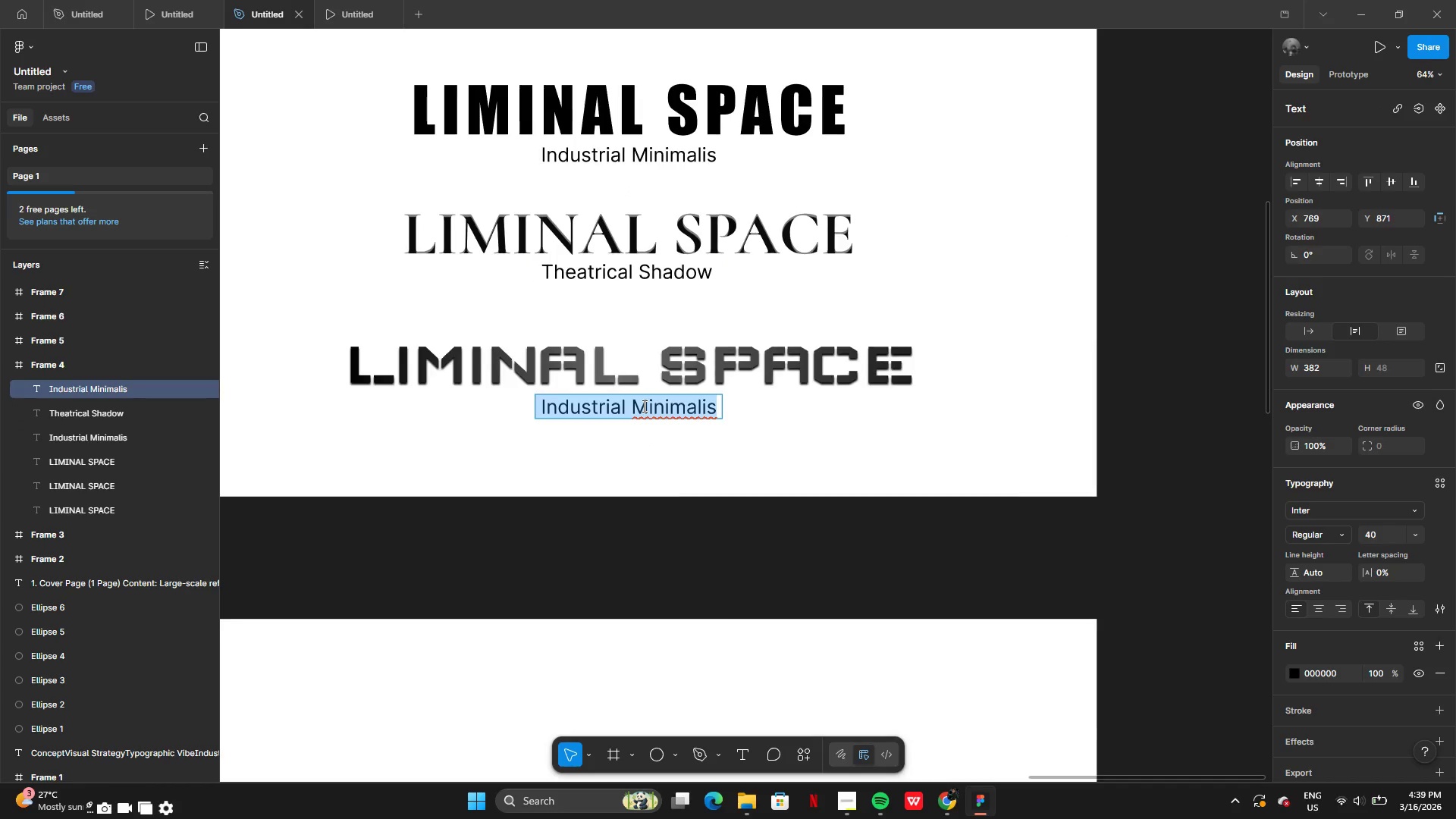 
type(Structural Fragment)
 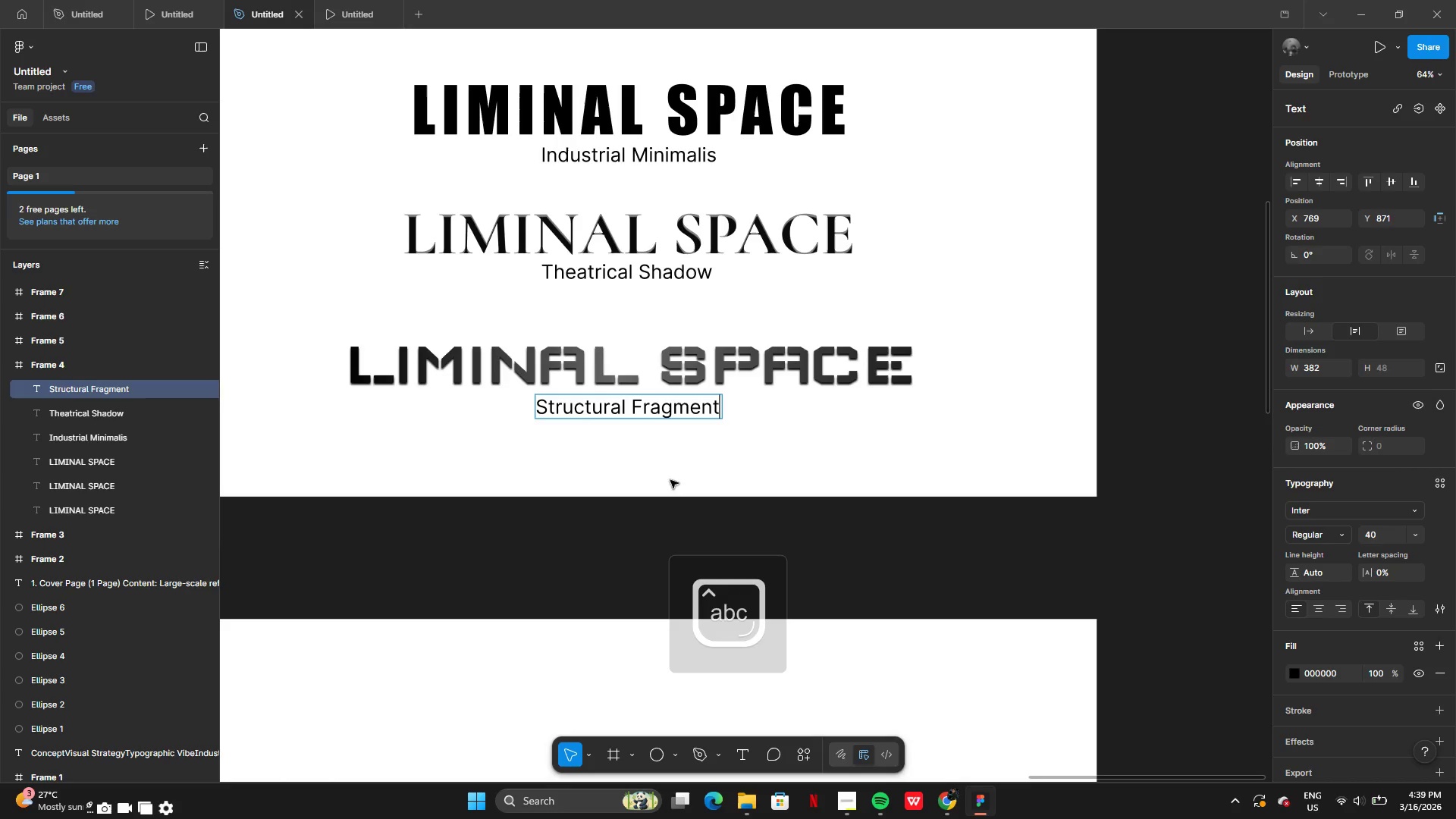 
left_click([670, 532])
 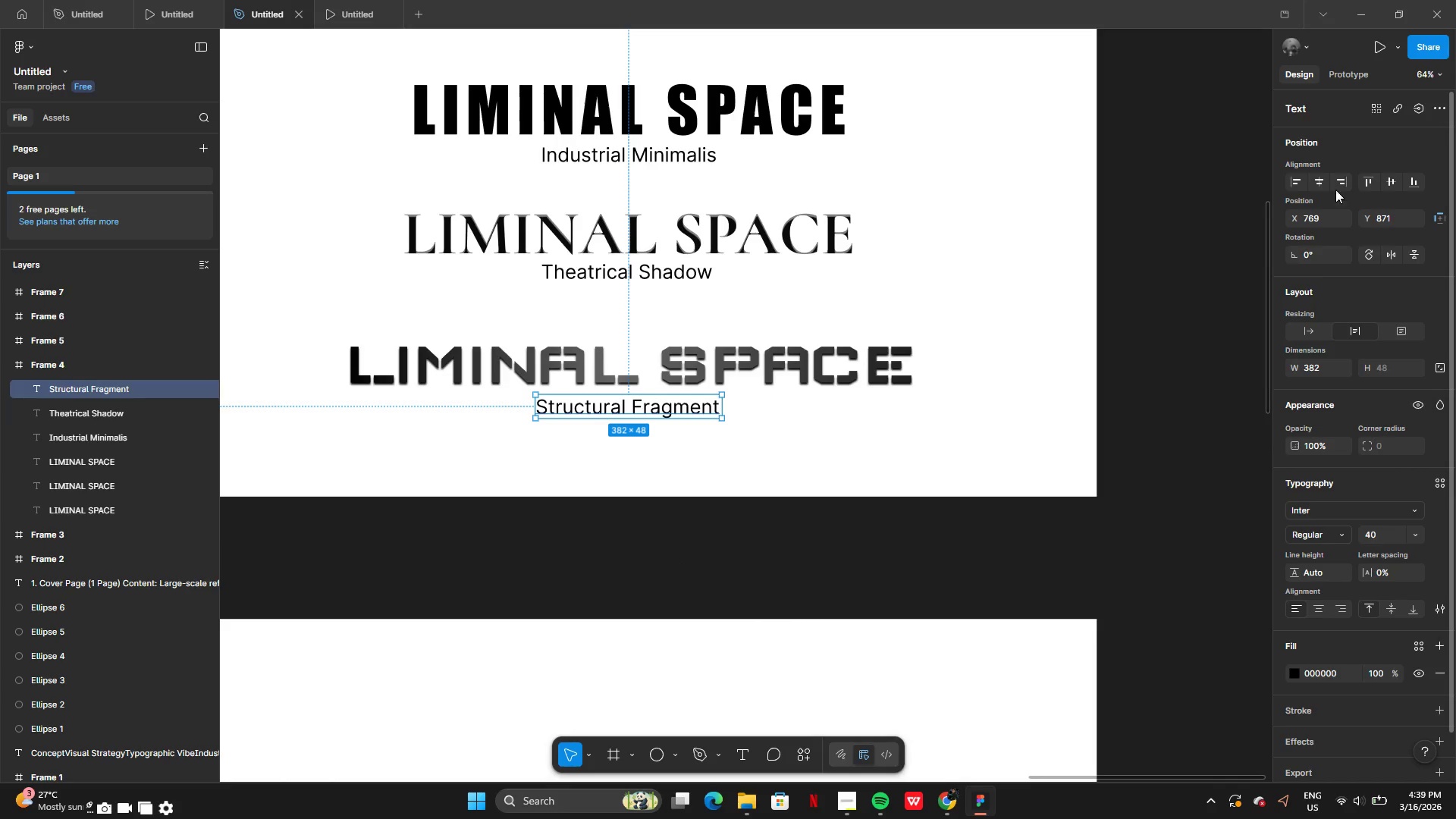 
left_click([1322, 177])
 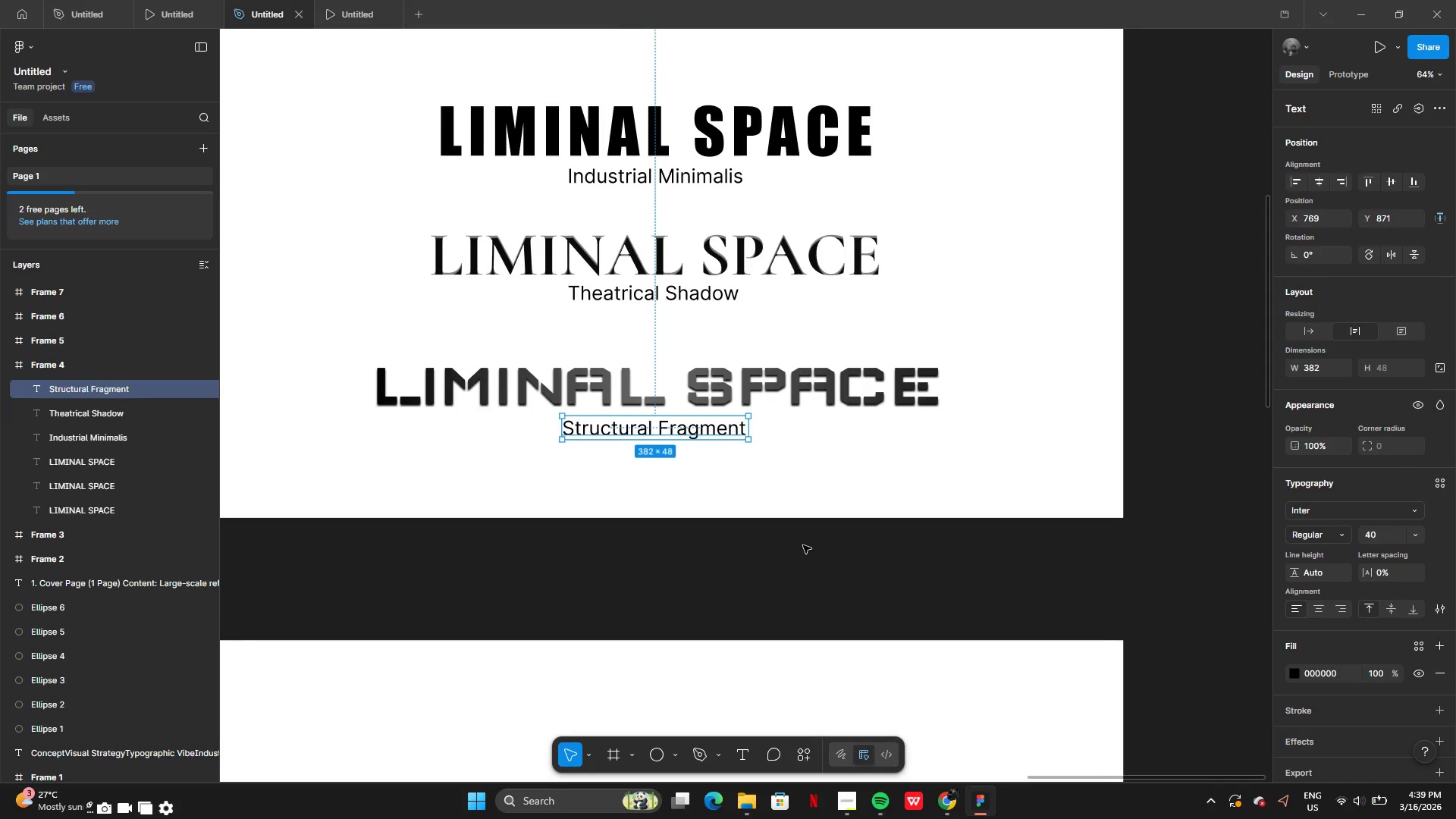 
left_click([1063, 613])
 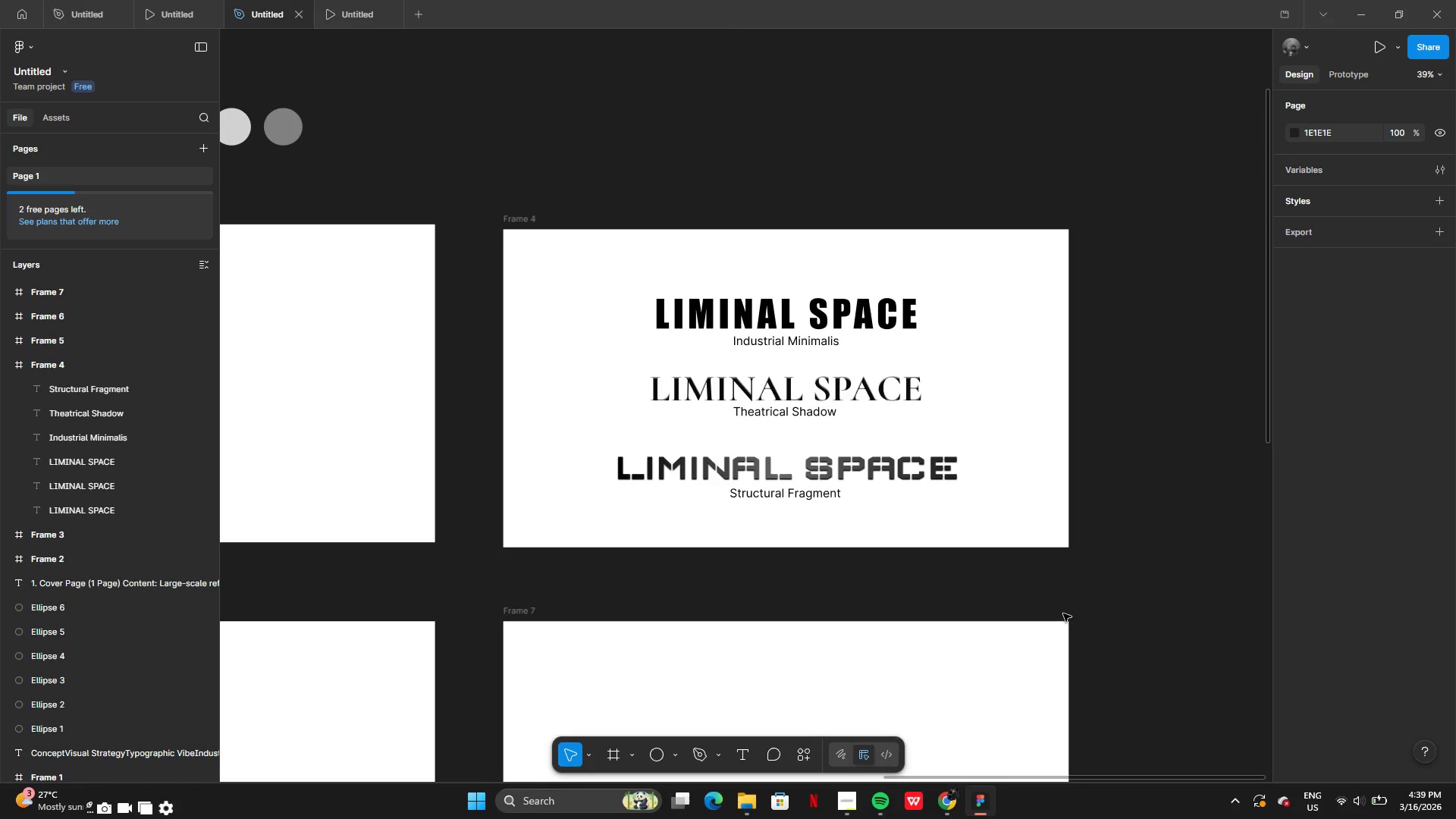 
wait(12.33)
 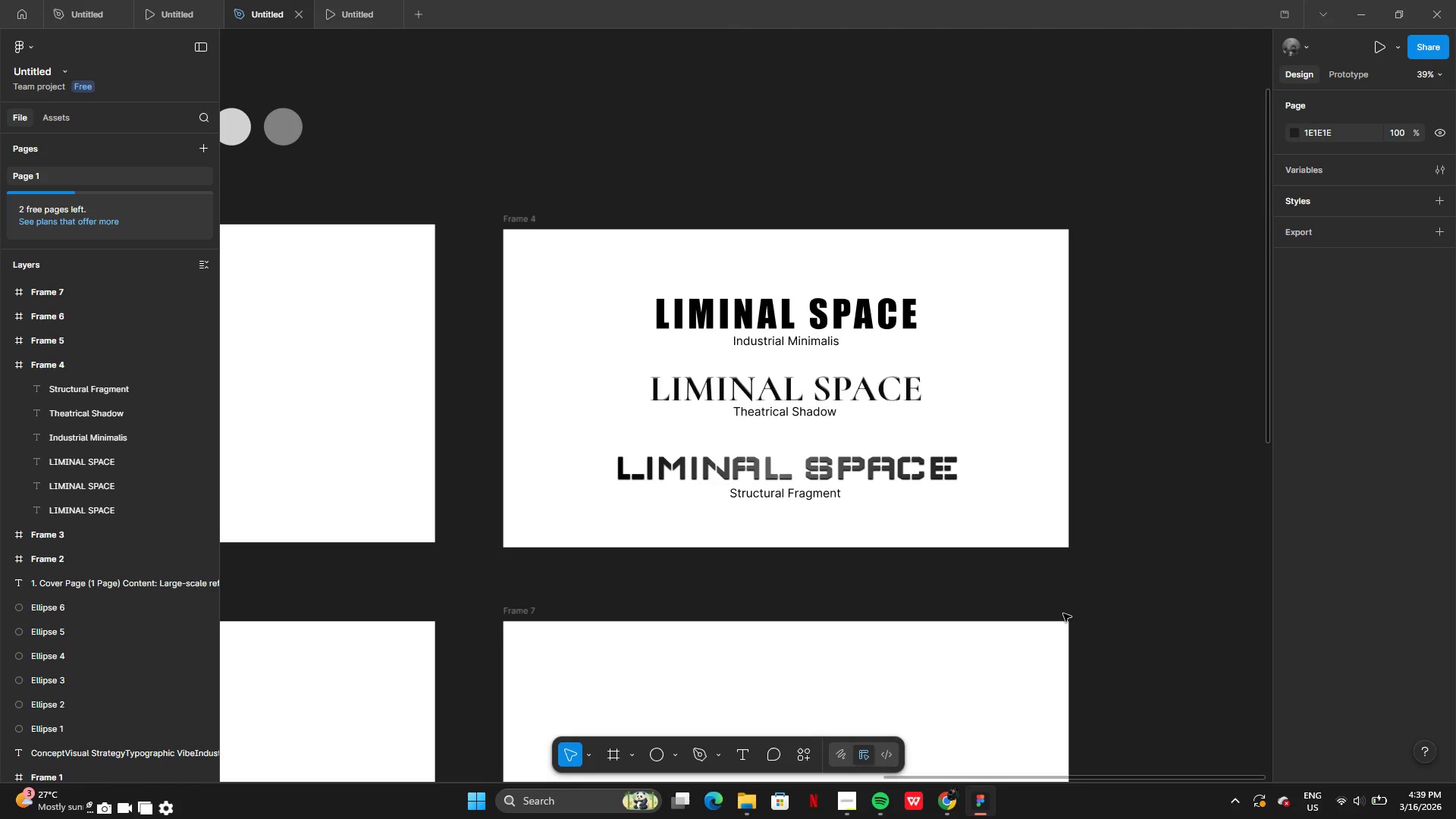 
left_click([682, 756])
 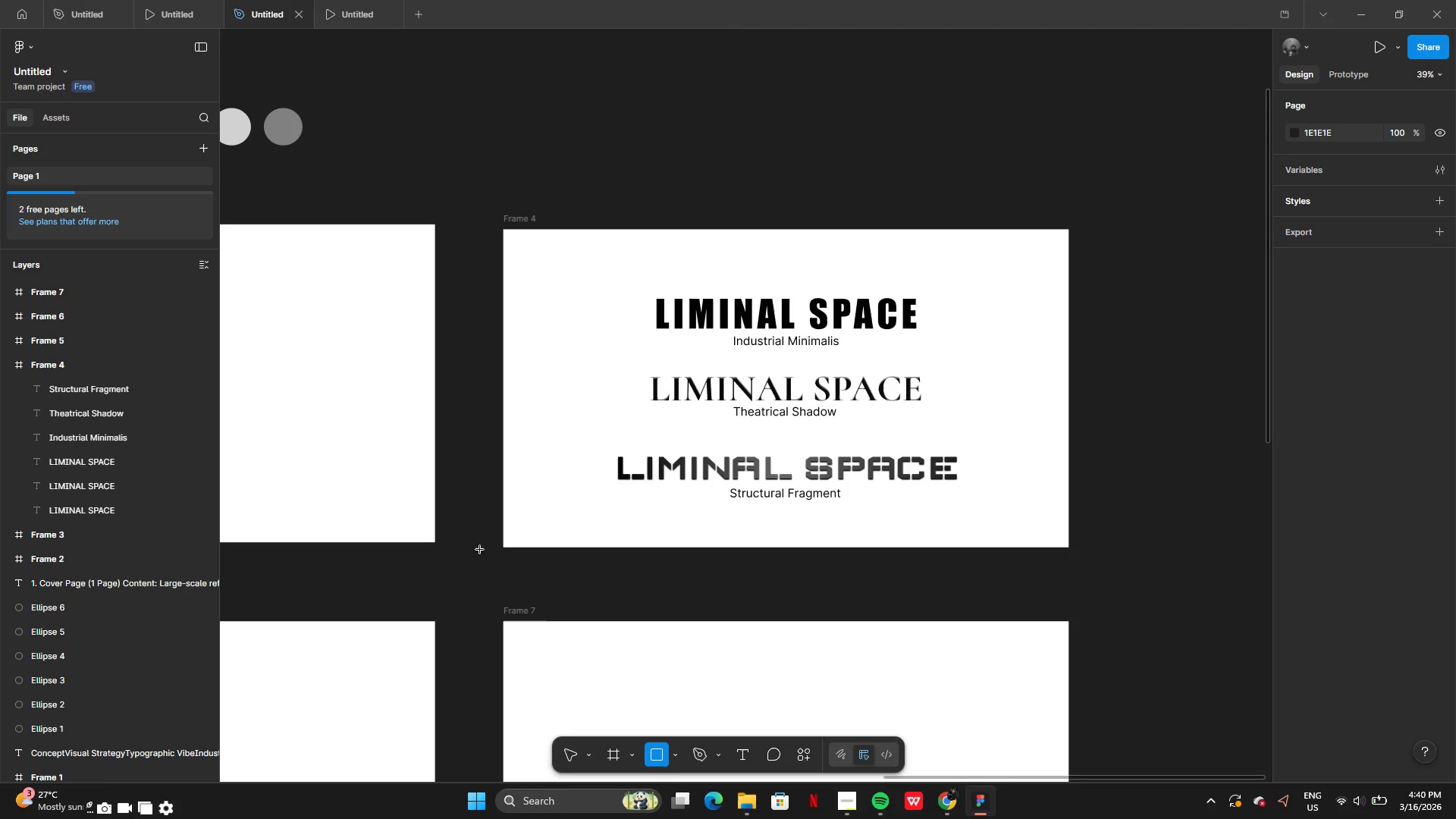 
left_click_drag(start_coordinate=[473, 544], to_coordinate=[591, 502])
 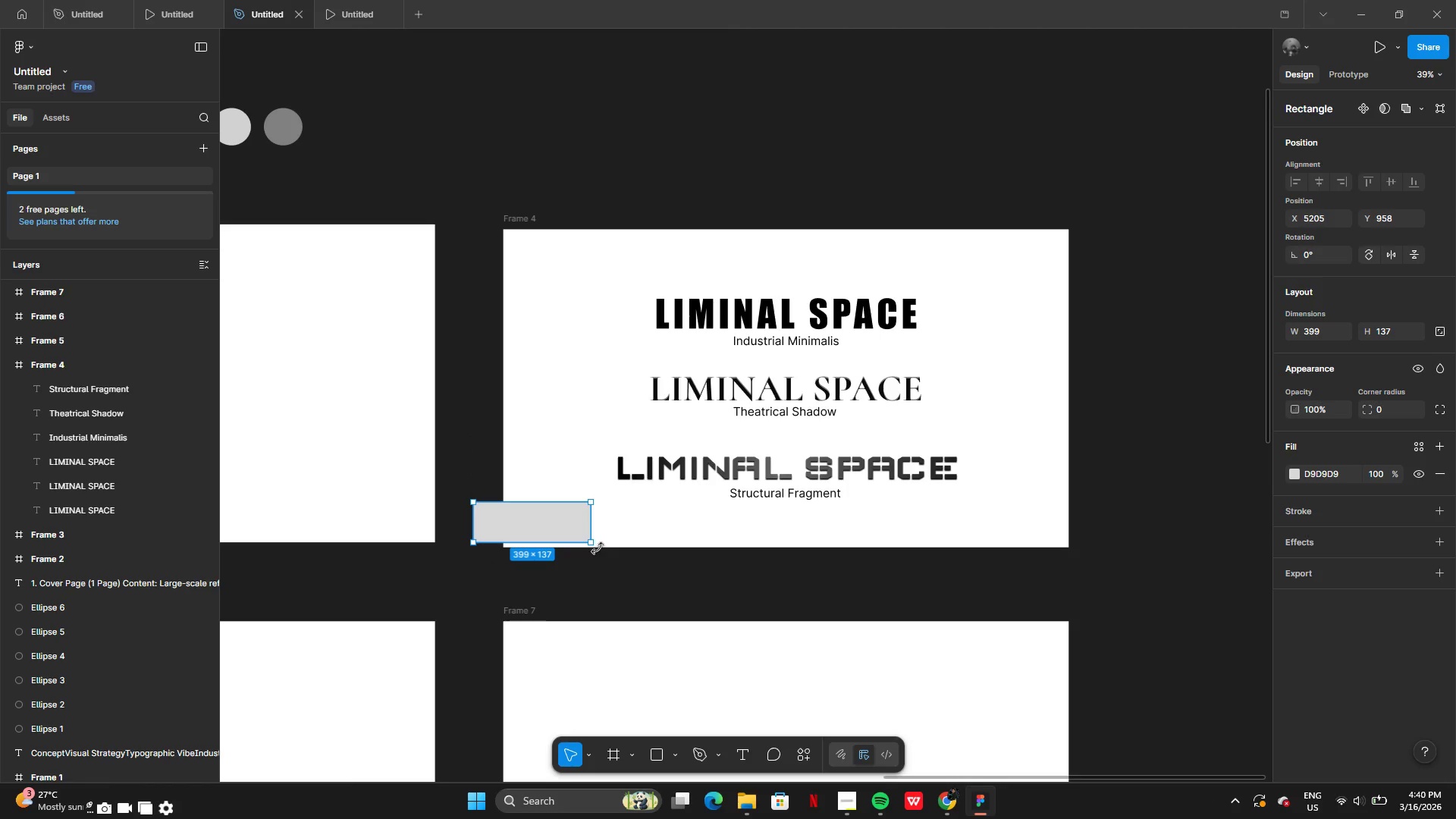 
left_click_drag(start_coordinate=[598, 548], to_coordinate=[585, 483])
 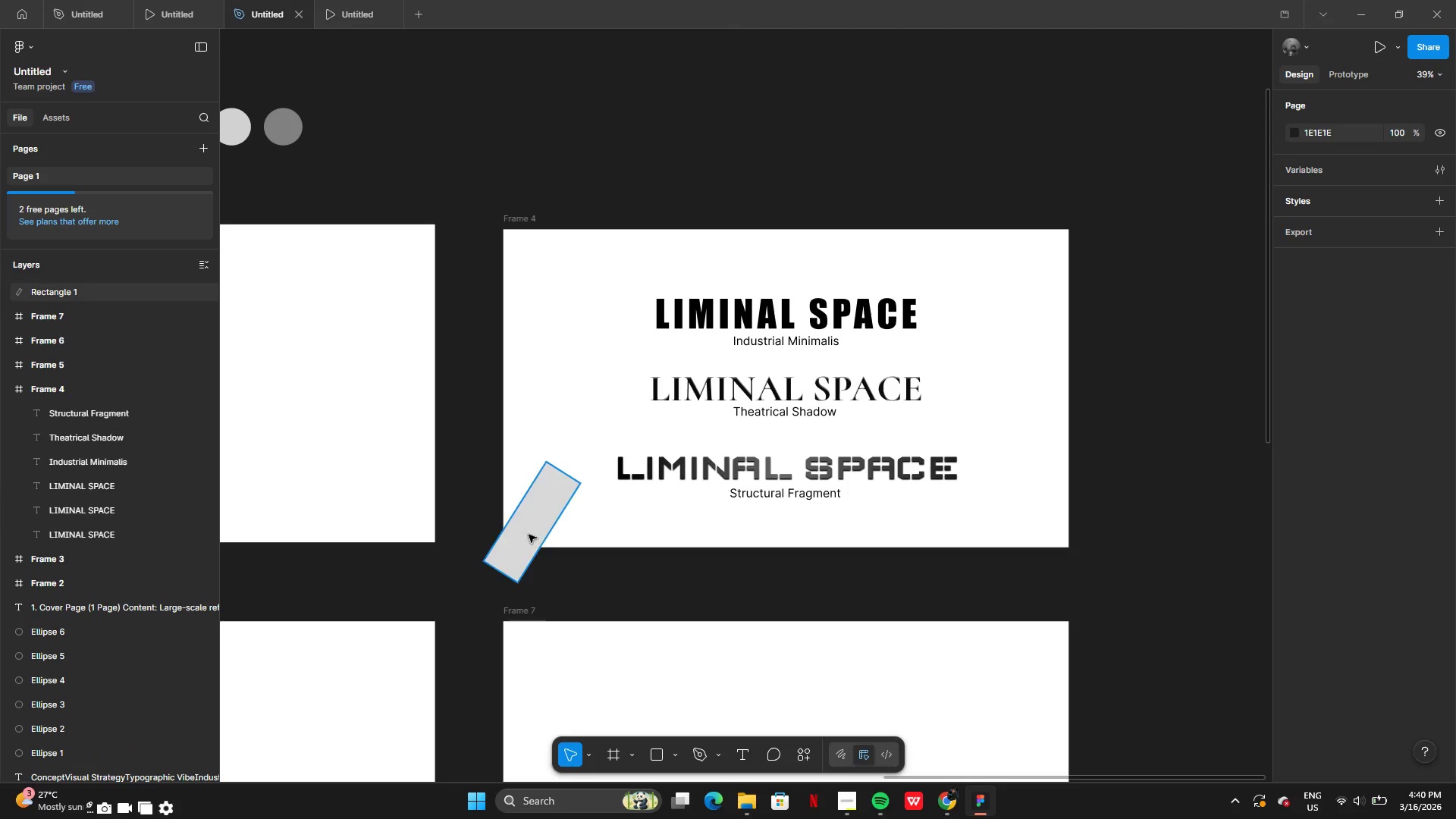 
left_click_drag(start_coordinate=[522, 528], to_coordinate=[544, 488])
 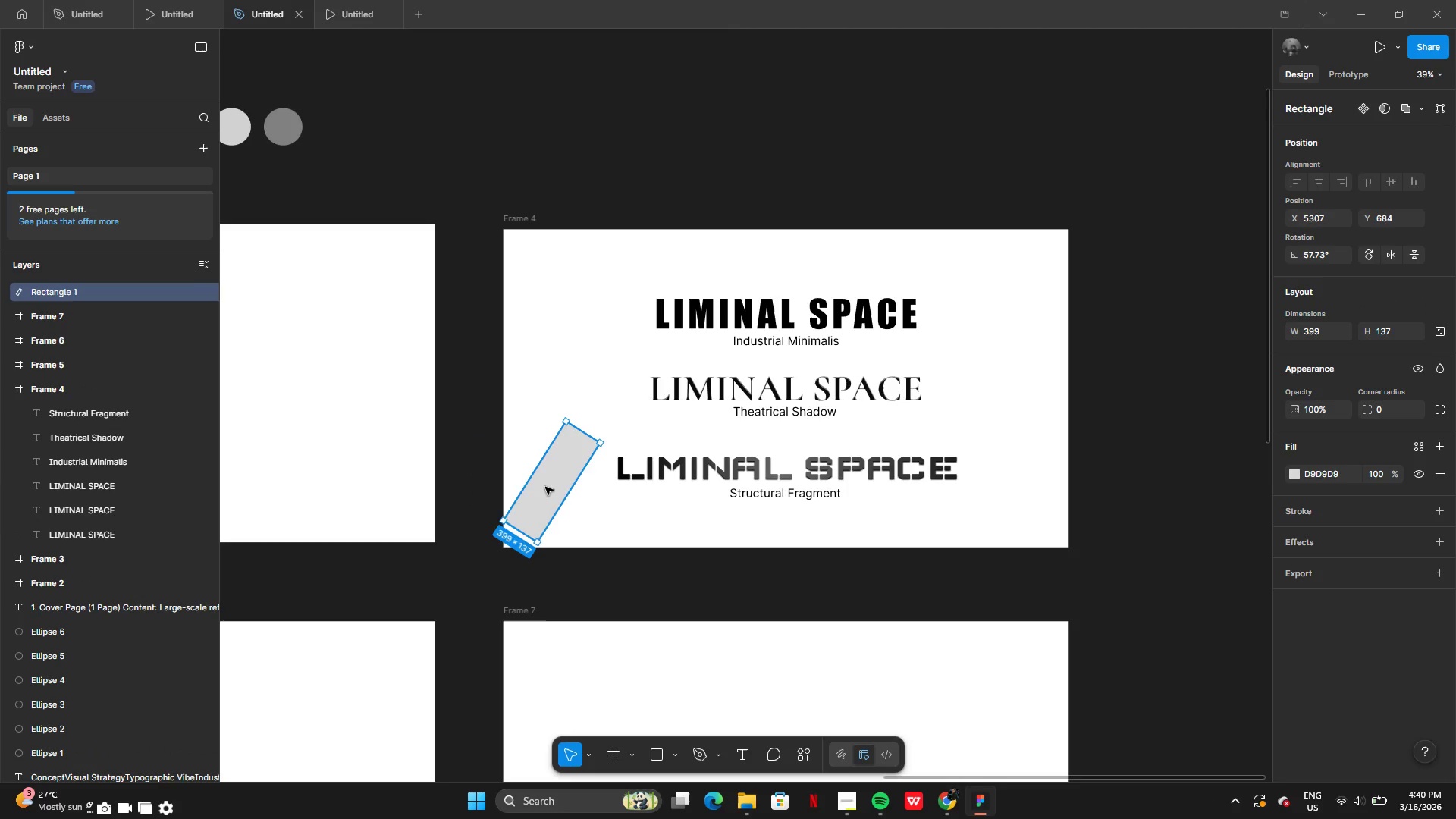 
left_click_drag(start_coordinate=[546, 486], to_coordinate=[524, 519])
 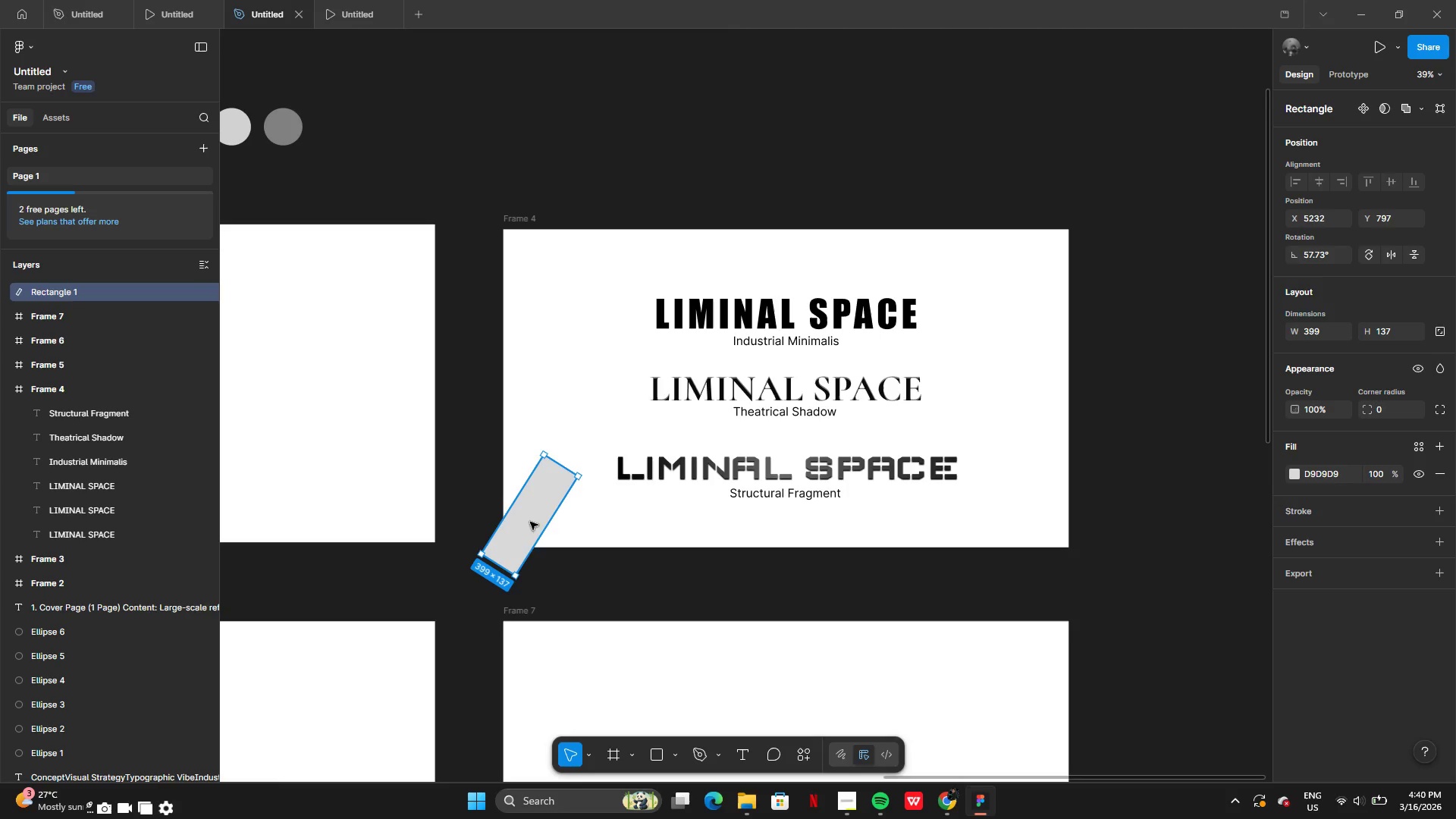 
left_click_drag(start_coordinate=[530, 522], to_coordinate=[585, 377])
 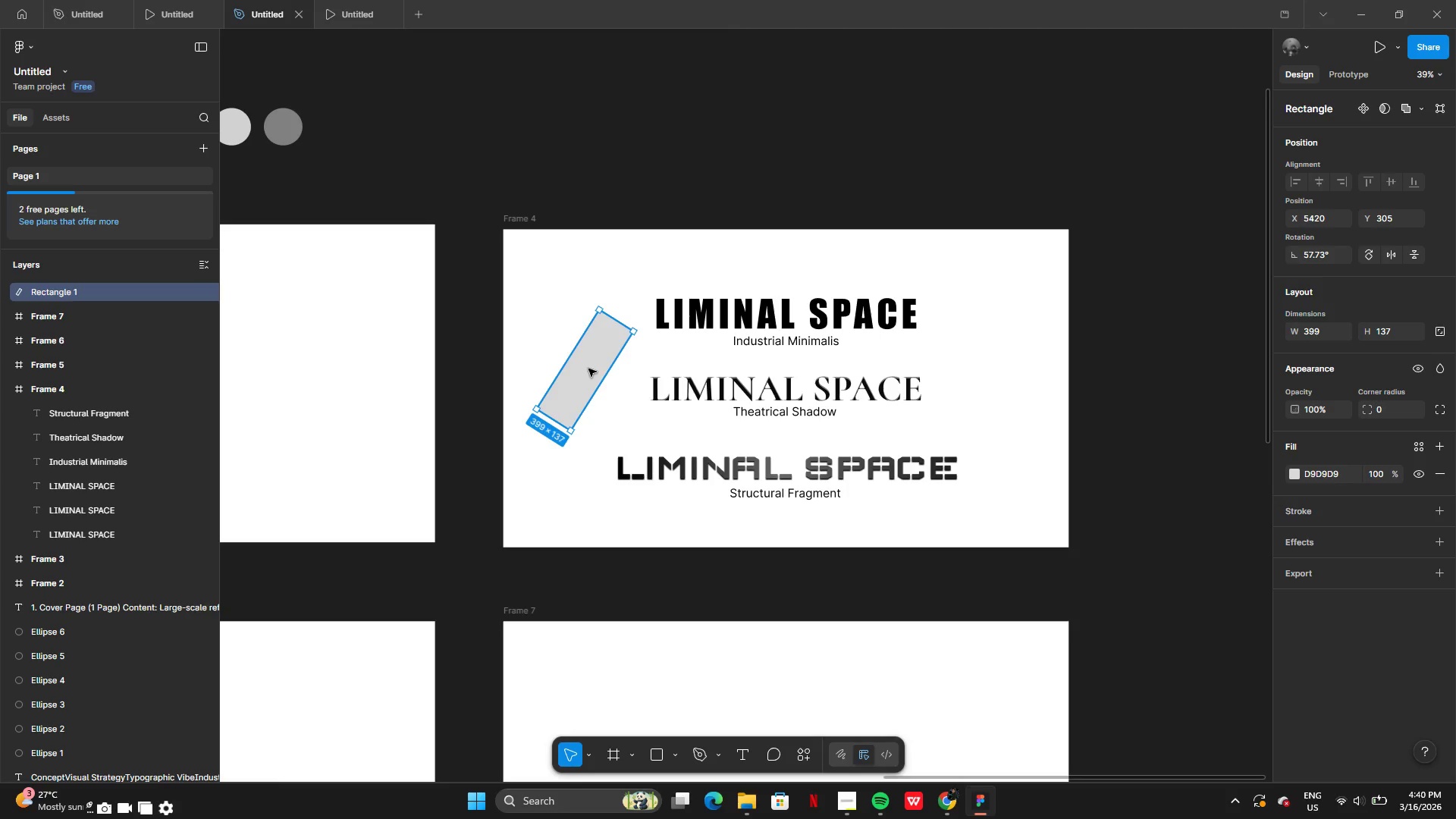 
left_click_drag(start_coordinate=[588, 369], to_coordinate=[506, 507])
 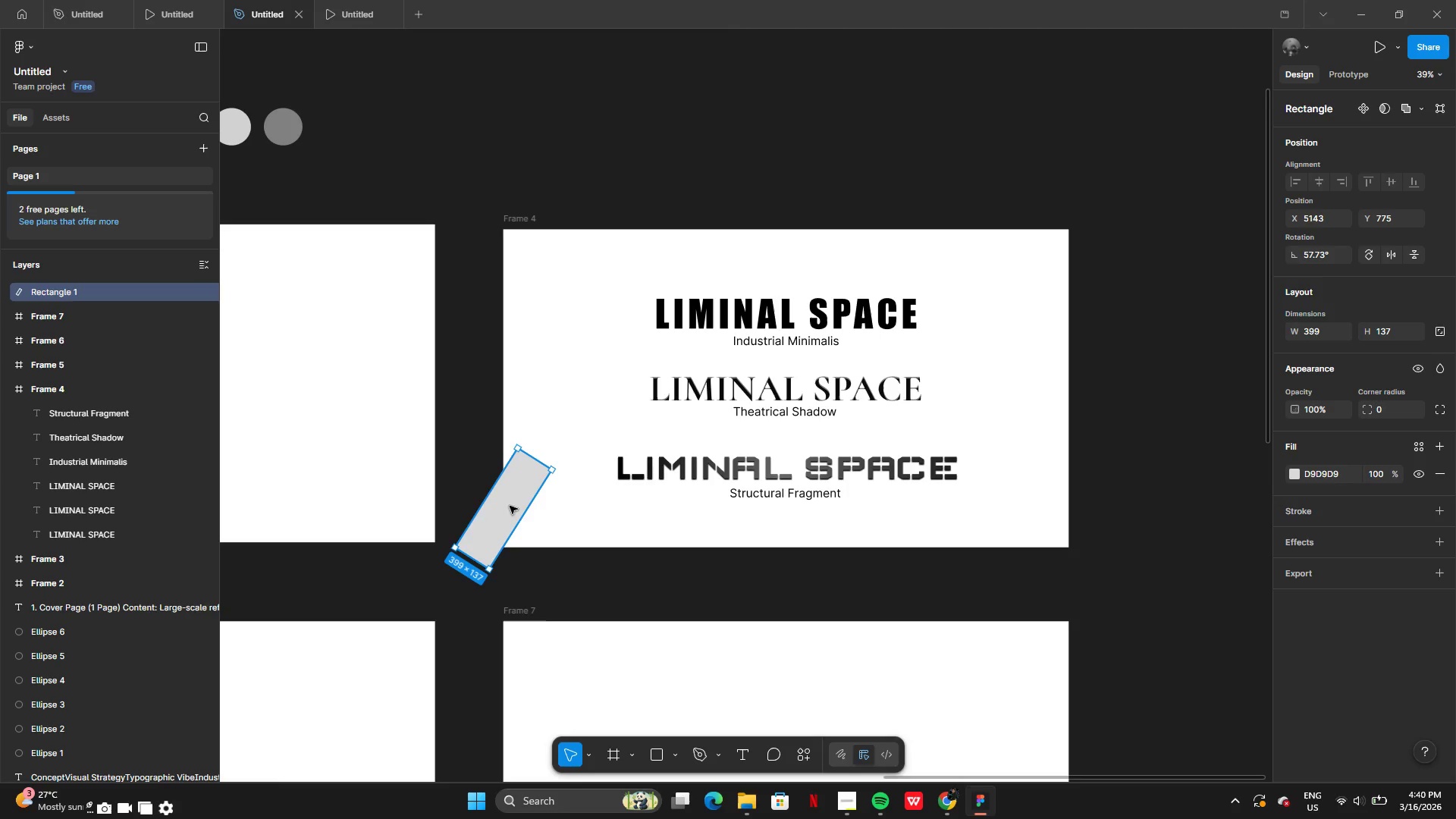 
left_click_drag(start_coordinate=[506, 506], to_coordinate=[574, 494])
 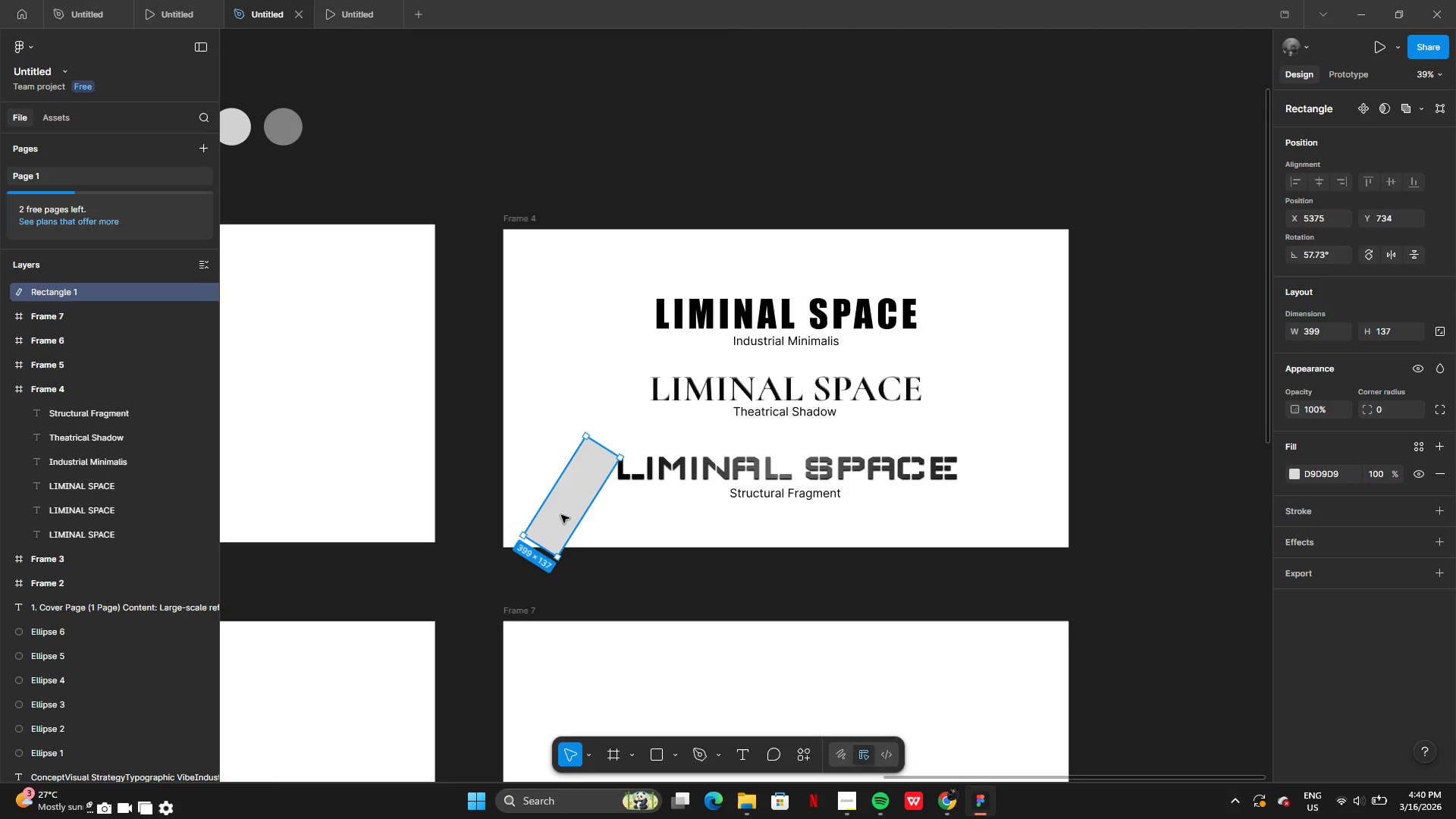 
left_click_drag(start_coordinate=[574, 494], to_coordinate=[553, 541])
 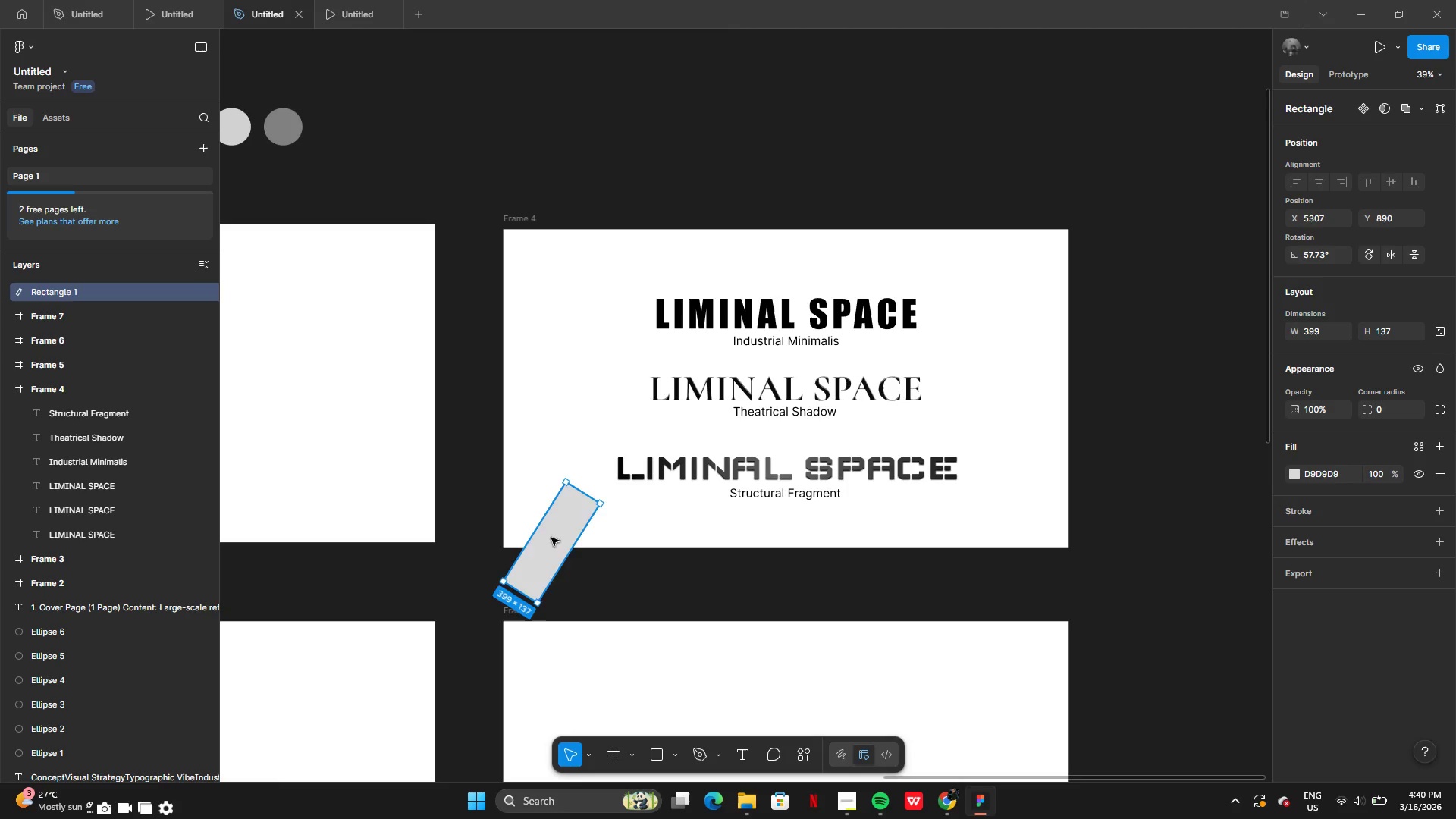 
left_click_drag(start_coordinate=[553, 542], to_coordinate=[493, 504])
 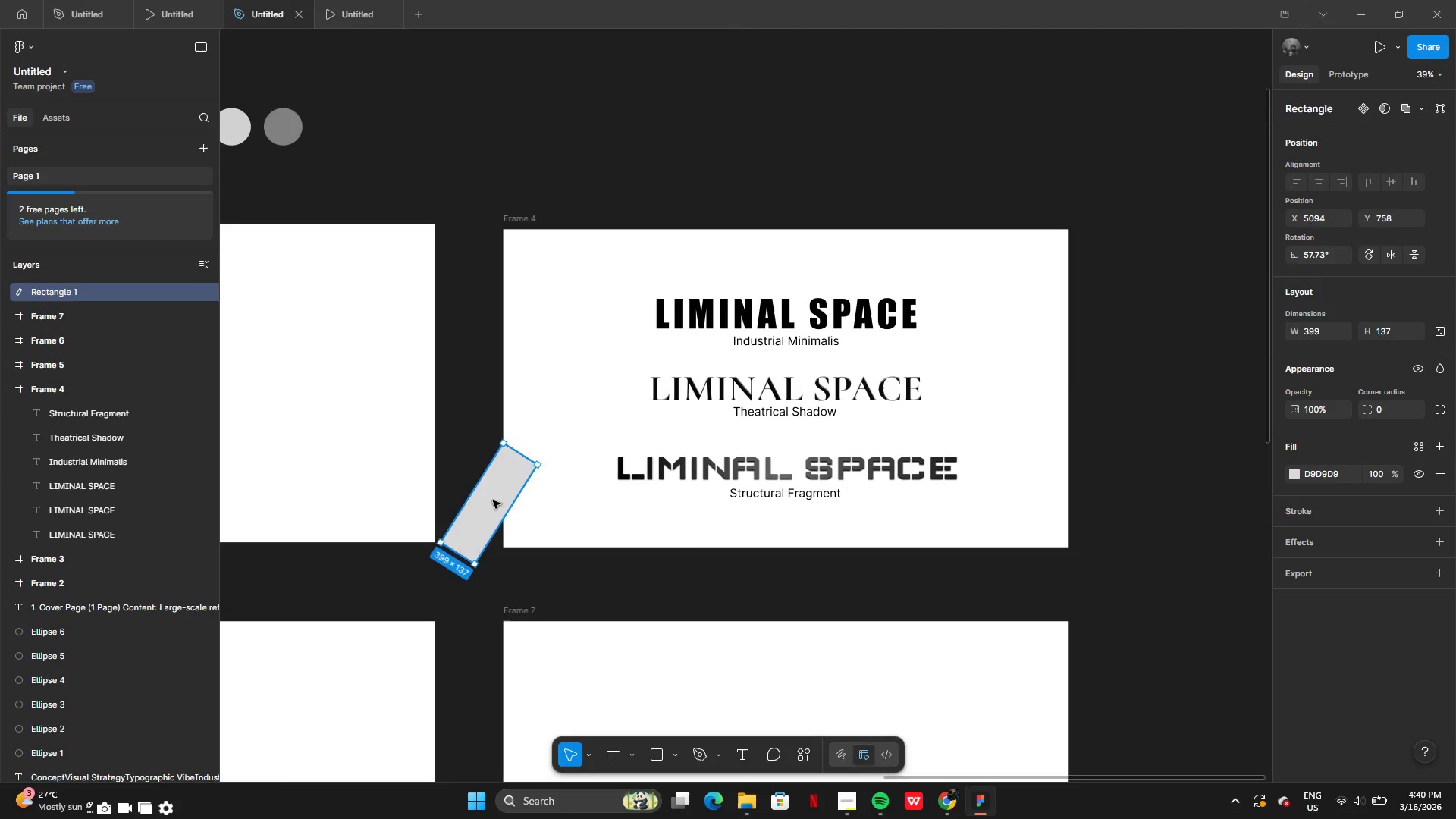 
left_click_drag(start_coordinate=[492, 503], to_coordinate=[535, 431])
 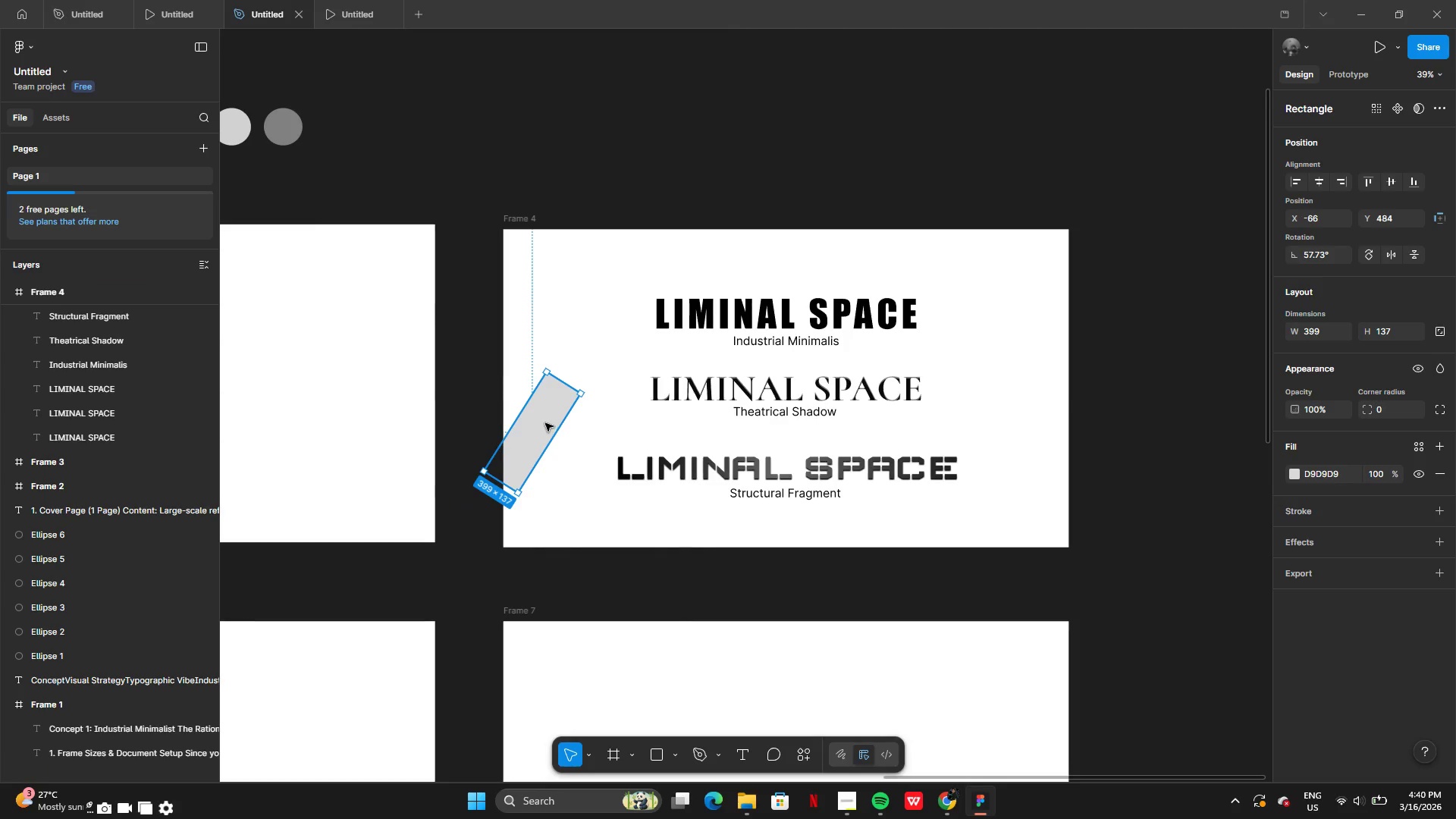 
left_click([545, 423])
 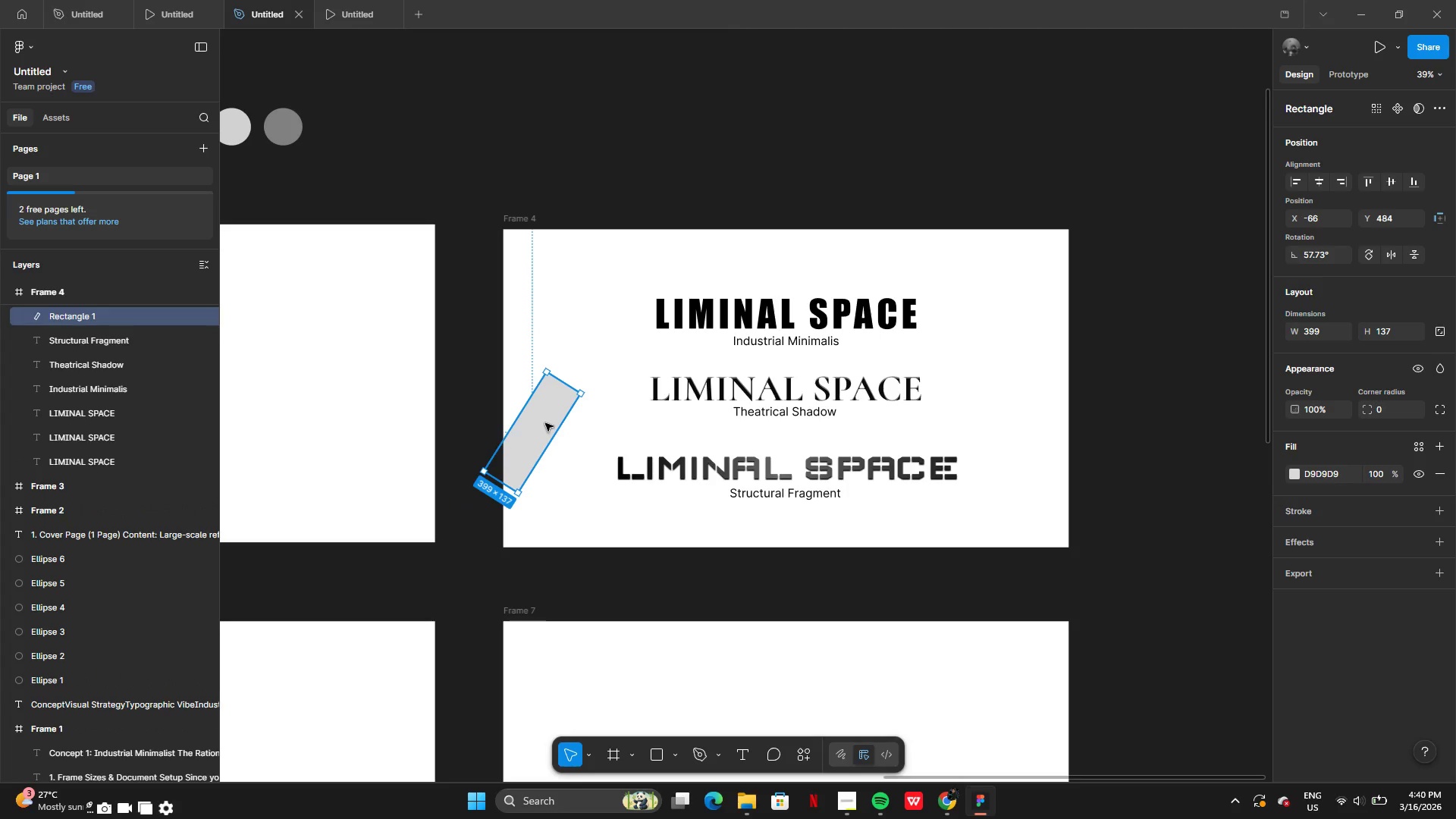 
left_click_drag(start_coordinate=[545, 423], to_coordinate=[516, 462])
 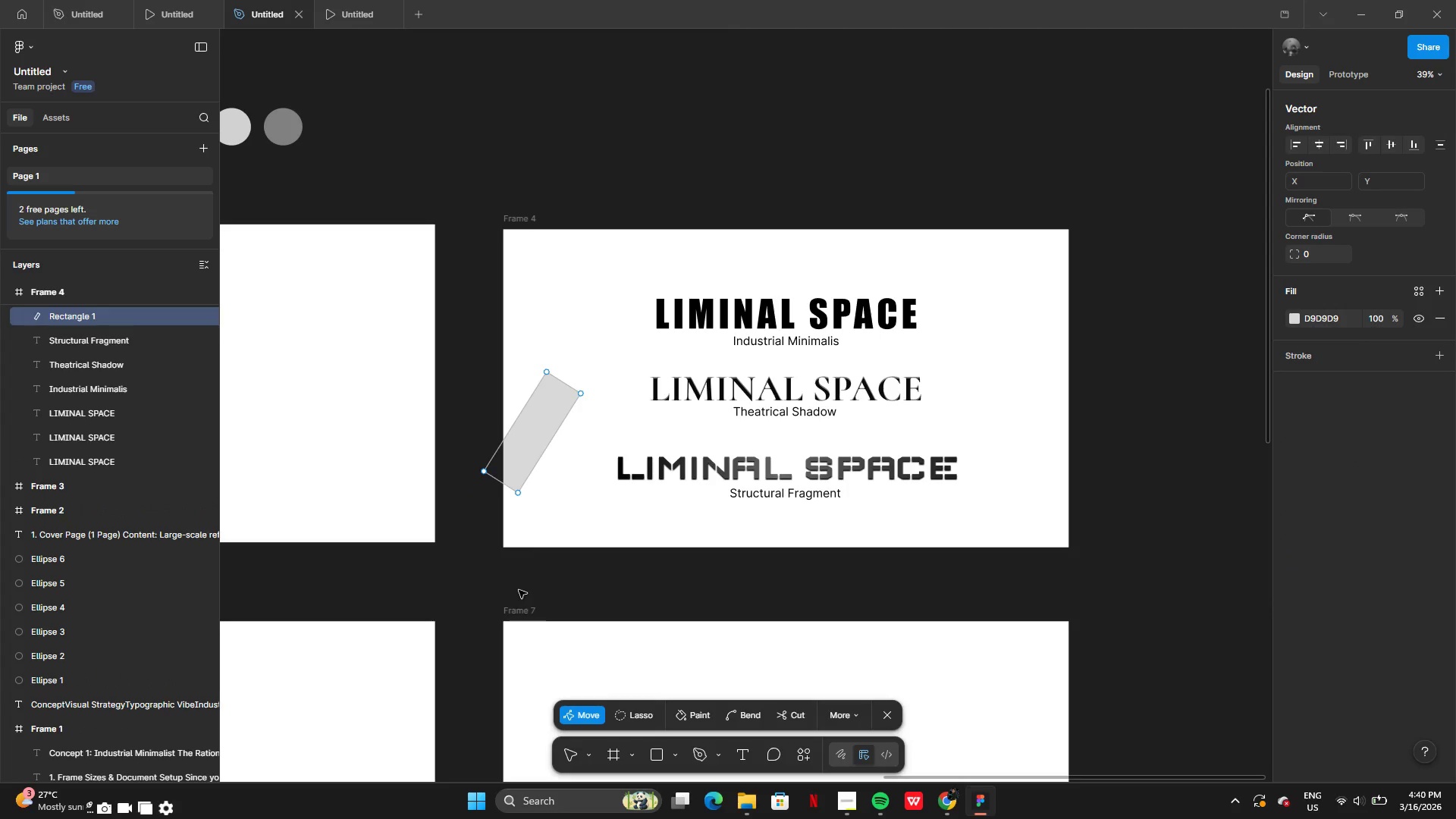 
left_click([519, 590])
 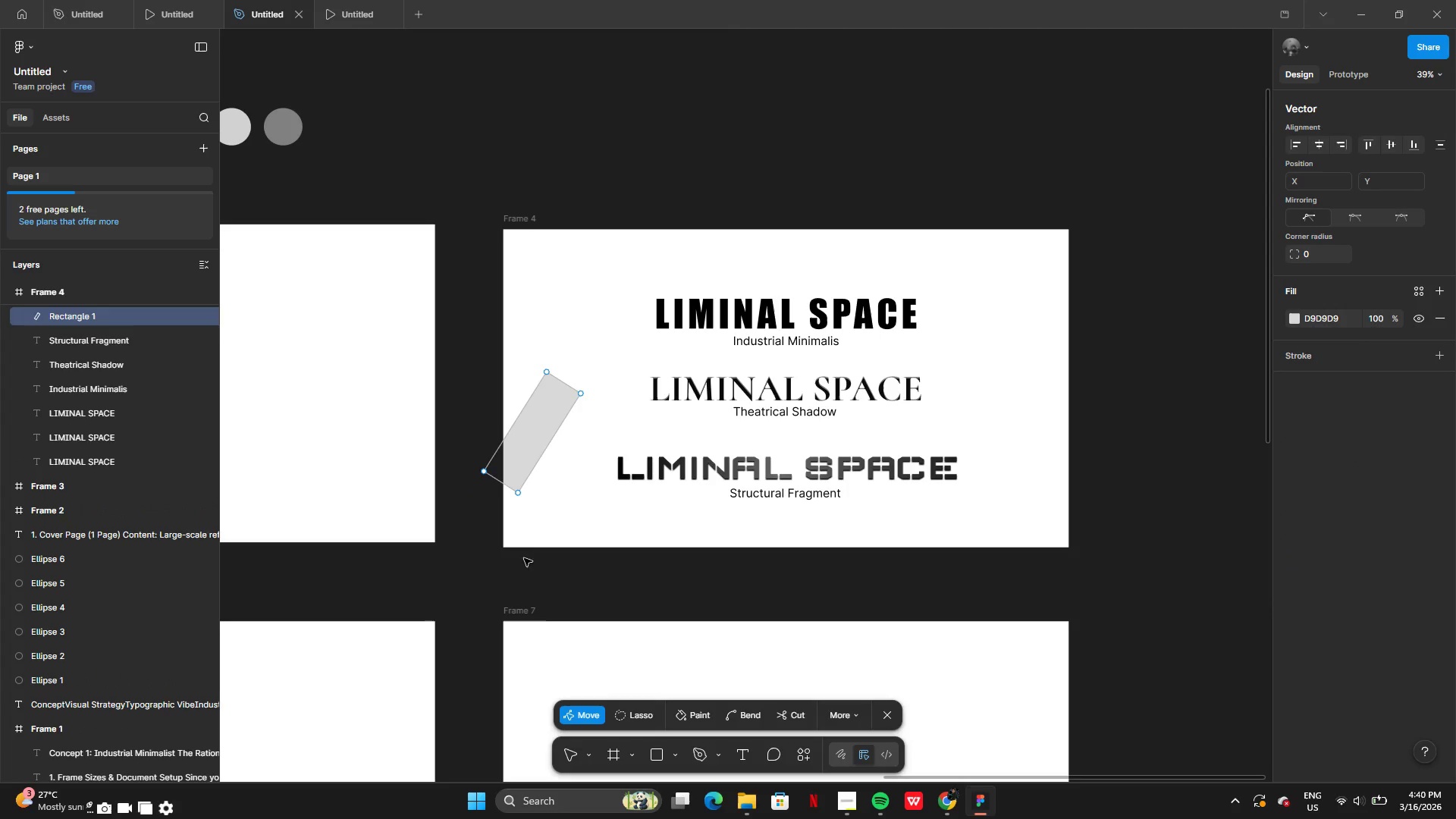 
left_click([522, 589])
 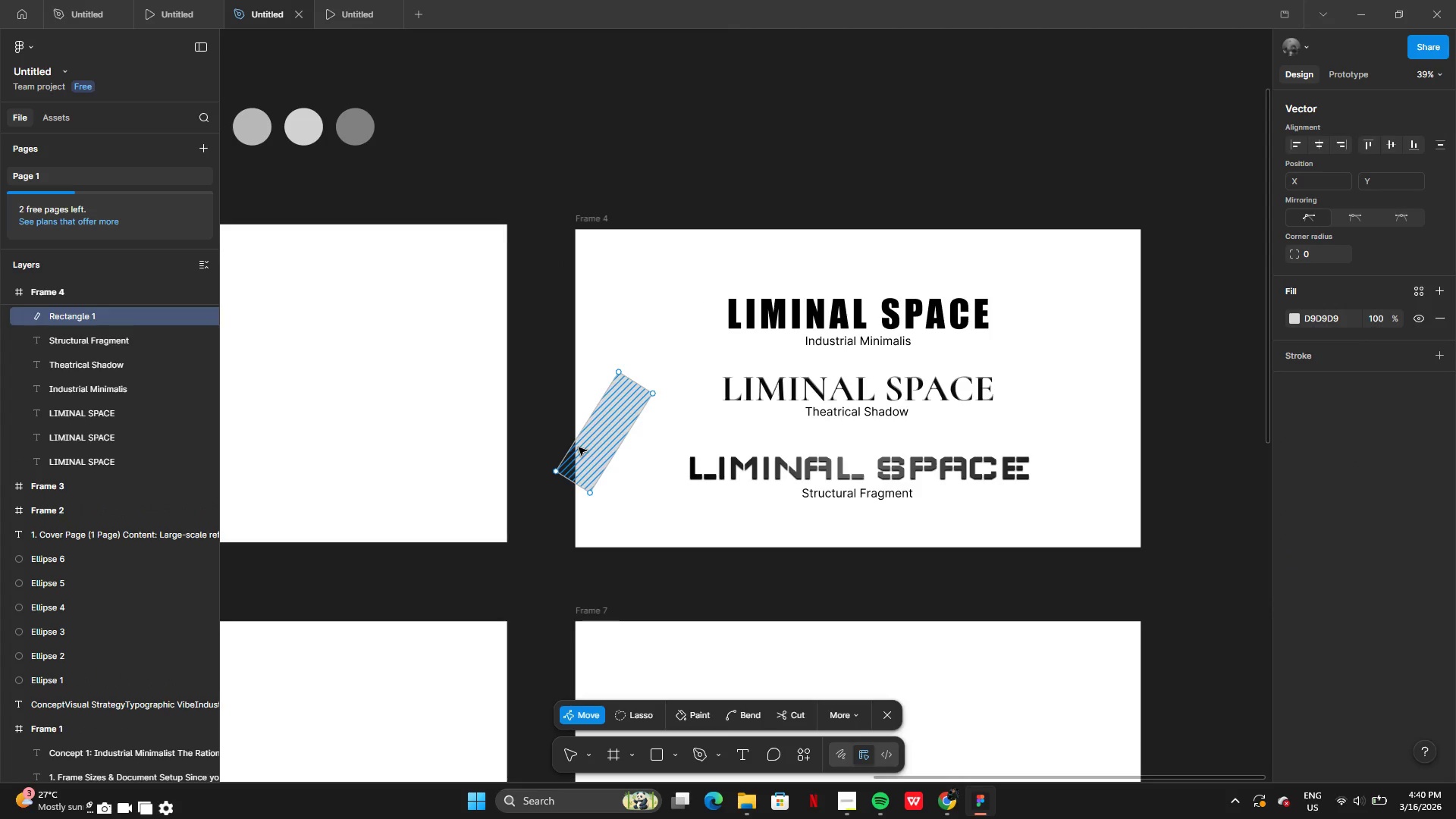 
double_click([621, 588])
 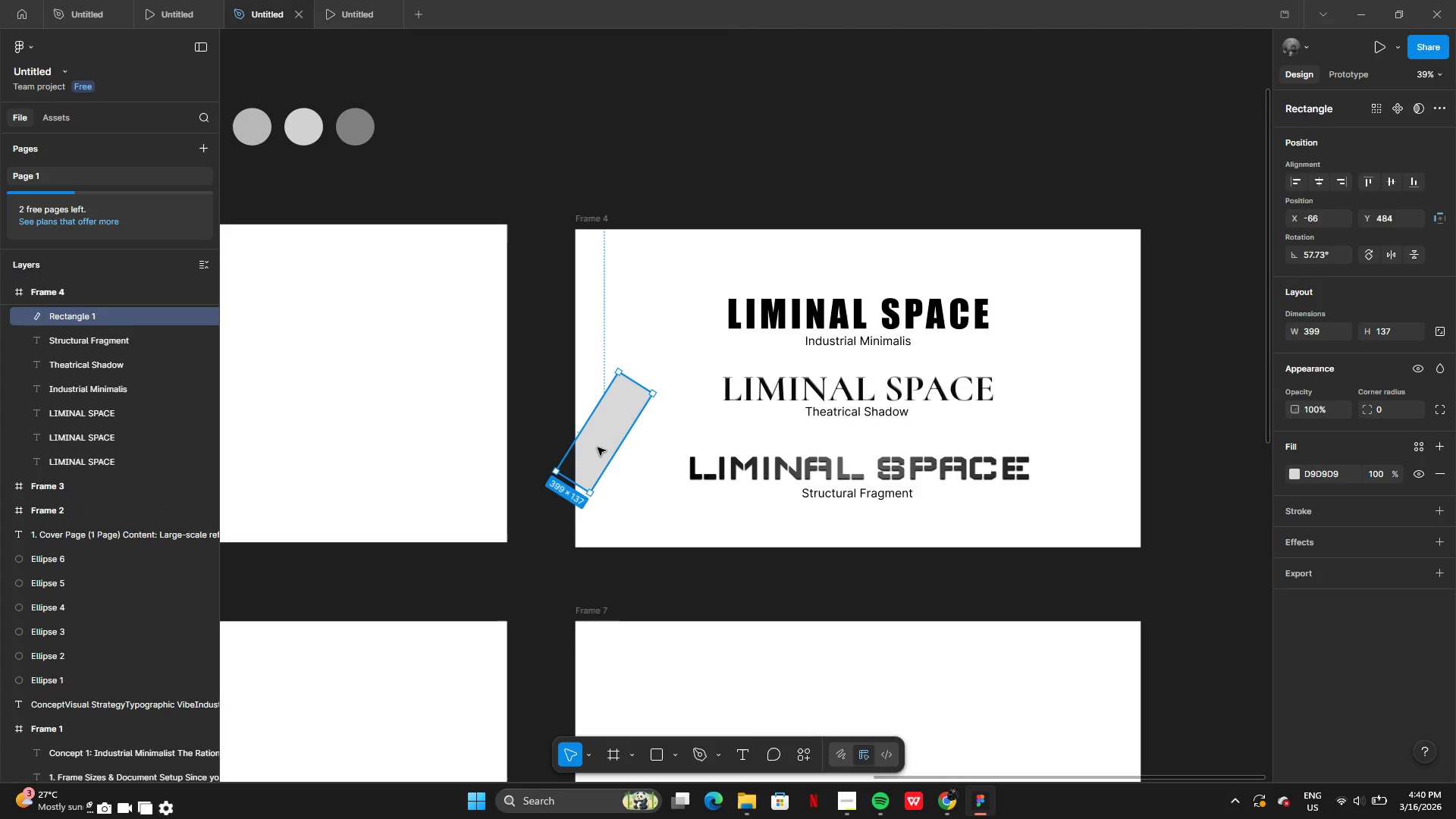 
left_click_drag(start_coordinate=[598, 447], to_coordinate=[590, 537])
 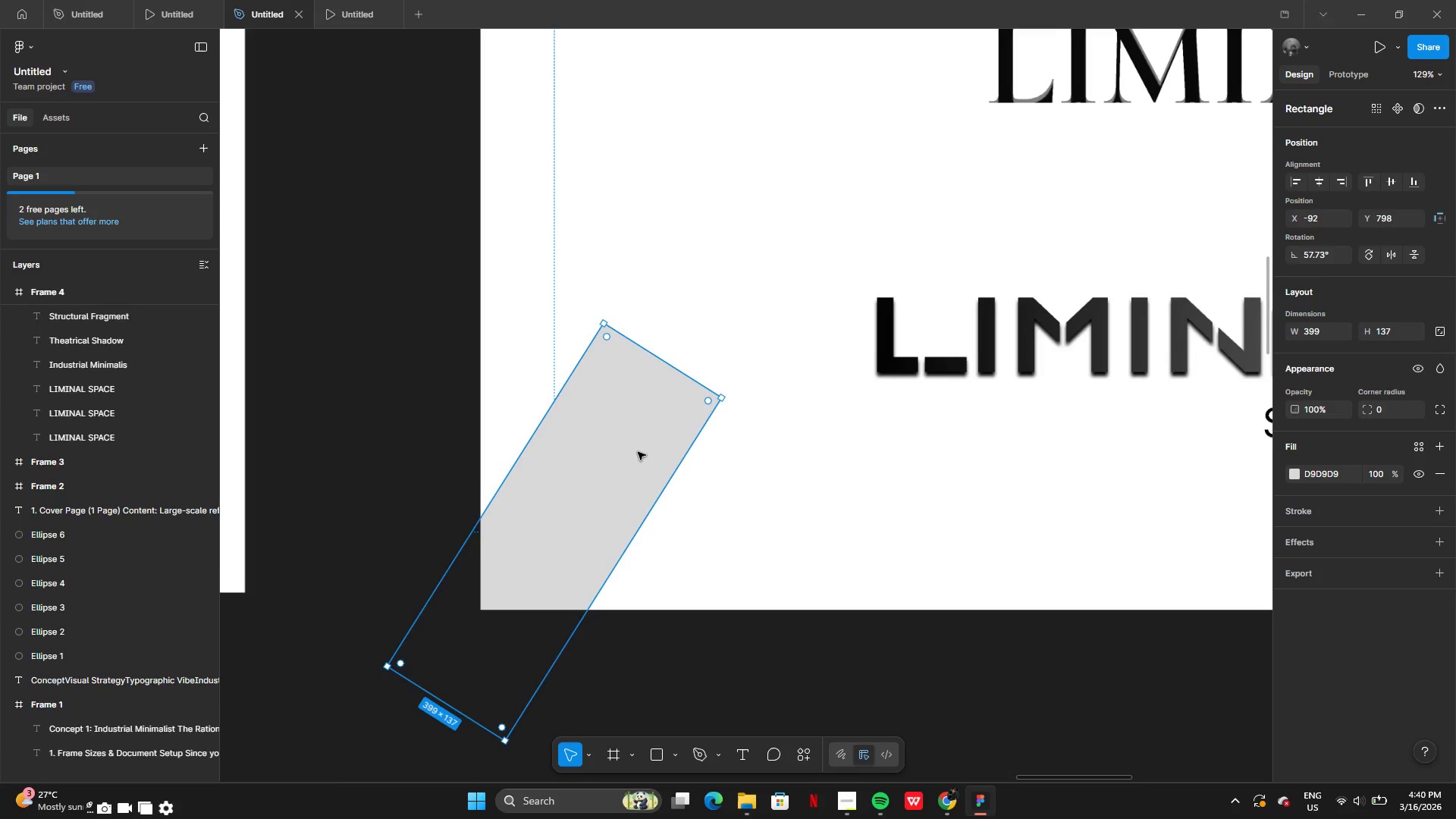 
double_click([638, 452])
 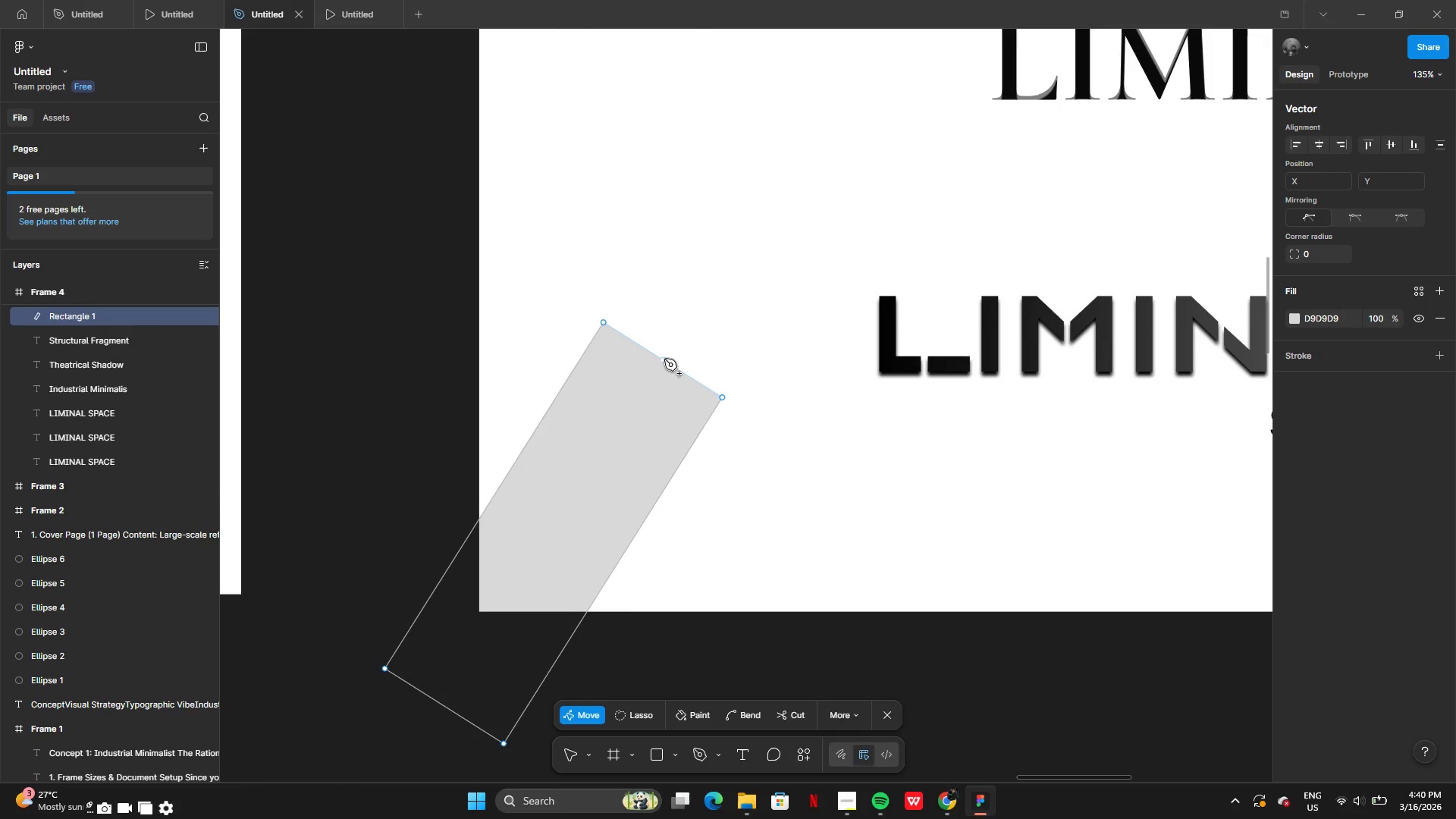 
left_click_drag(start_coordinate=[664, 359], to_coordinate=[654, 231])
 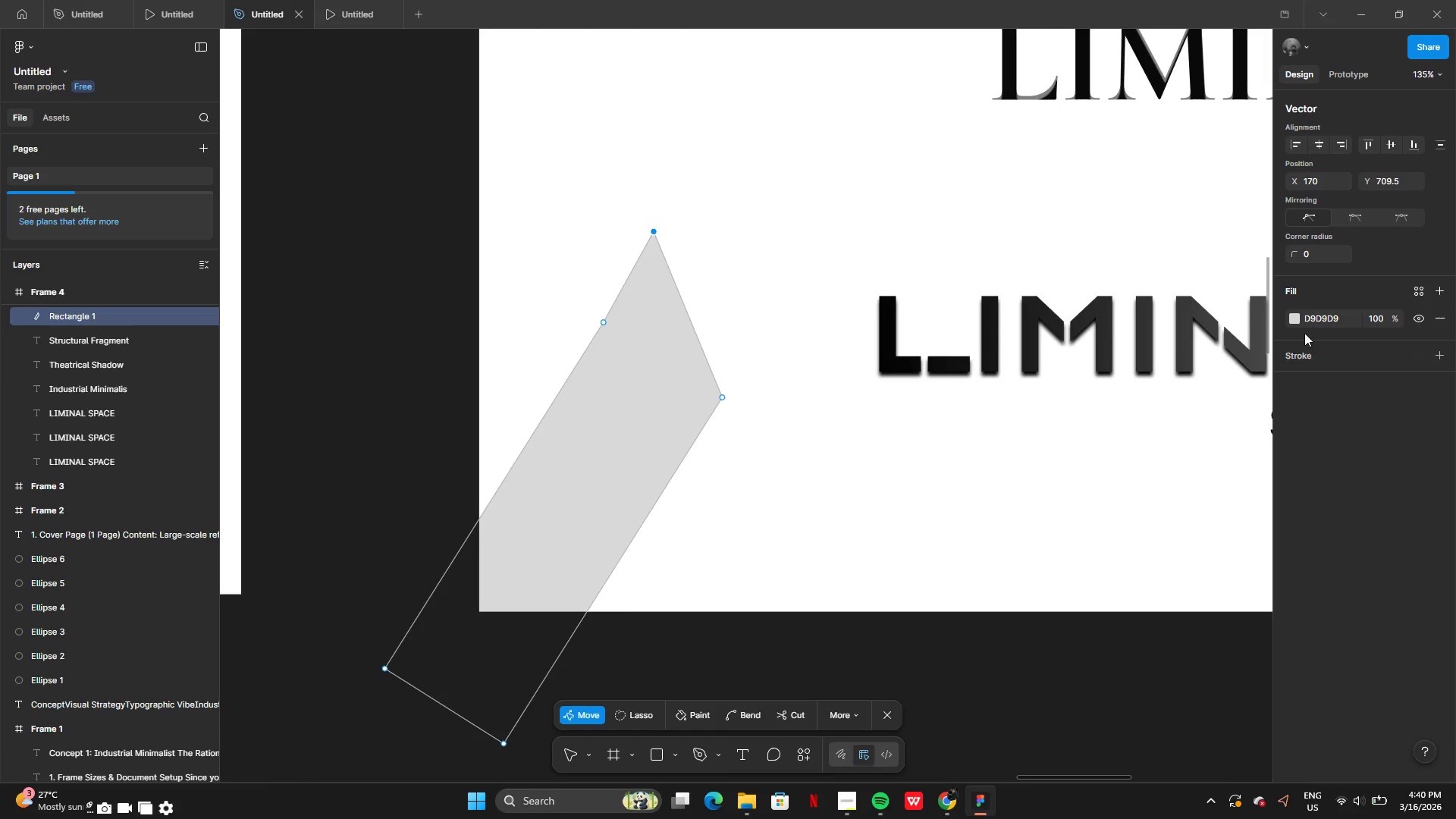 
left_click([1296, 322])
 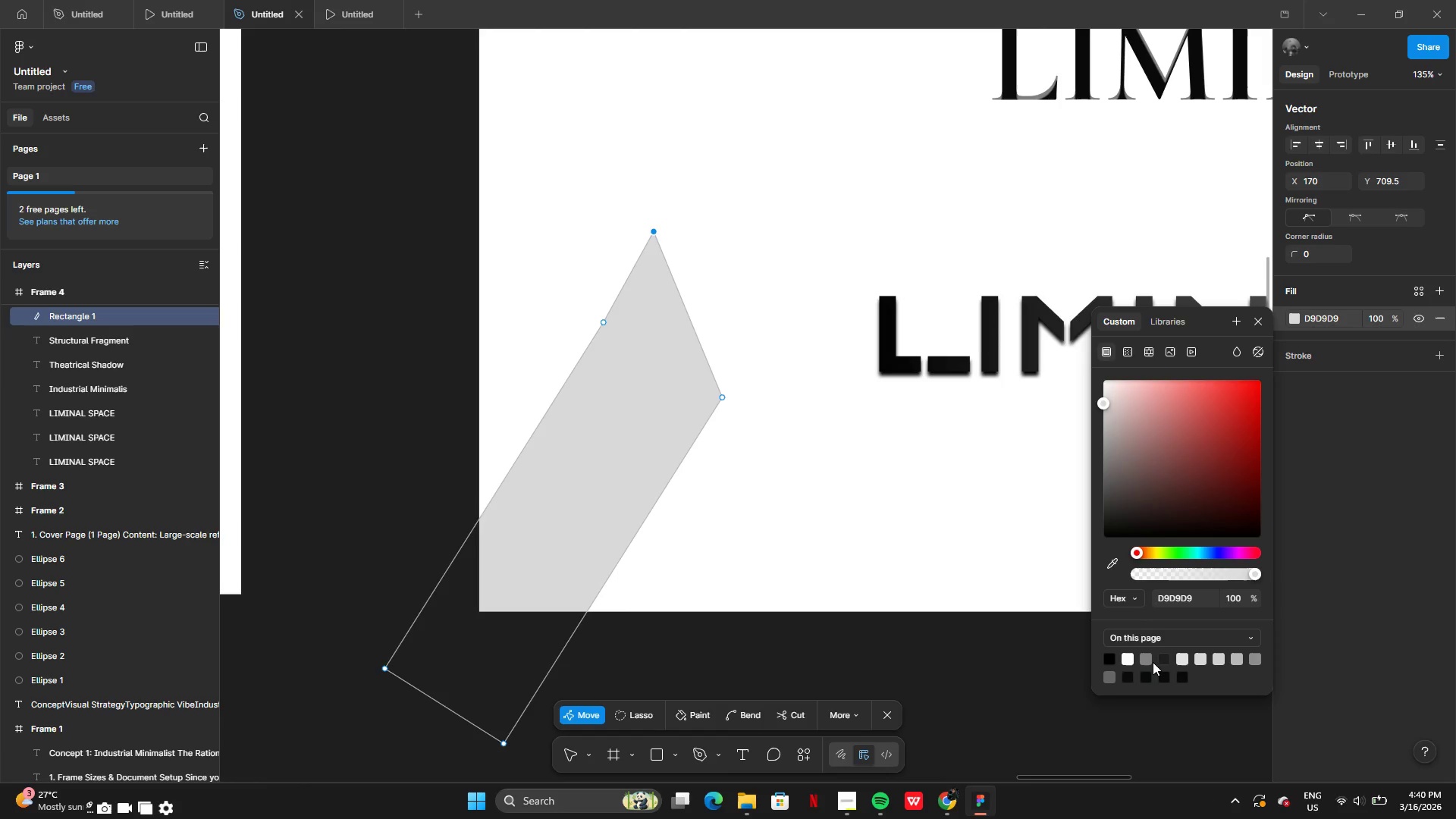 
left_click([1160, 657])
 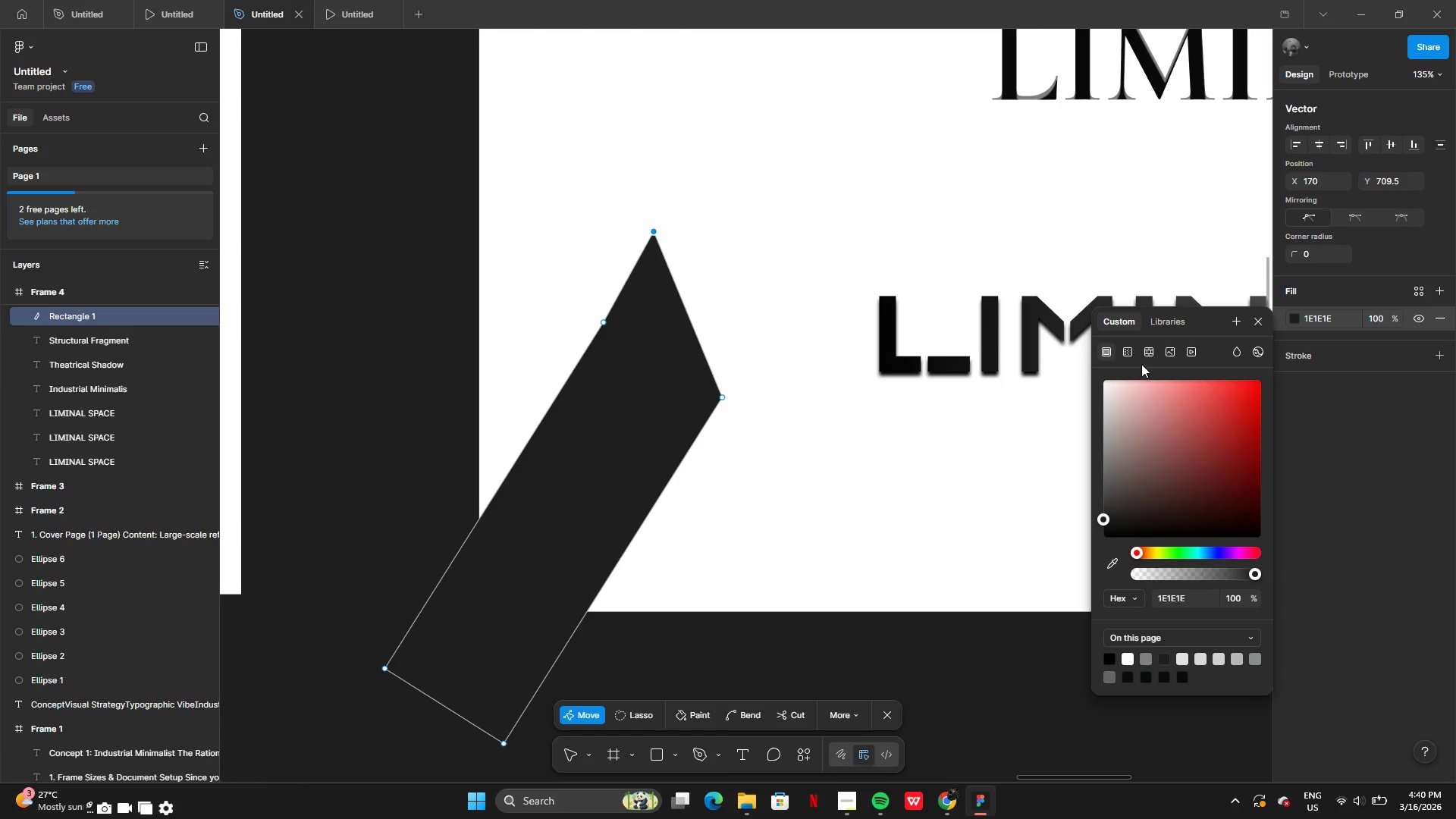 
left_click([1126, 354])
 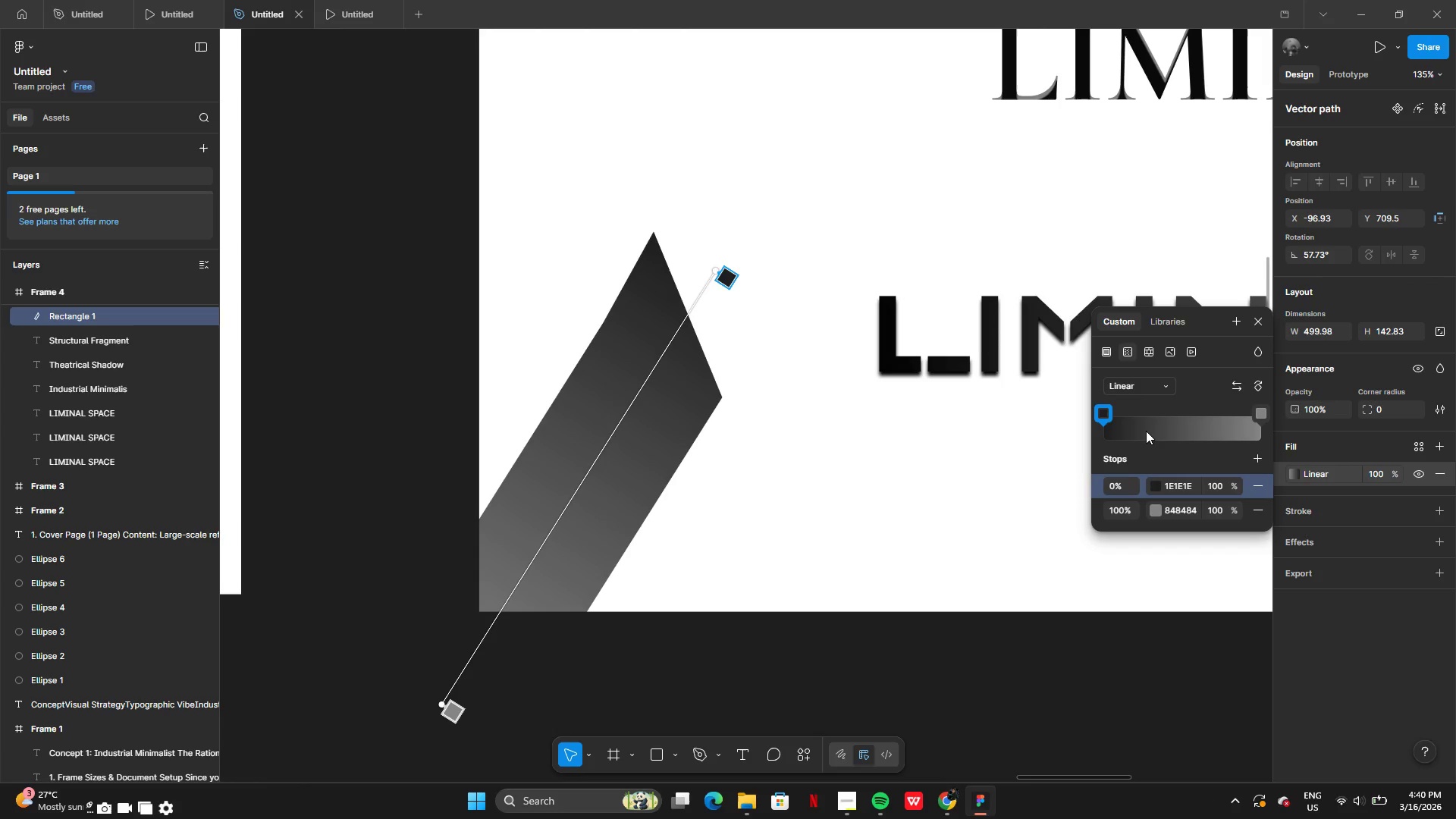 
left_click_drag(start_coordinate=[1106, 418], to_coordinate=[1163, 422])
 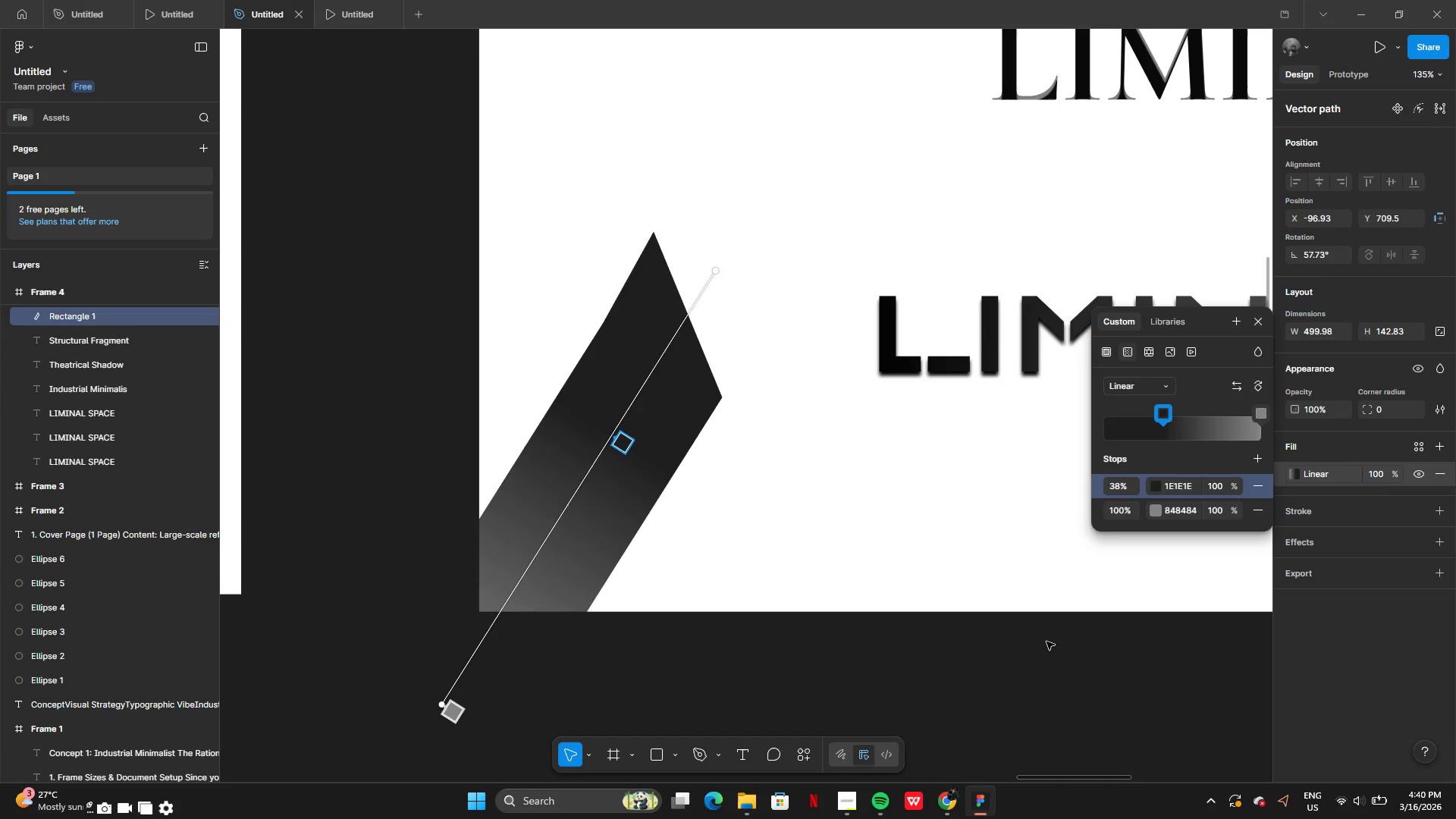 
left_click([1046, 642])
 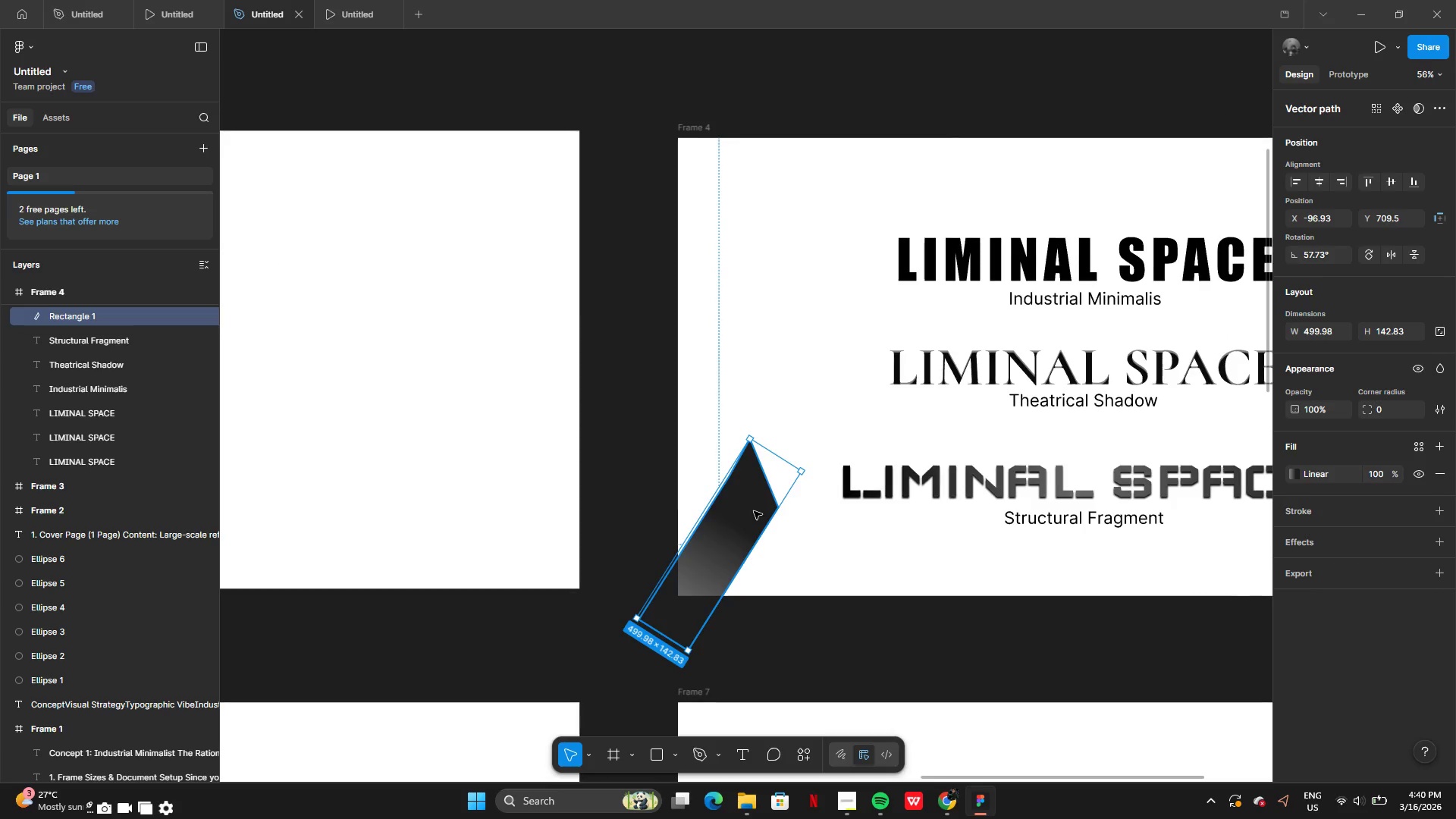 
hold_key(key=AltLeft, duration=0.5)
left_click_drag(start_coordinate=[722, 512], to_coordinate=[752, 547])
 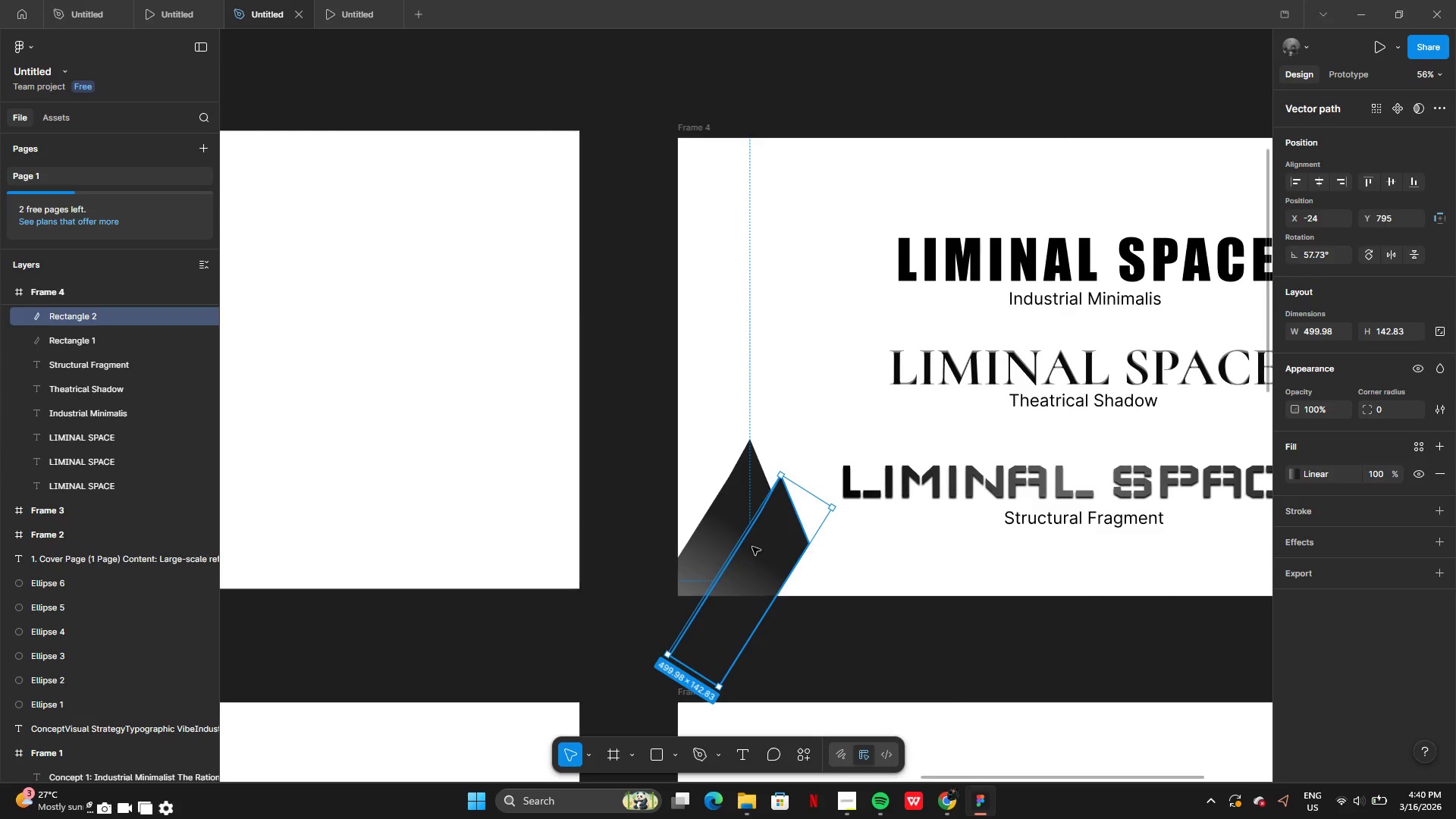 
left_click_drag(start_coordinate=[752, 547], to_coordinate=[757, 543])
 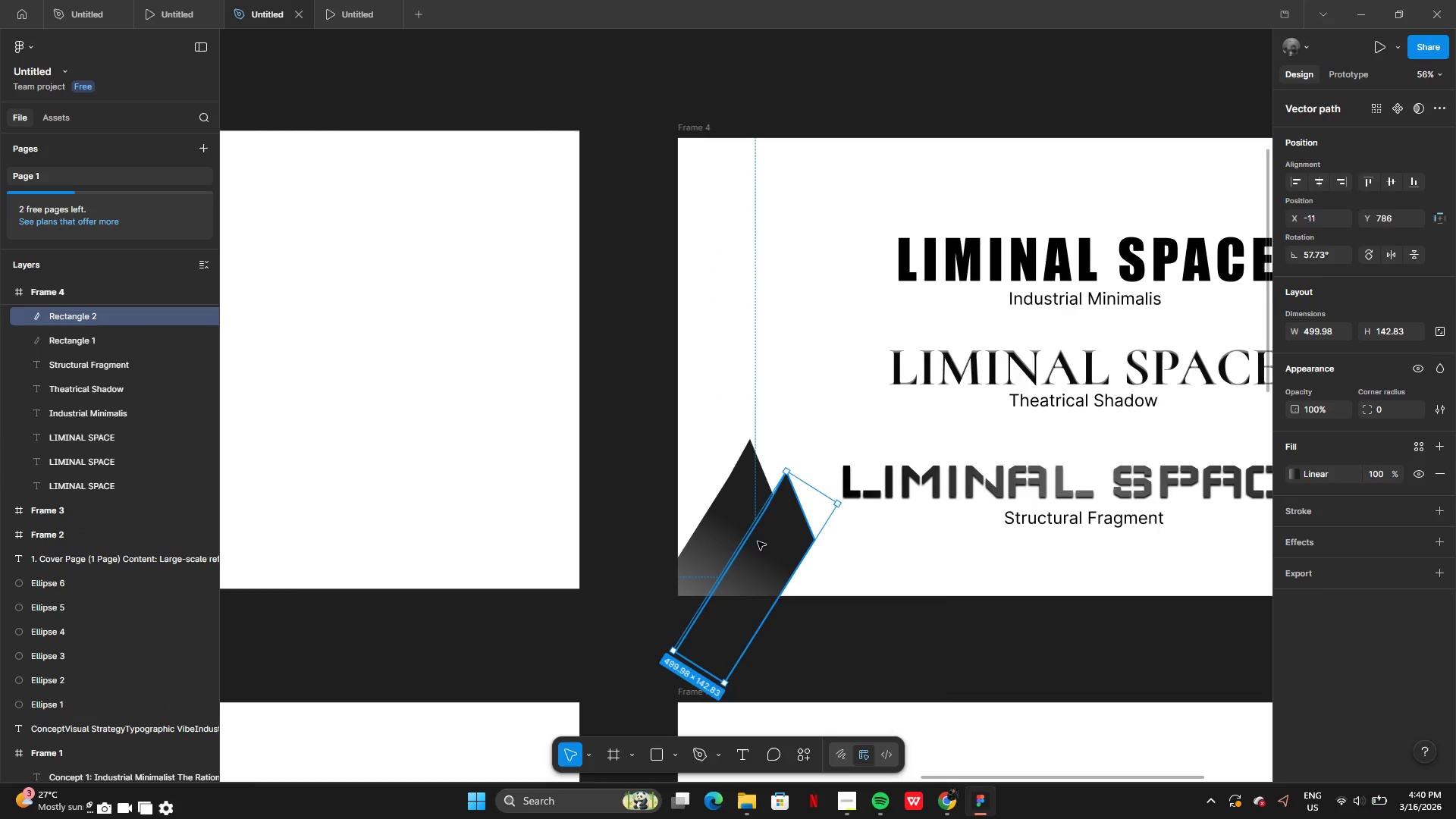 
left_click_drag(start_coordinate=[758, 541], to_coordinate=[777, 563])
 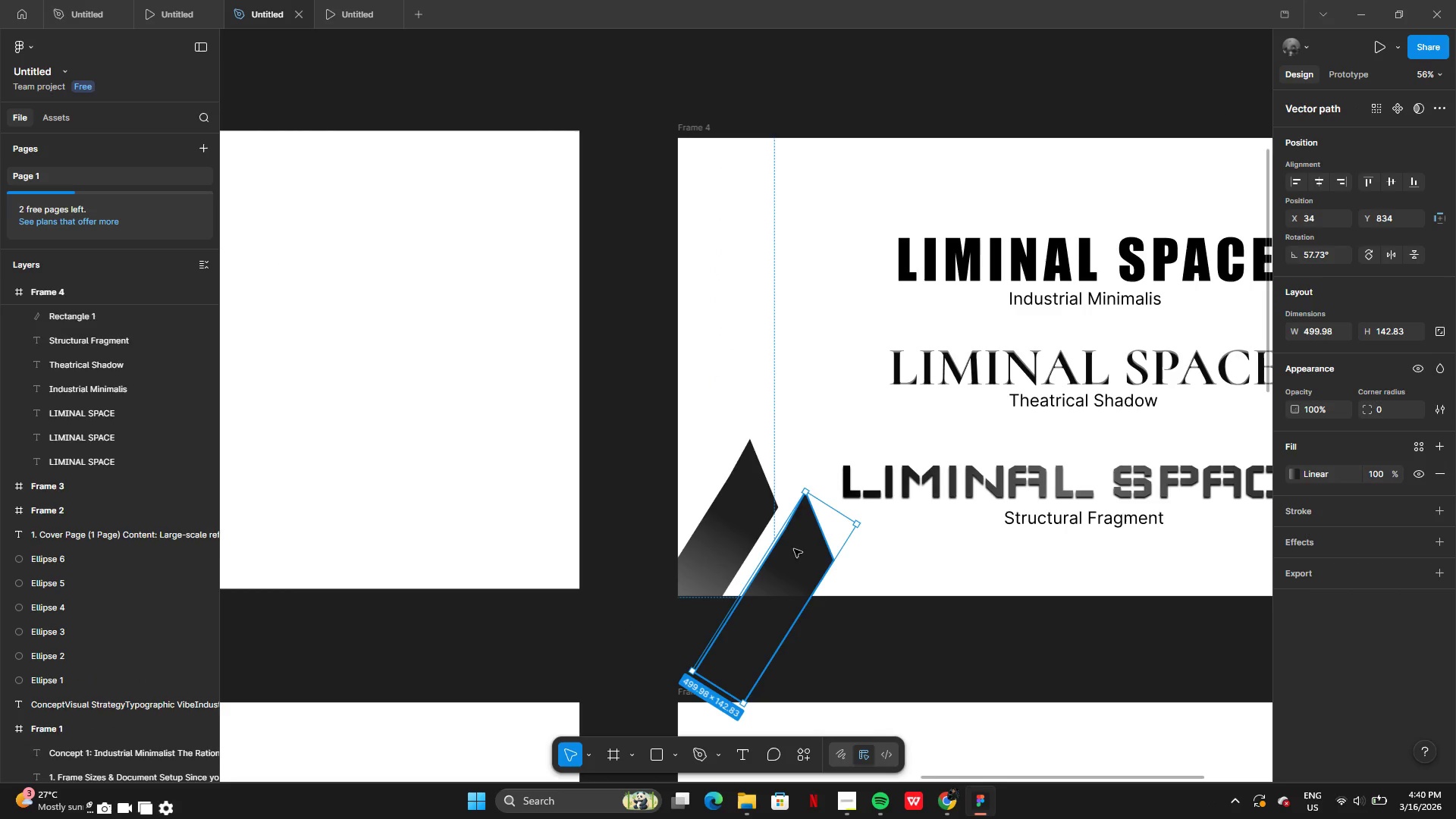 
left_click_drag(start_coordinate=[802, 538], to_coordinate=[793, 531])
 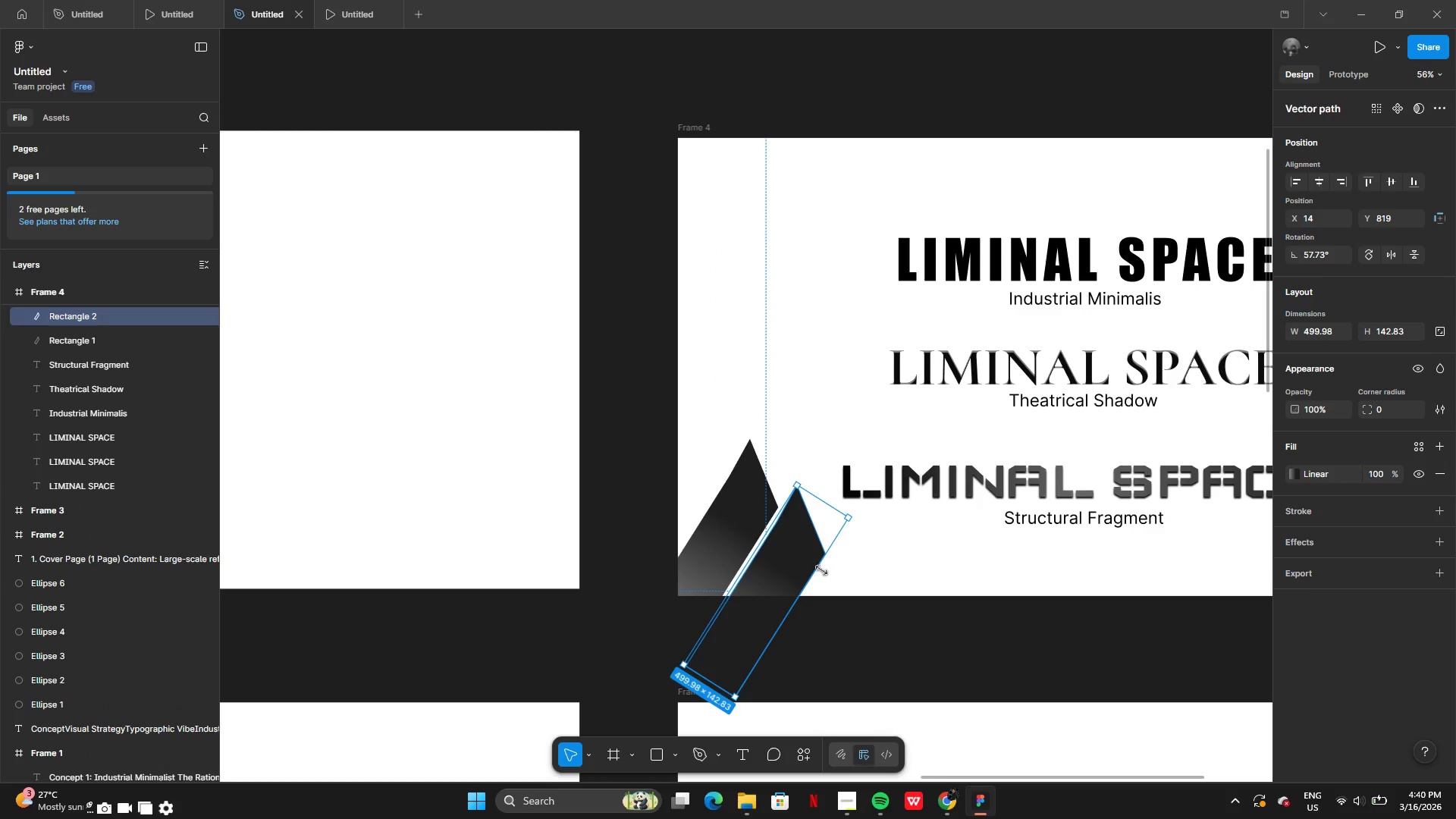 
left_click_drag(start_coordinate=[821, 570], to_coordinate=[798, 542])
 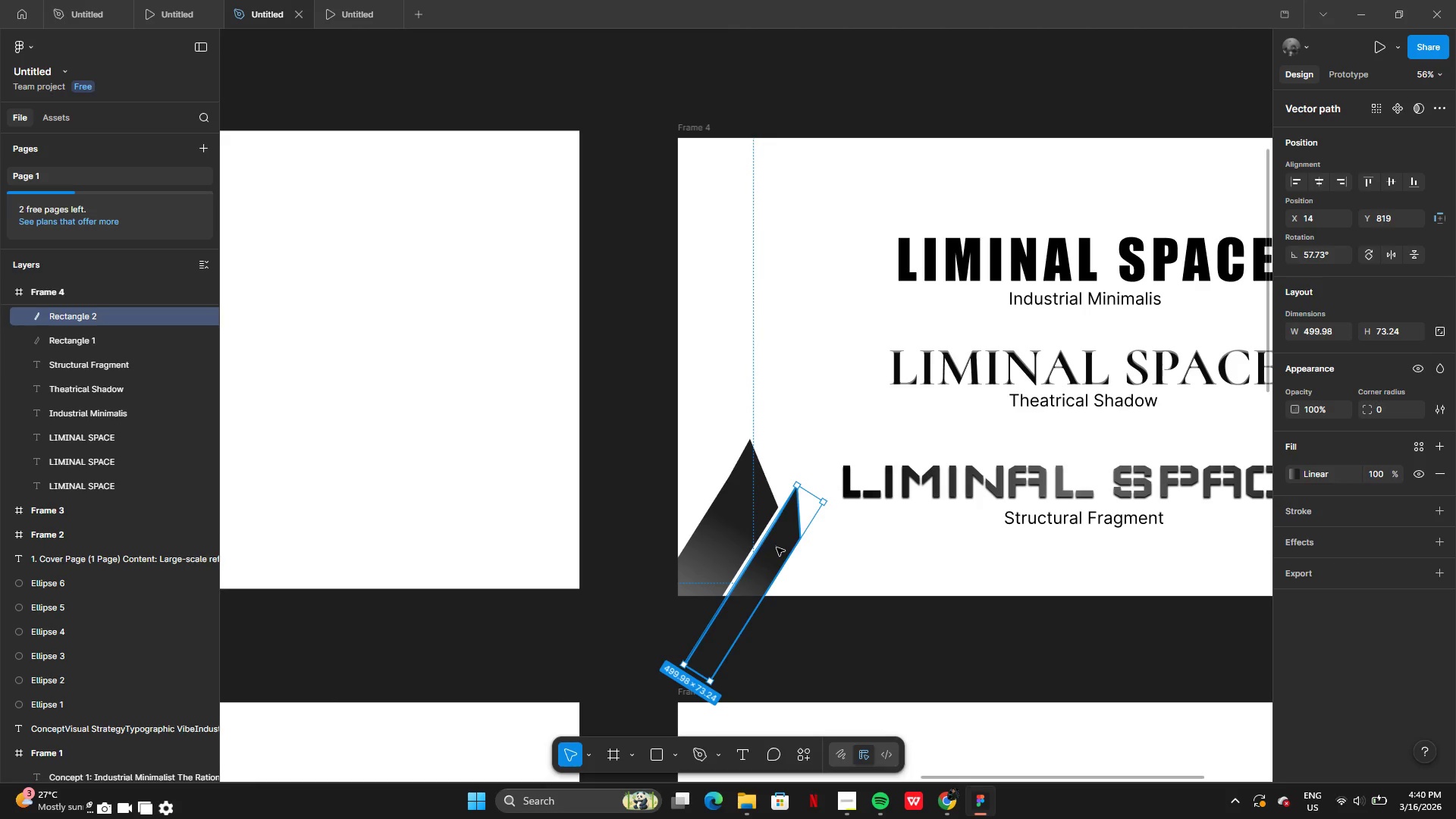 
left_click_drag(start_coordinate=[777, 548], to_coordinate=[711, 465])
 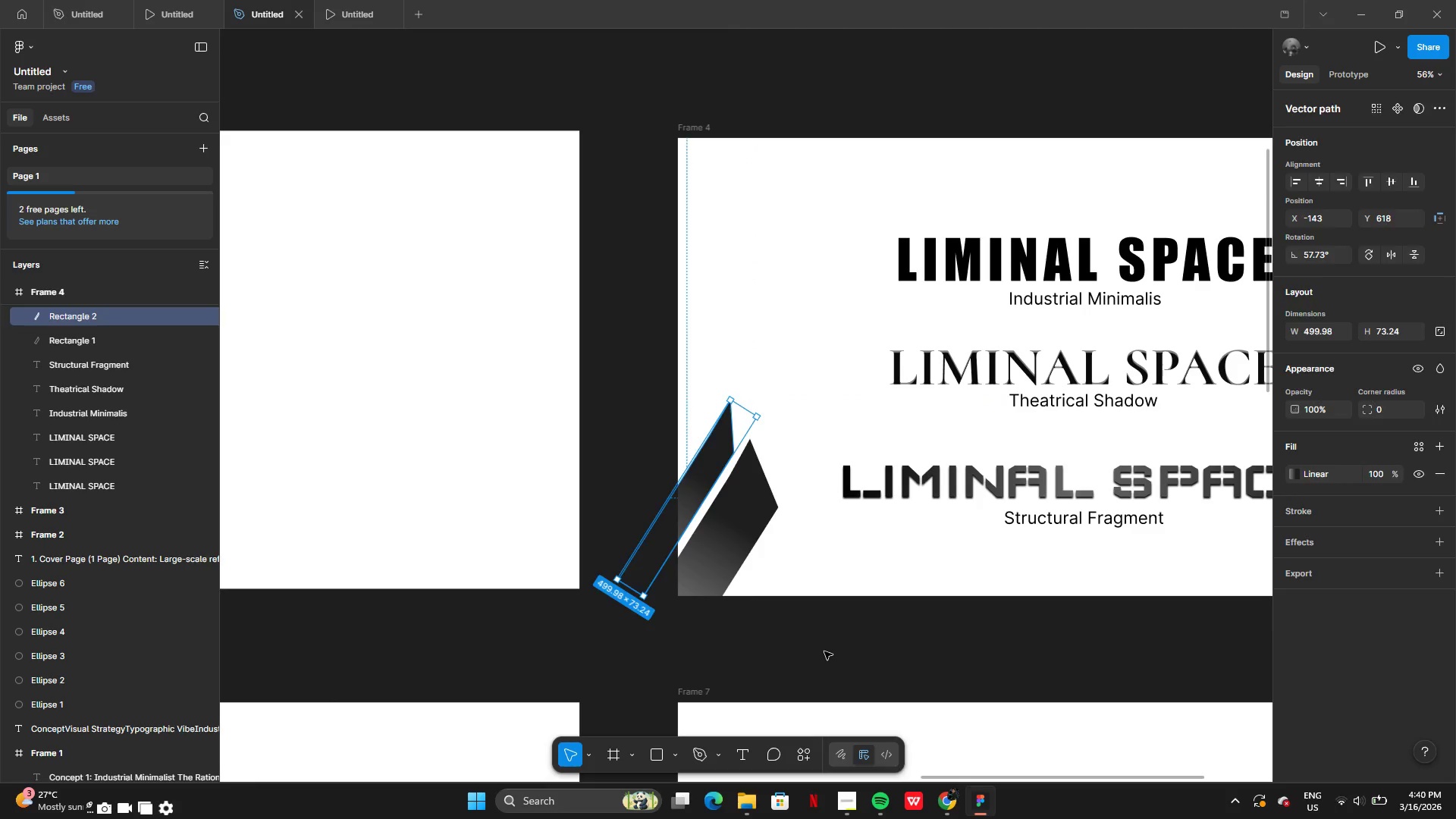 
left_click([824, 651])
 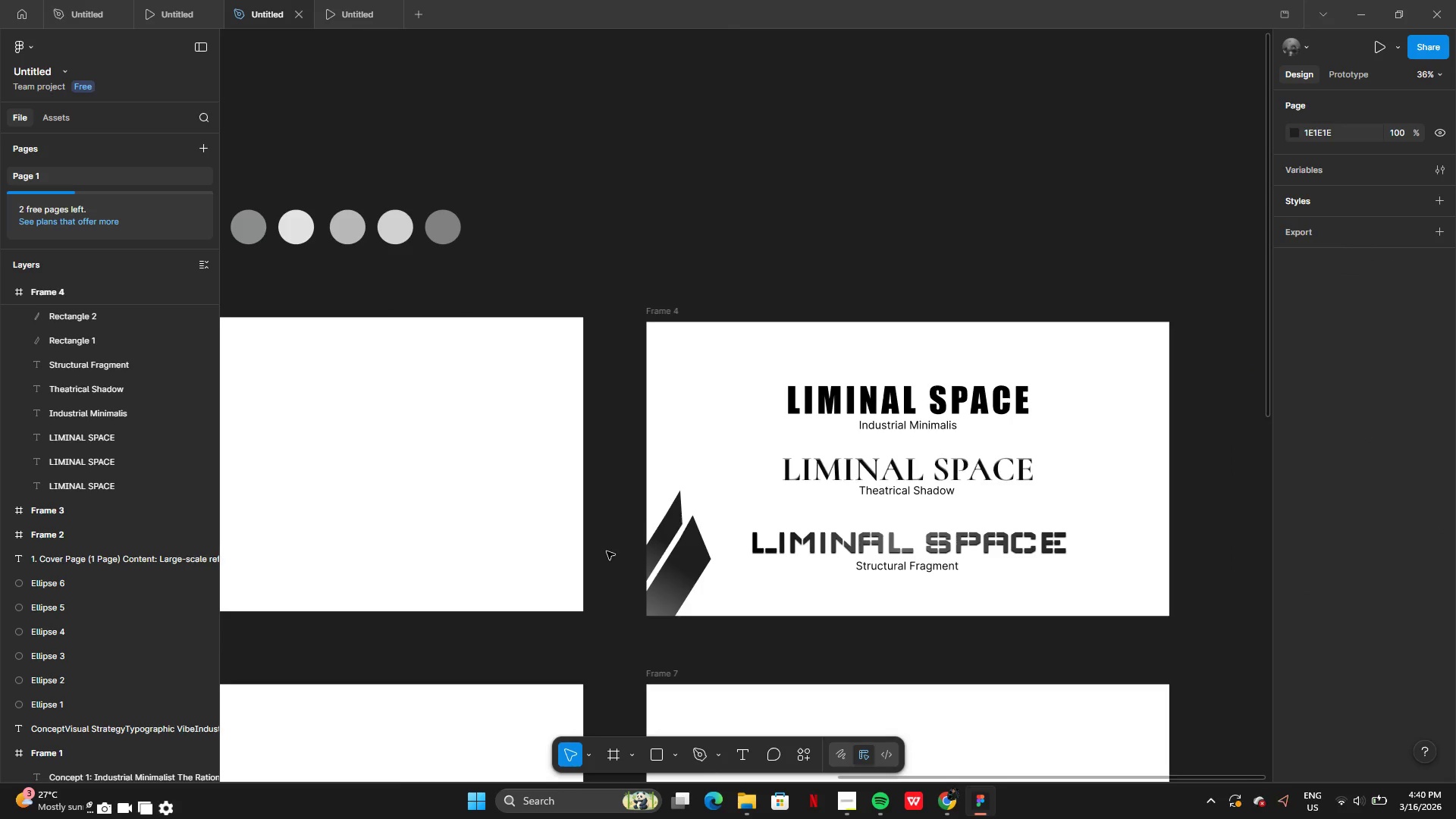 
left_click_drag(start_coordinate=[610, 528], to_coordinate=[681, 606])
 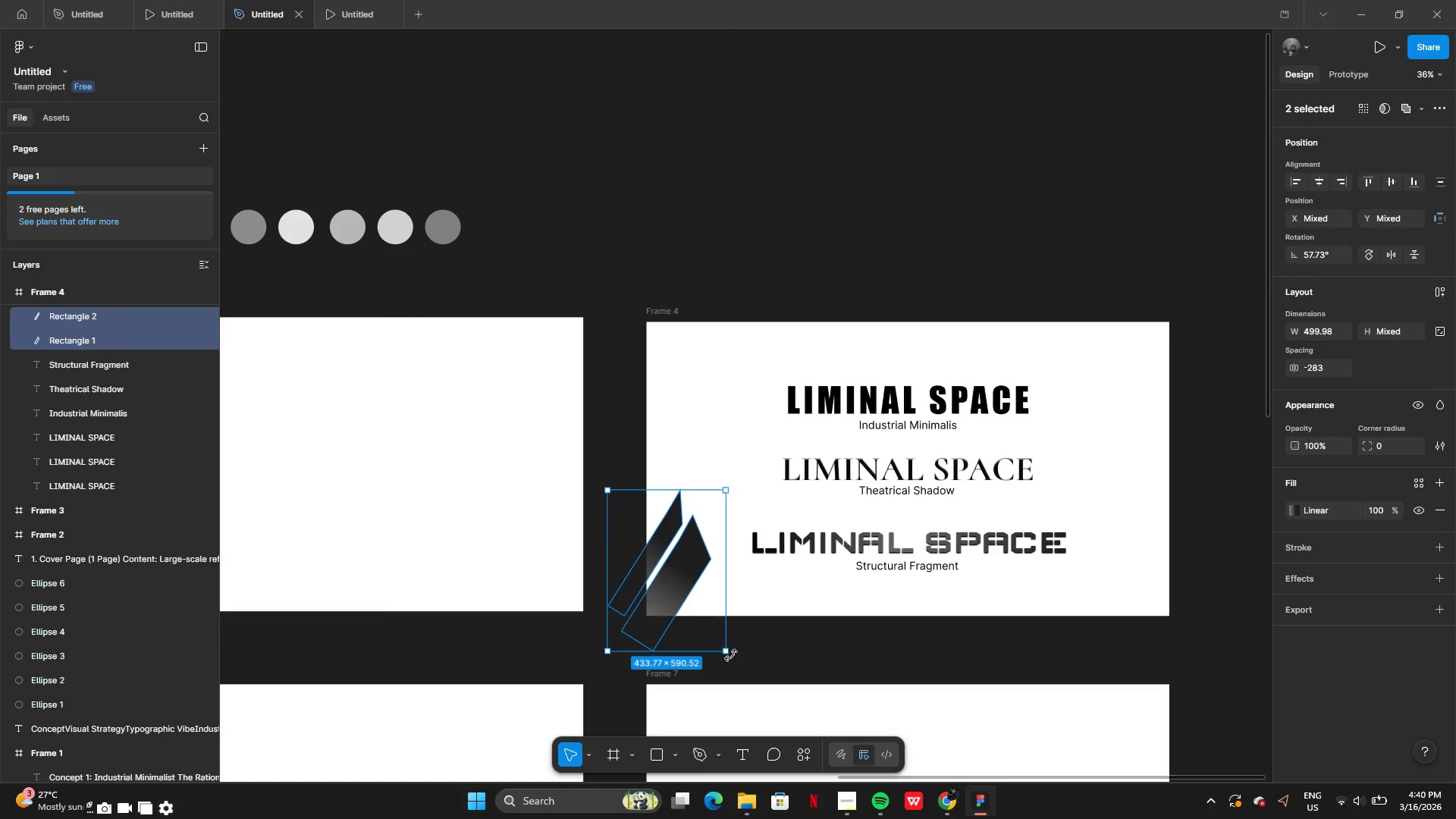 
left_click_drag(start_coordinate=[731, 655], to_coordinate=[719, 544])
 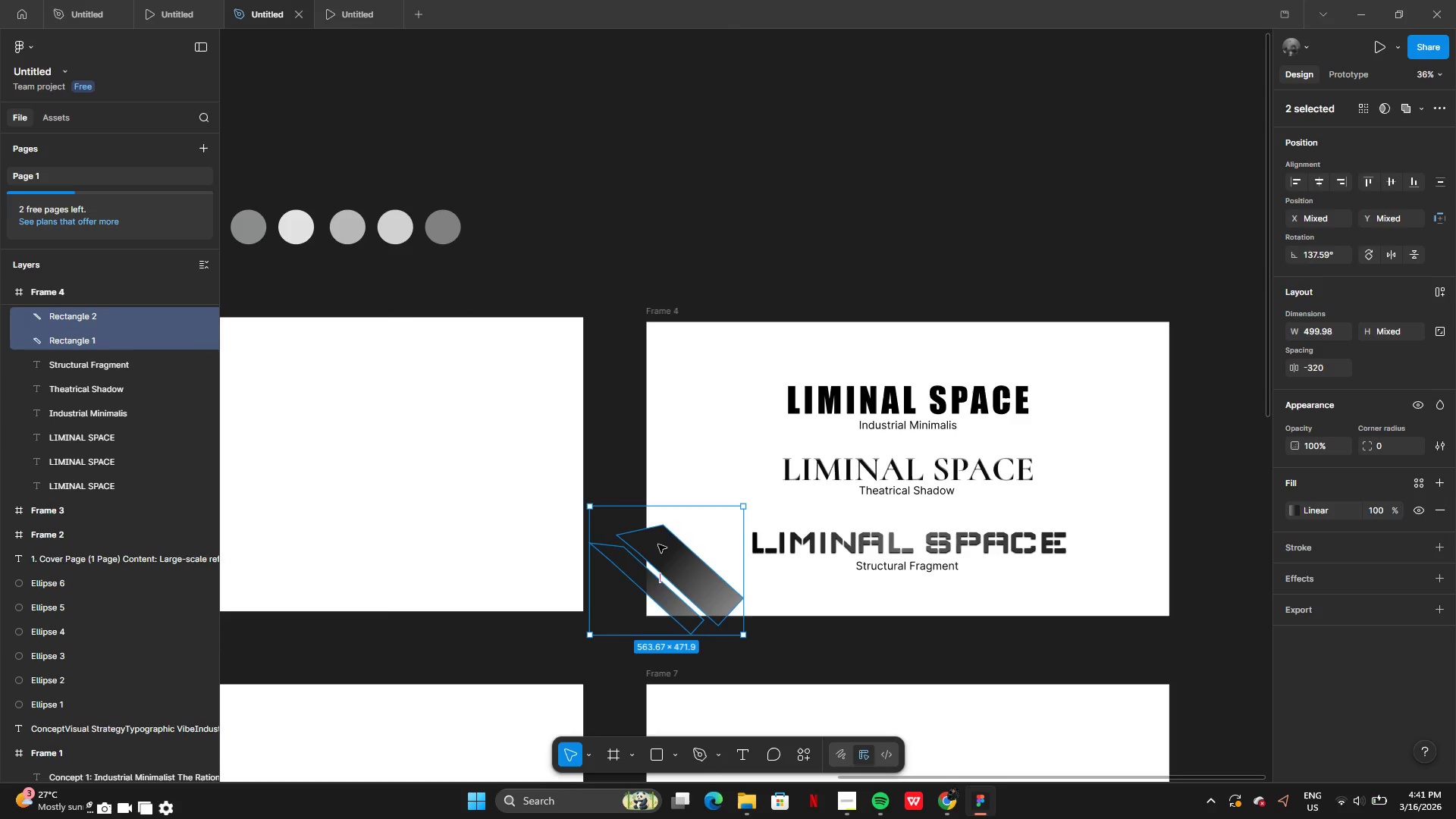 
left_click_drag(start_coordinate=[658, 544], to_coordinate=[1119, 353])
 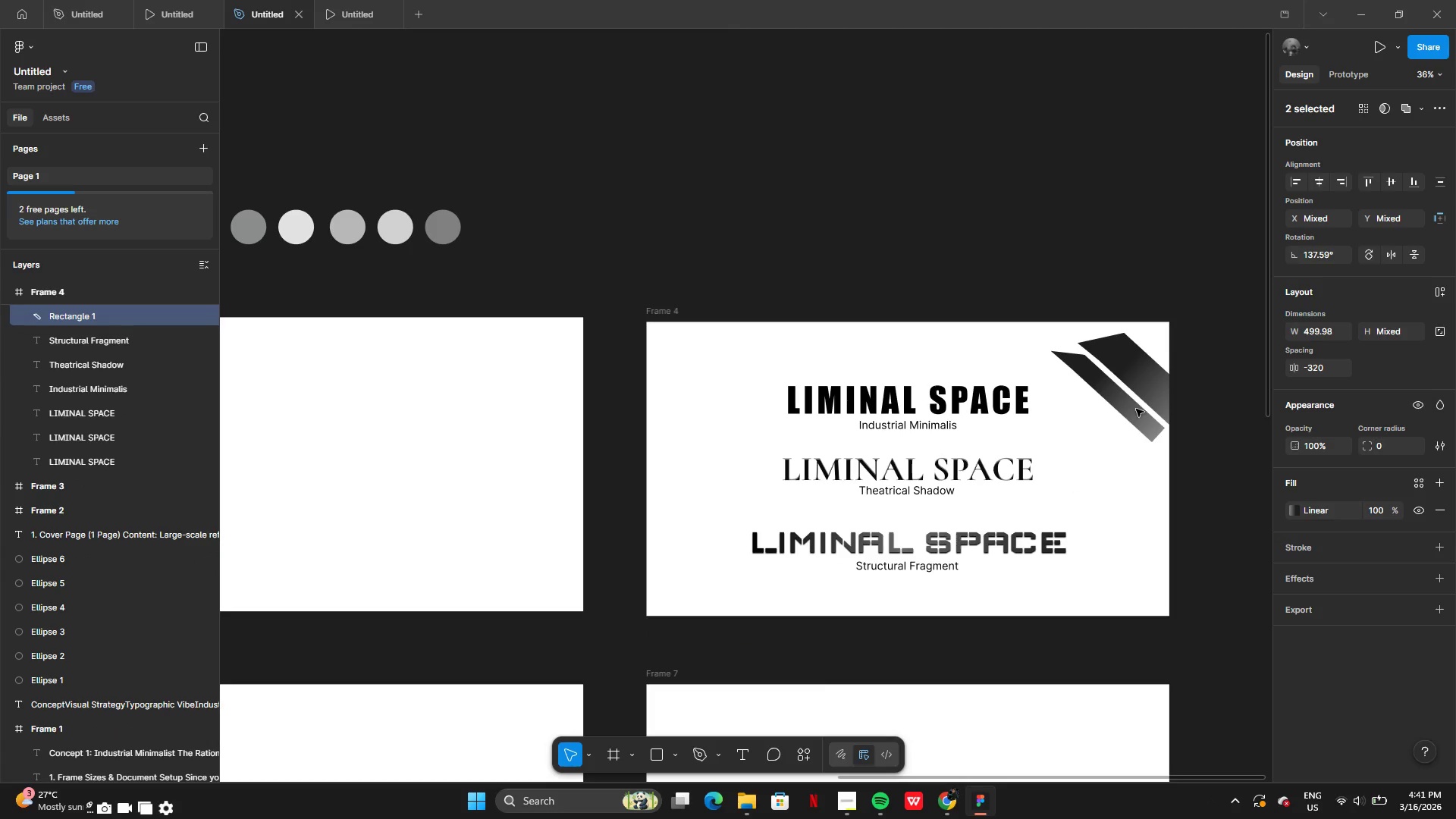 
left_click_drag(start_coordinate=[1144, 375], to_coordinate=[1153, 607])
 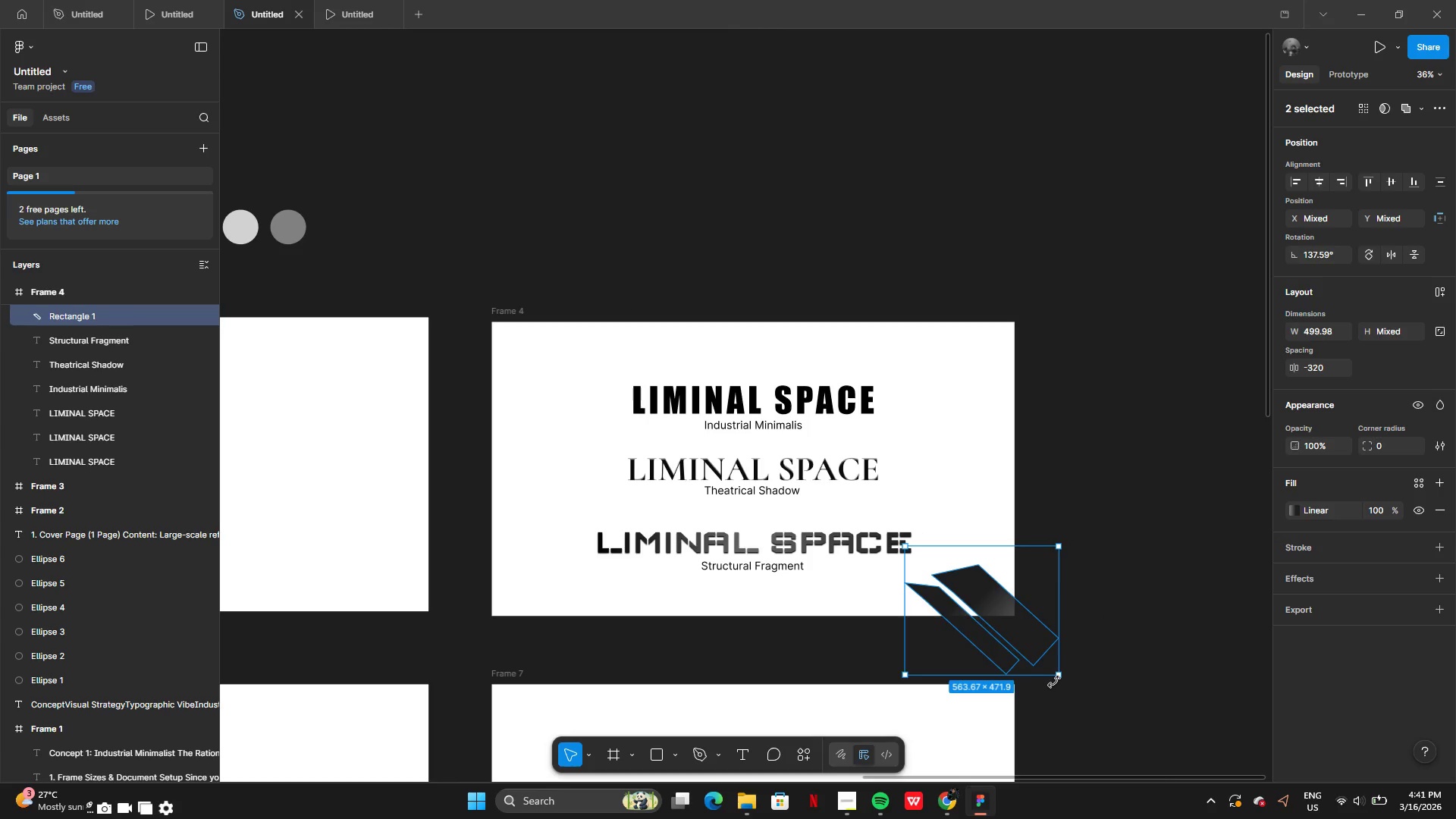 
left_click_drag(start_coordinate=[1060, 682], to_coordinate=[1049, 539])
 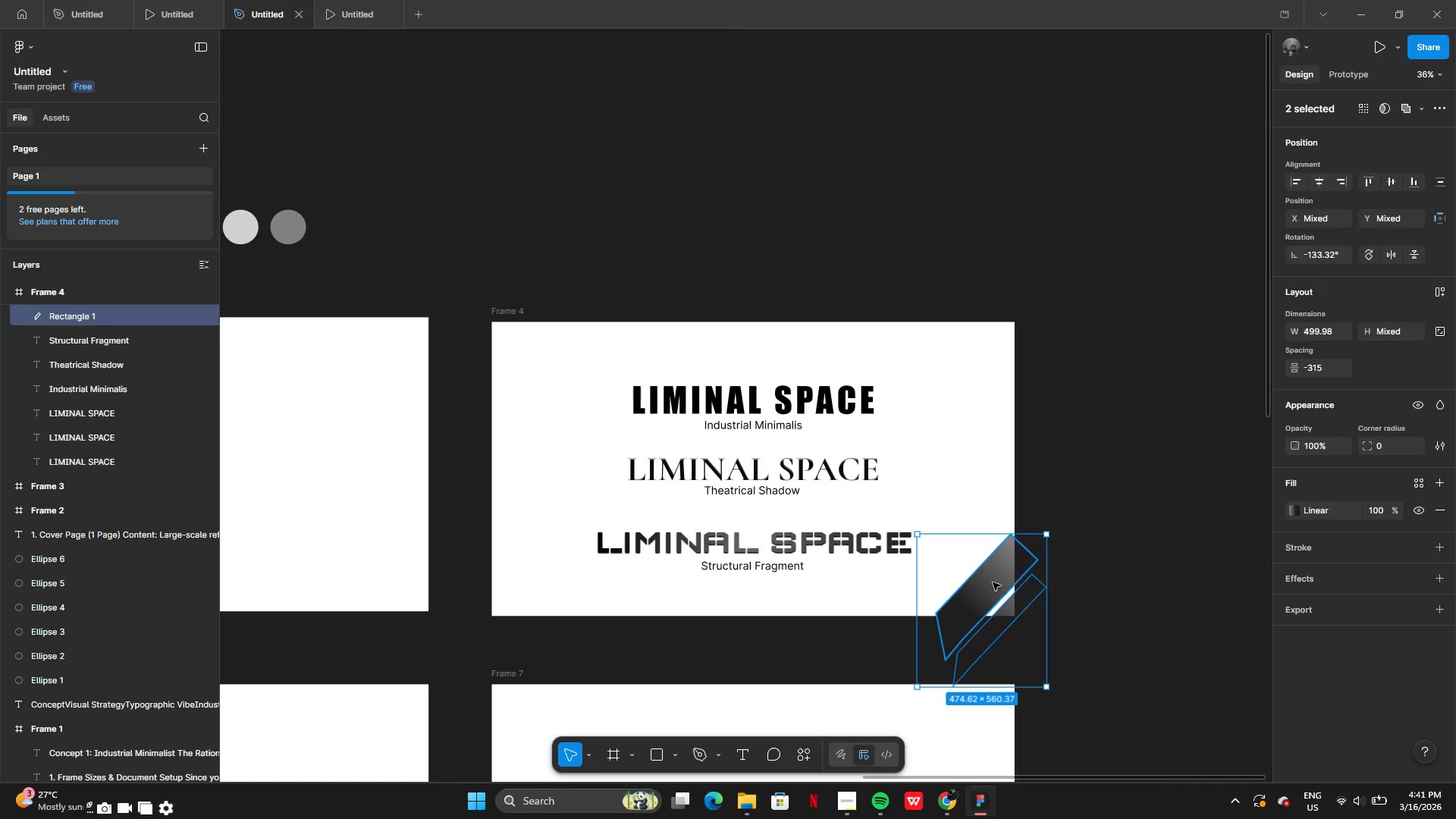 
left_click_drag(start_coordinate=[993, 582], to_coordinate=[1007, 525])
 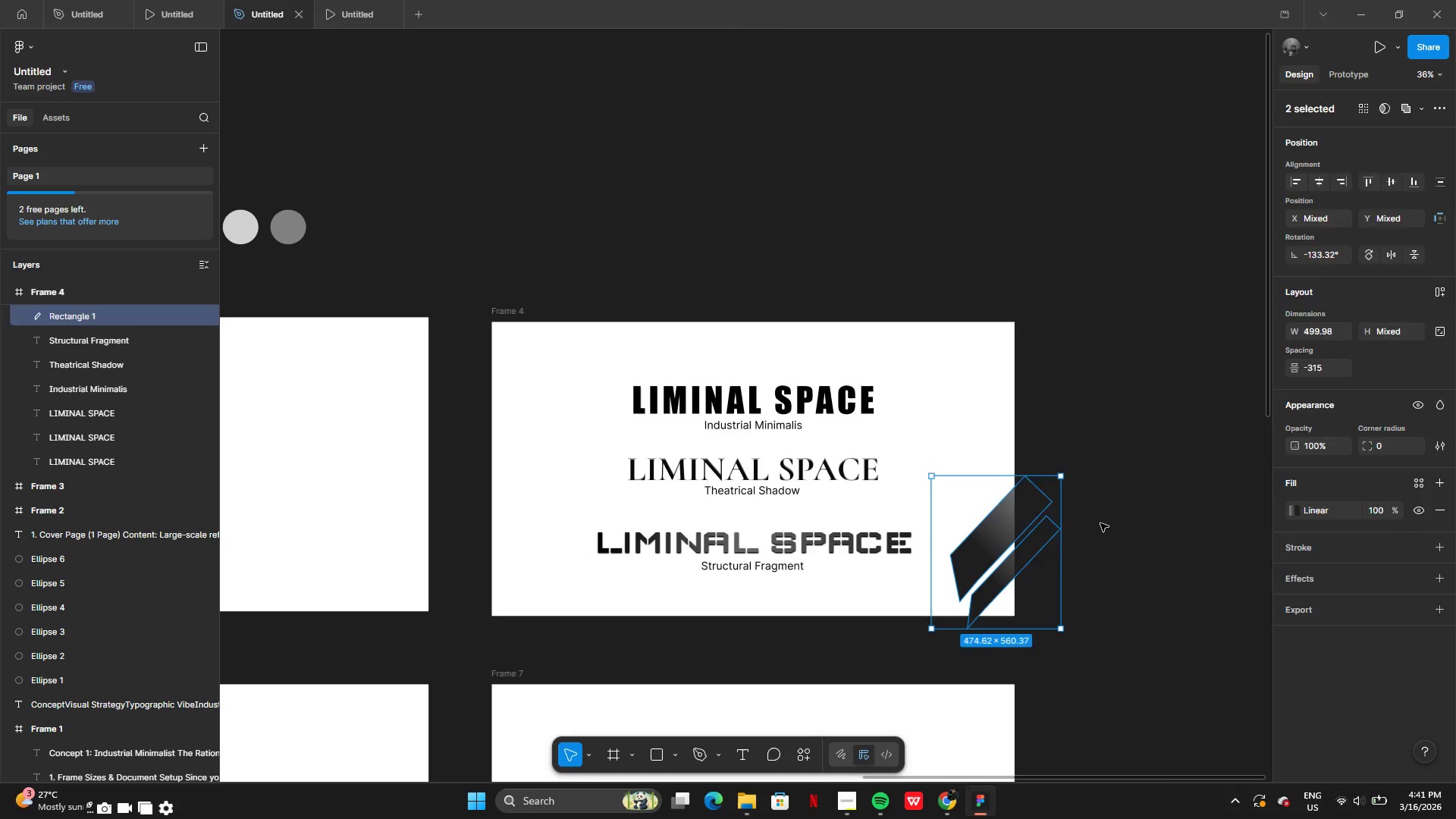 
left_click([1100, 523])
 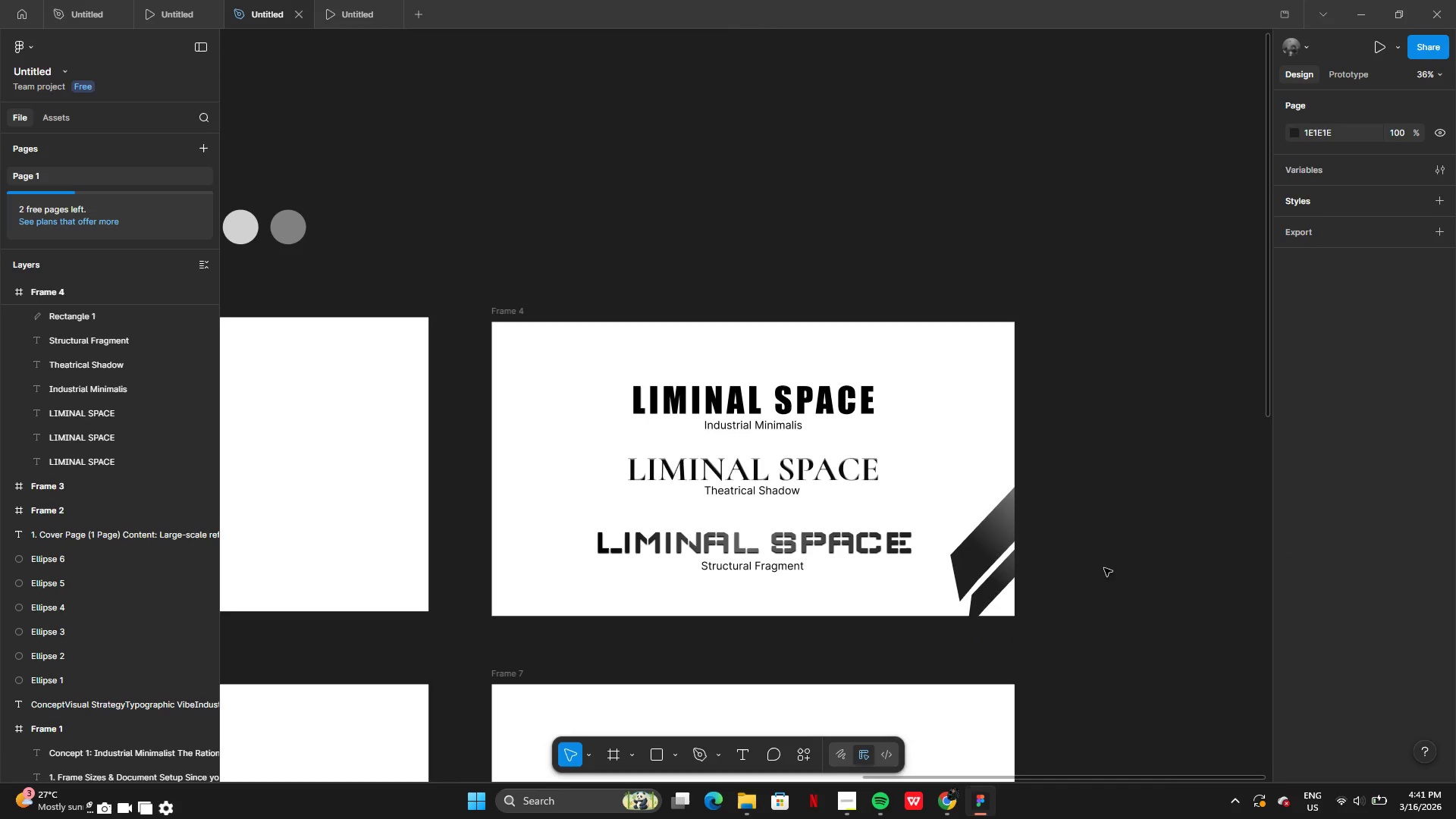 
mouse_move([1080, 600])
 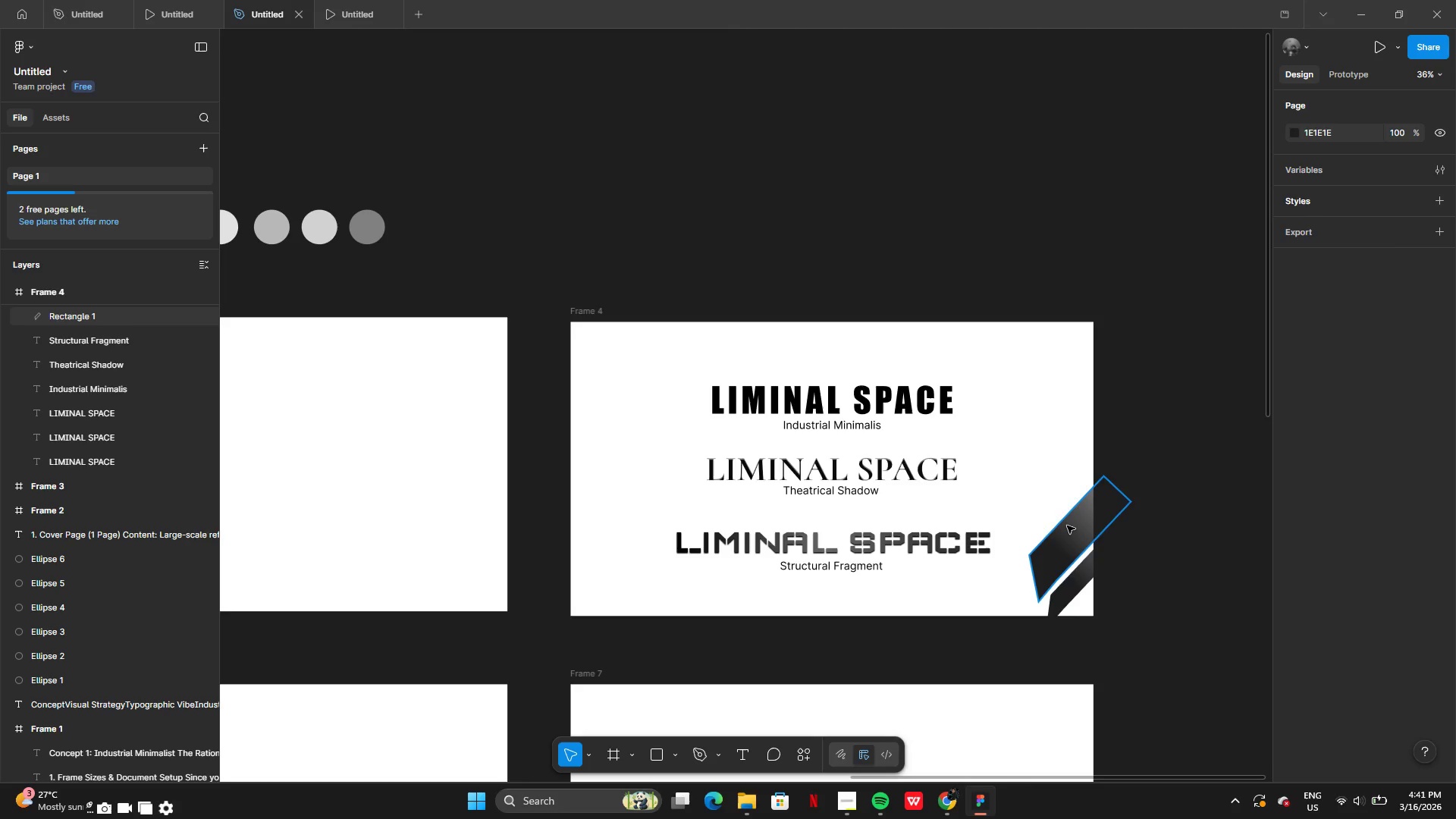 
left_click([1067, 526])
 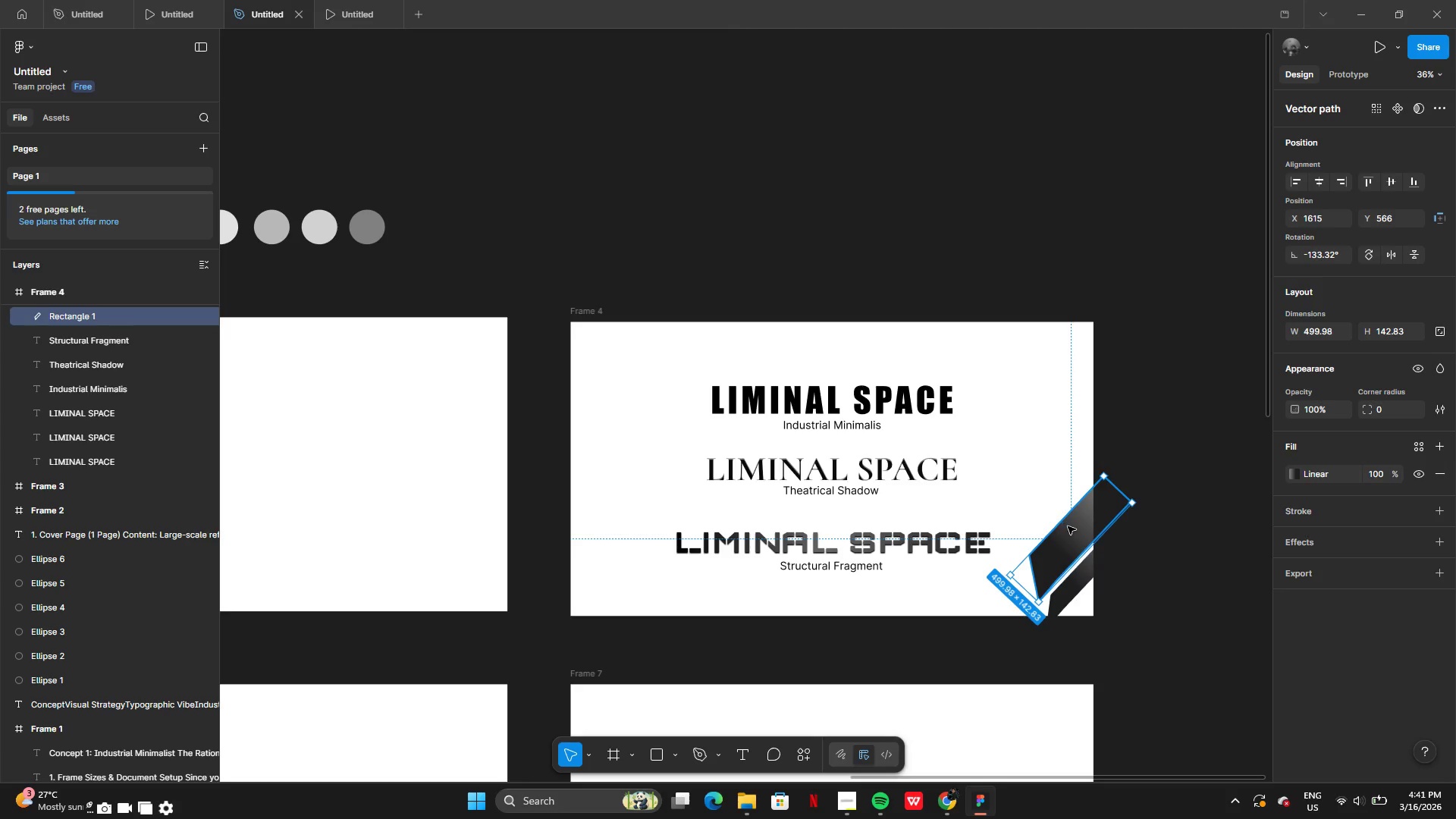 
key(Backspace)
 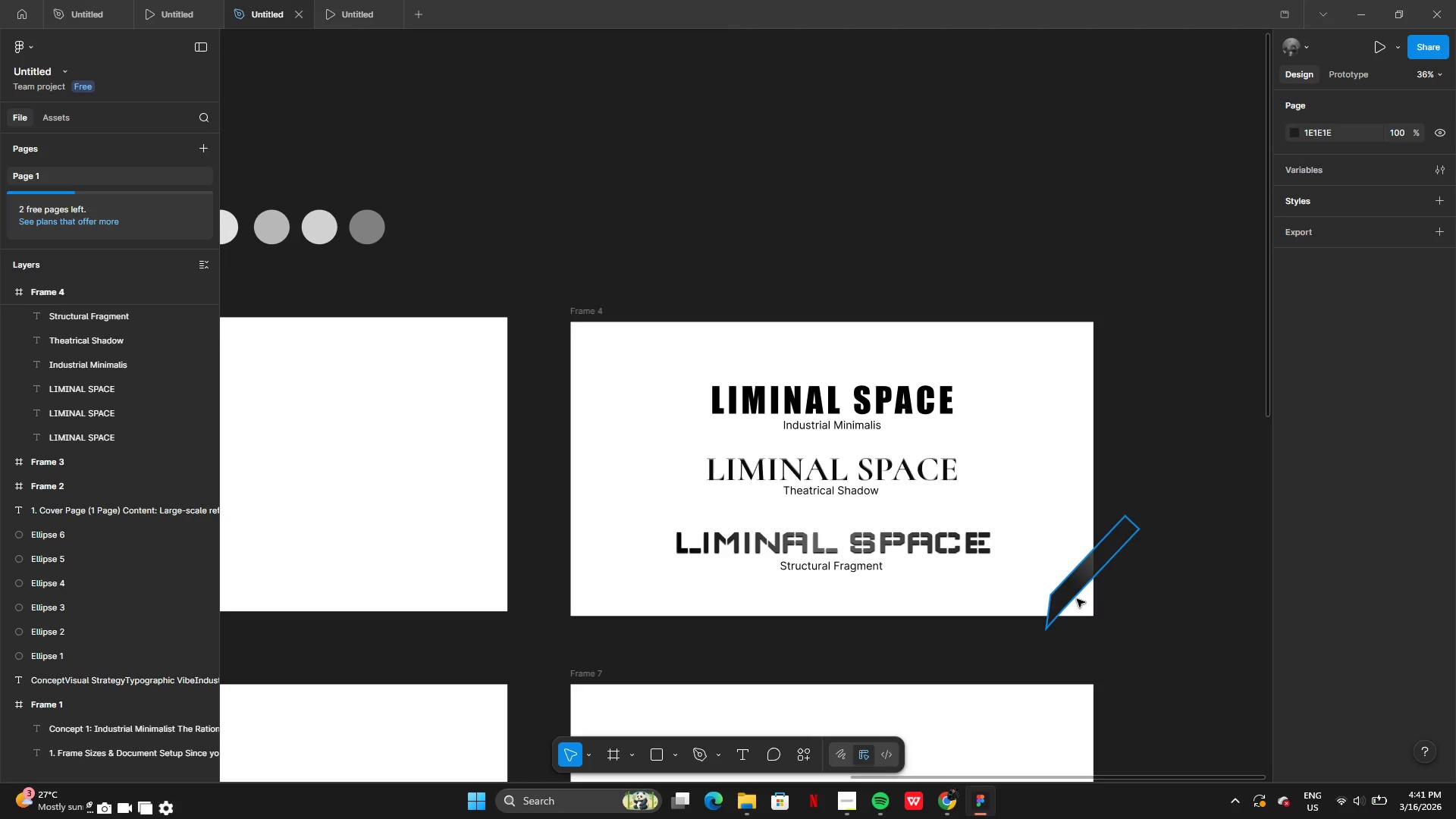 
left_click([1077, 599])
 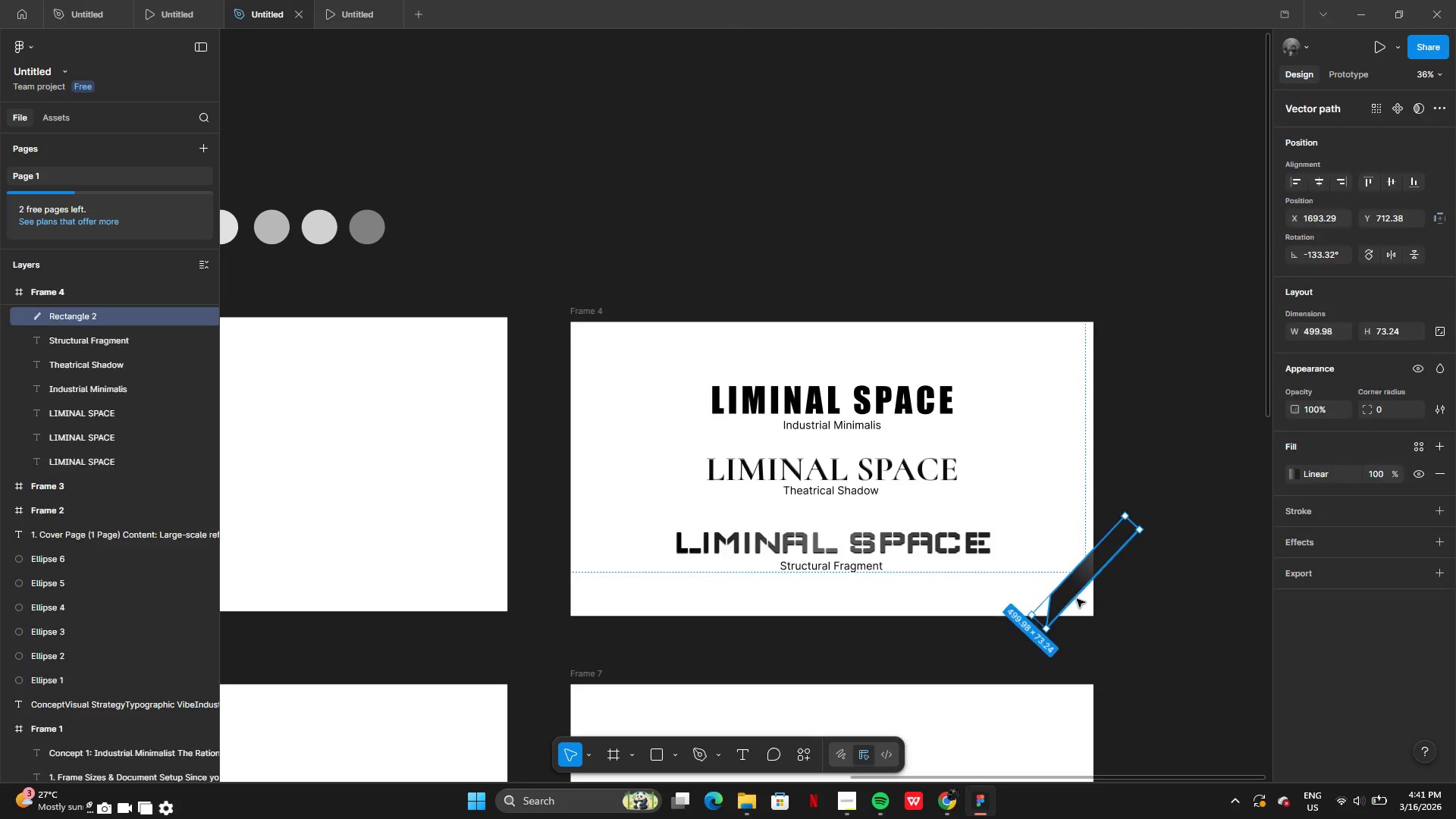 
key(Backspace)
 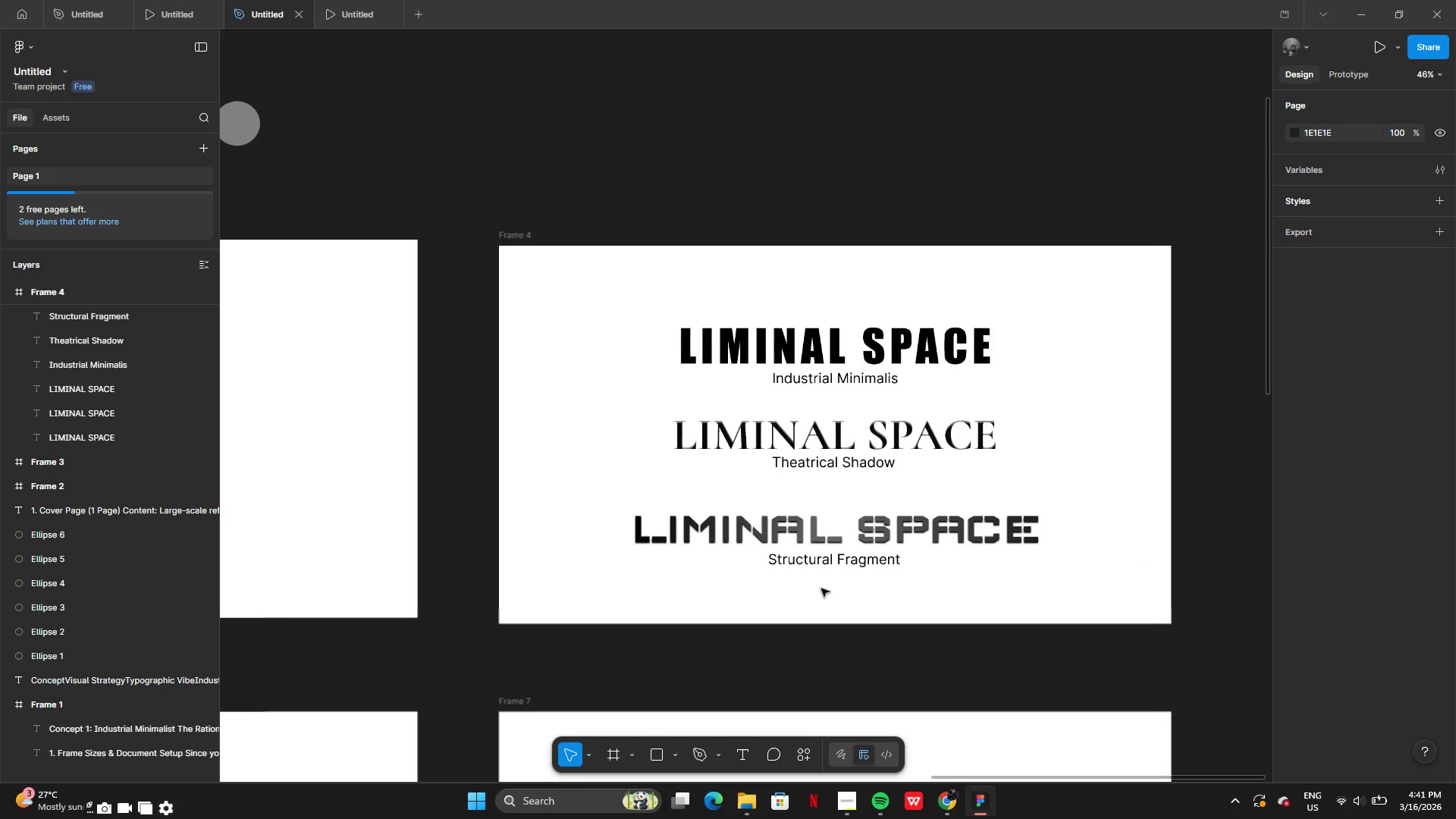 
left_click_drag(start_coordinate=[821, 590], to_coordinate=[828, 515])
 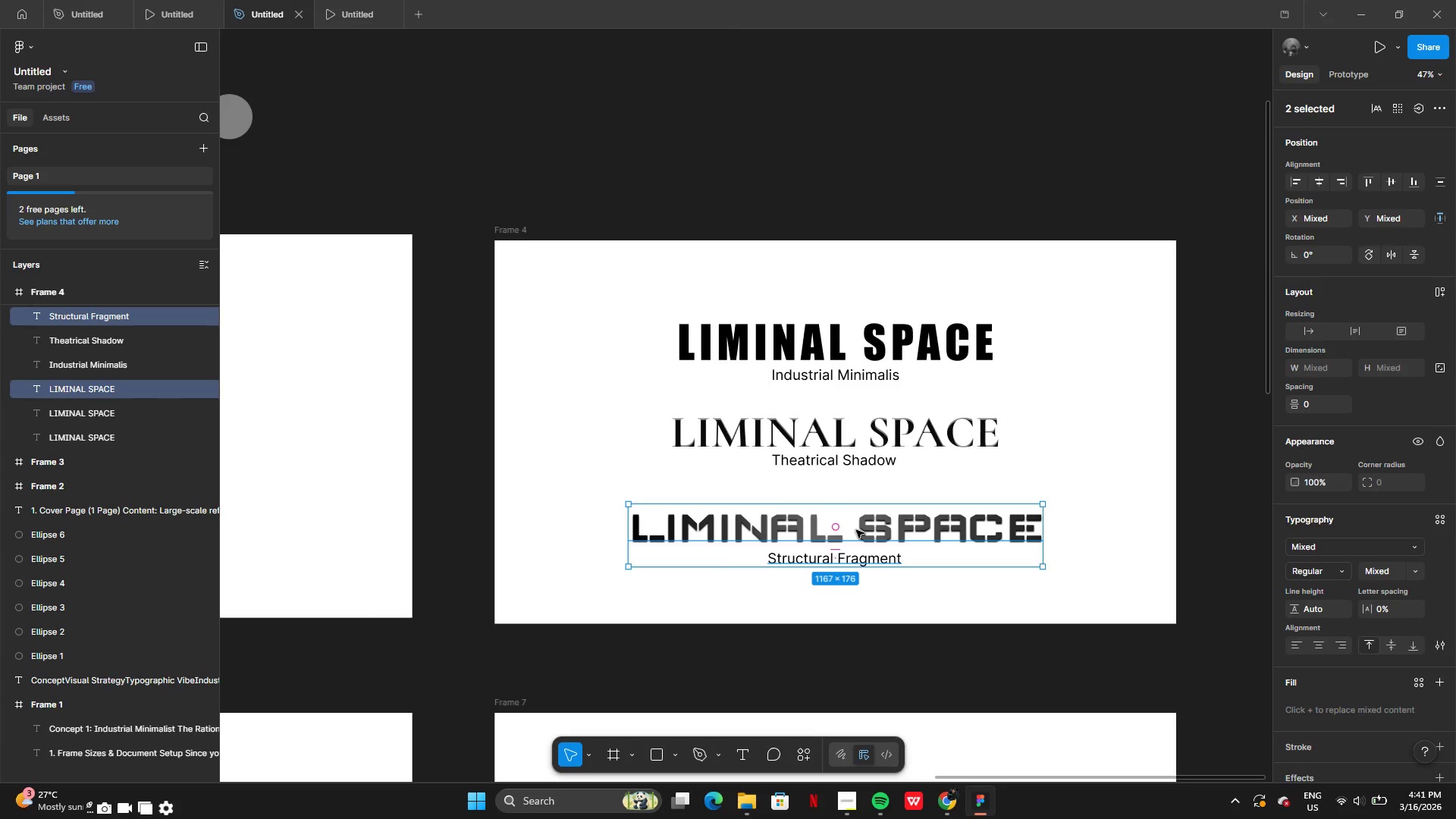 
left_click_drag(start_coordinate=[856, 530], to_coordinate=[859, 514])
 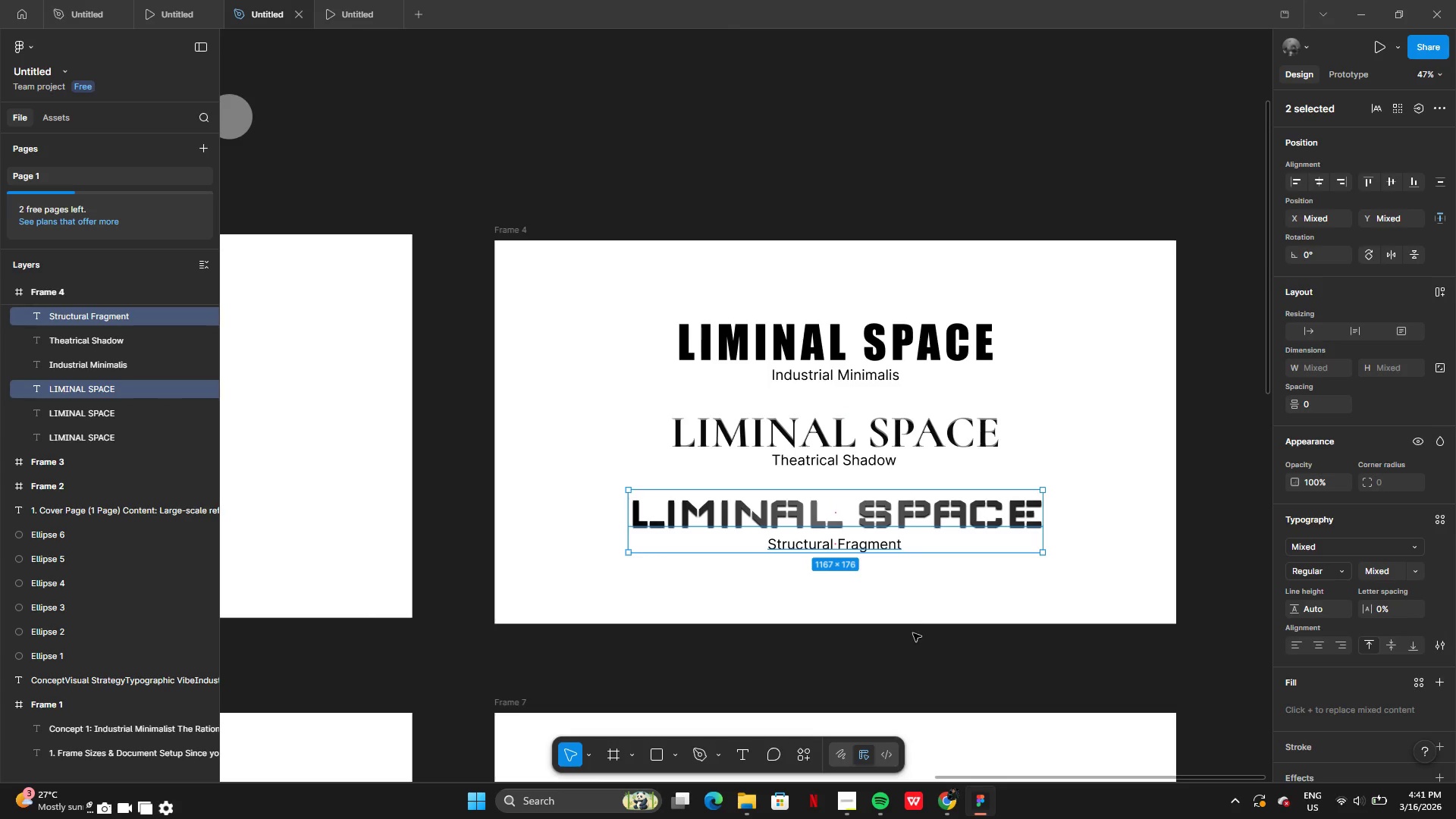 
left_click([917, 628])
 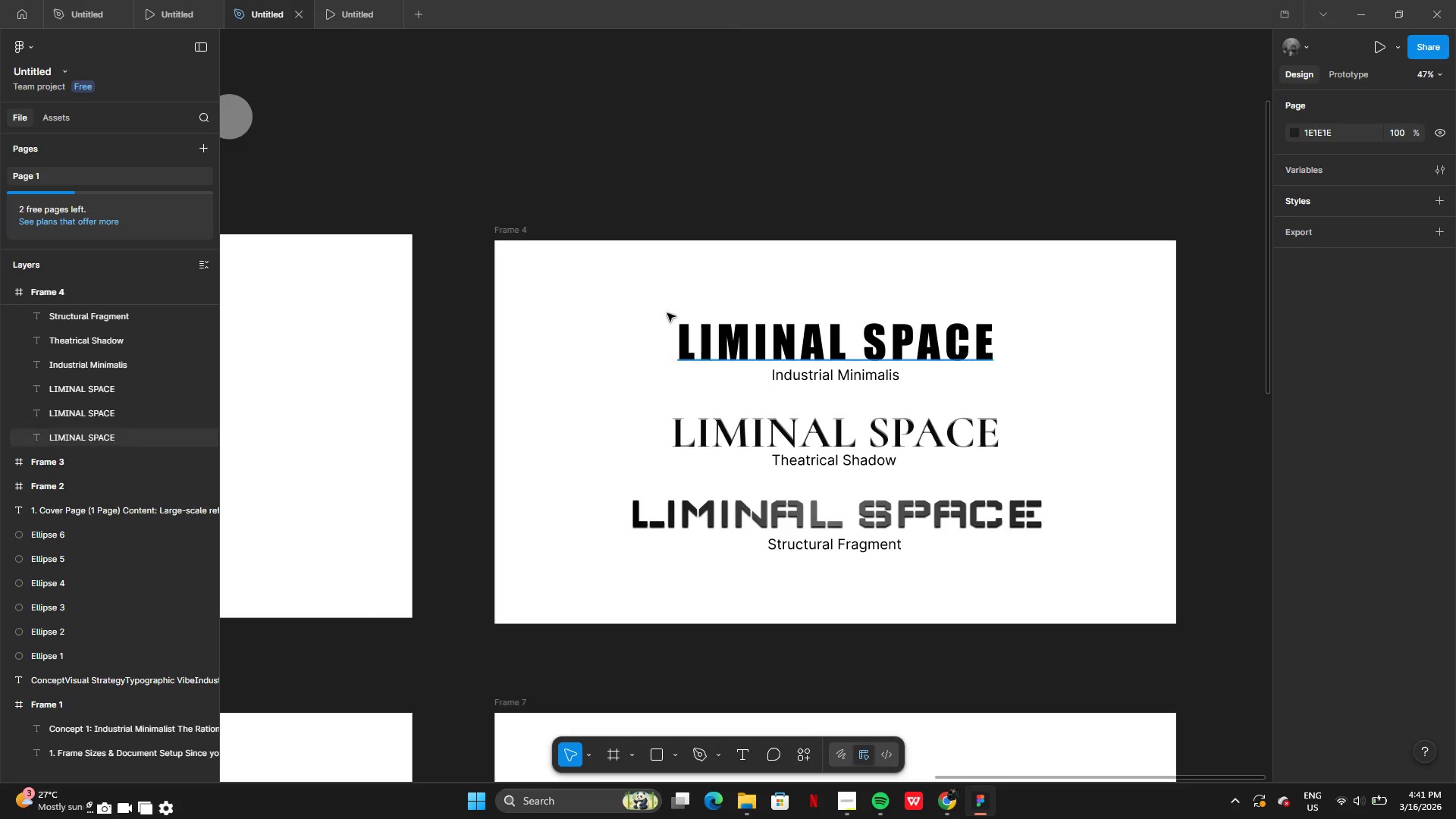 
left_click_drag(start_coordinate=[657, 287], to_coordinate=[930, 579])
 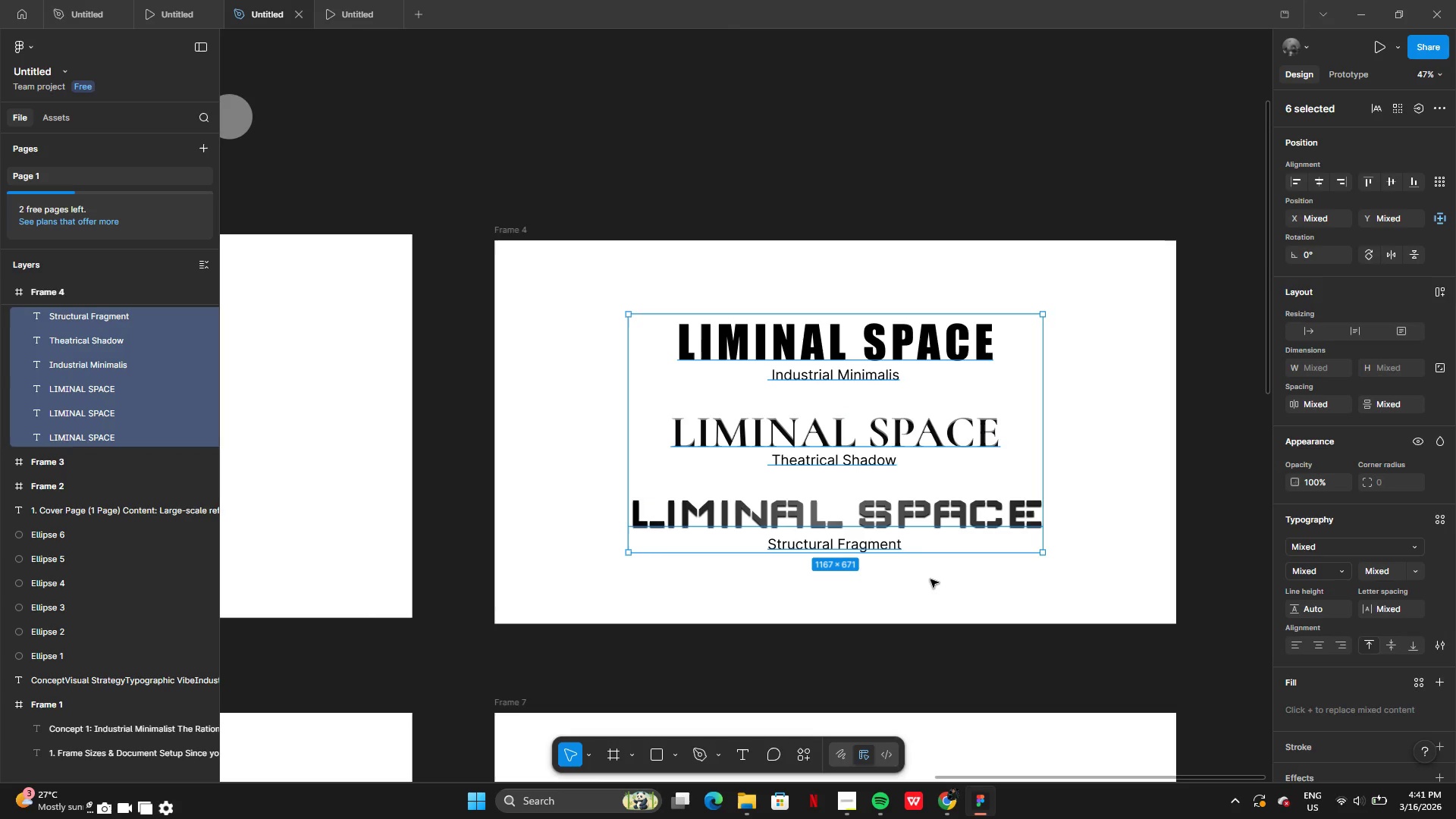 
key(Control+G)
 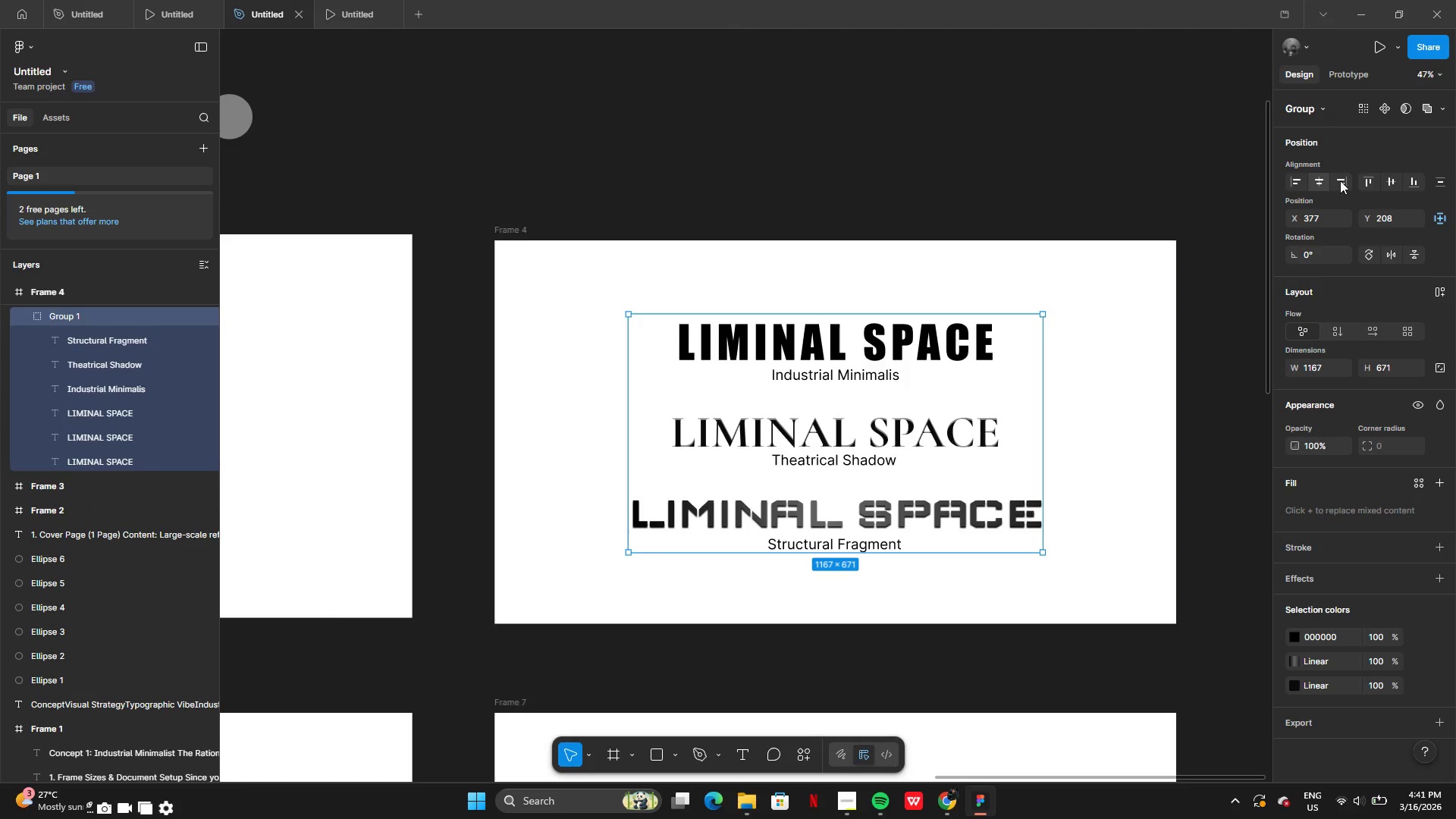 
left_click([1395, 184])
 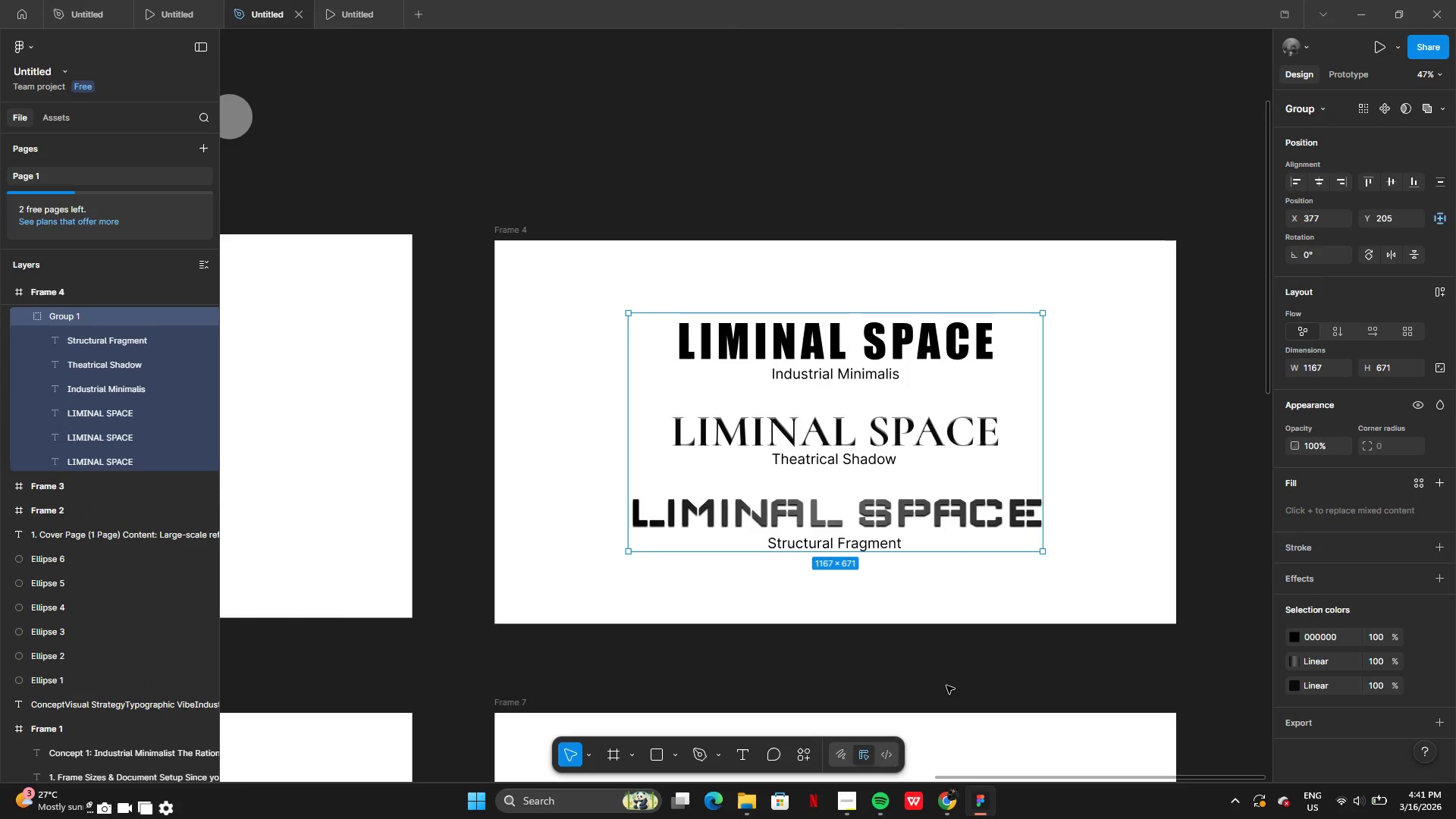 
left_click([947, 686])
 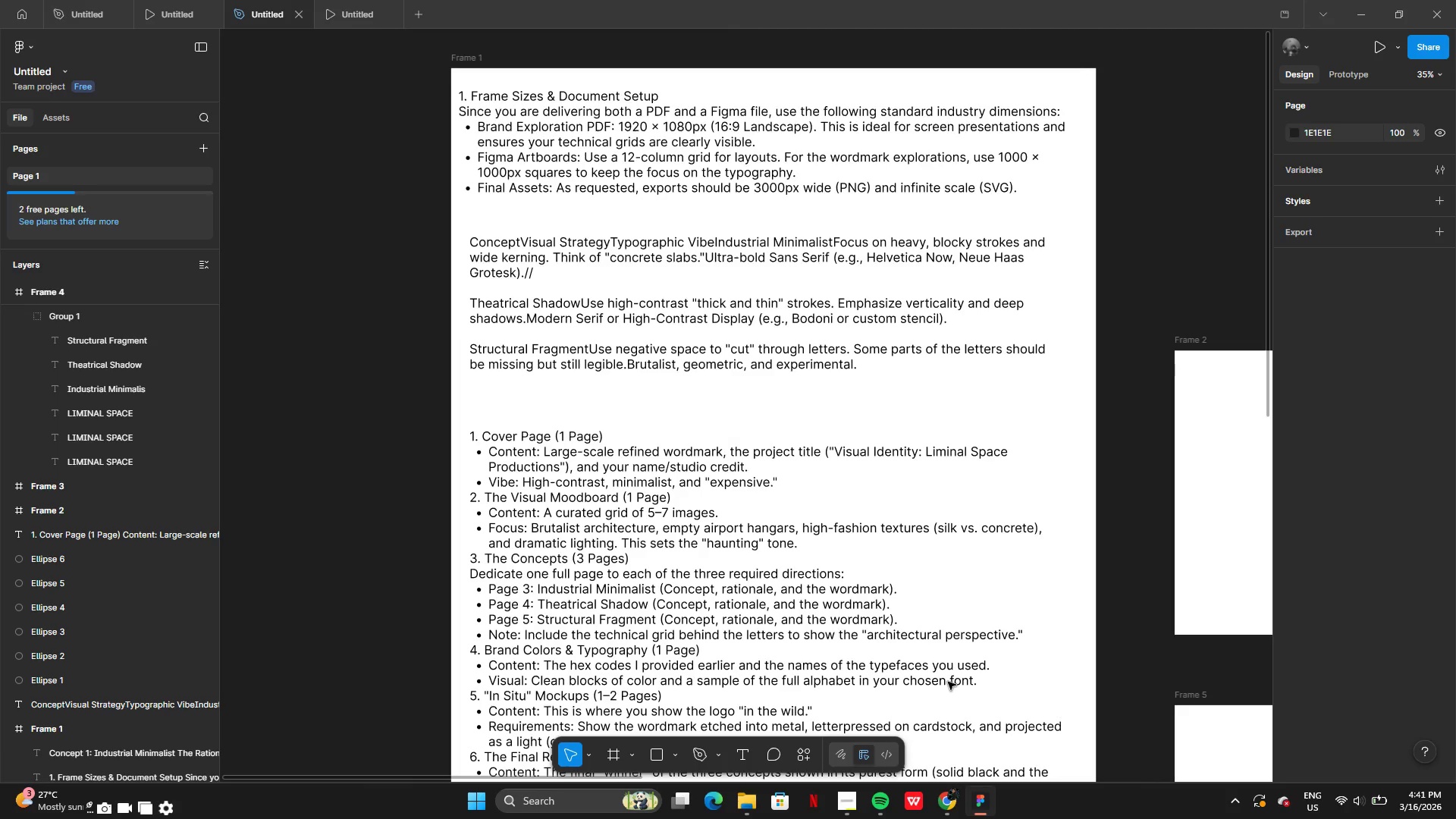 
wait(11.0)
 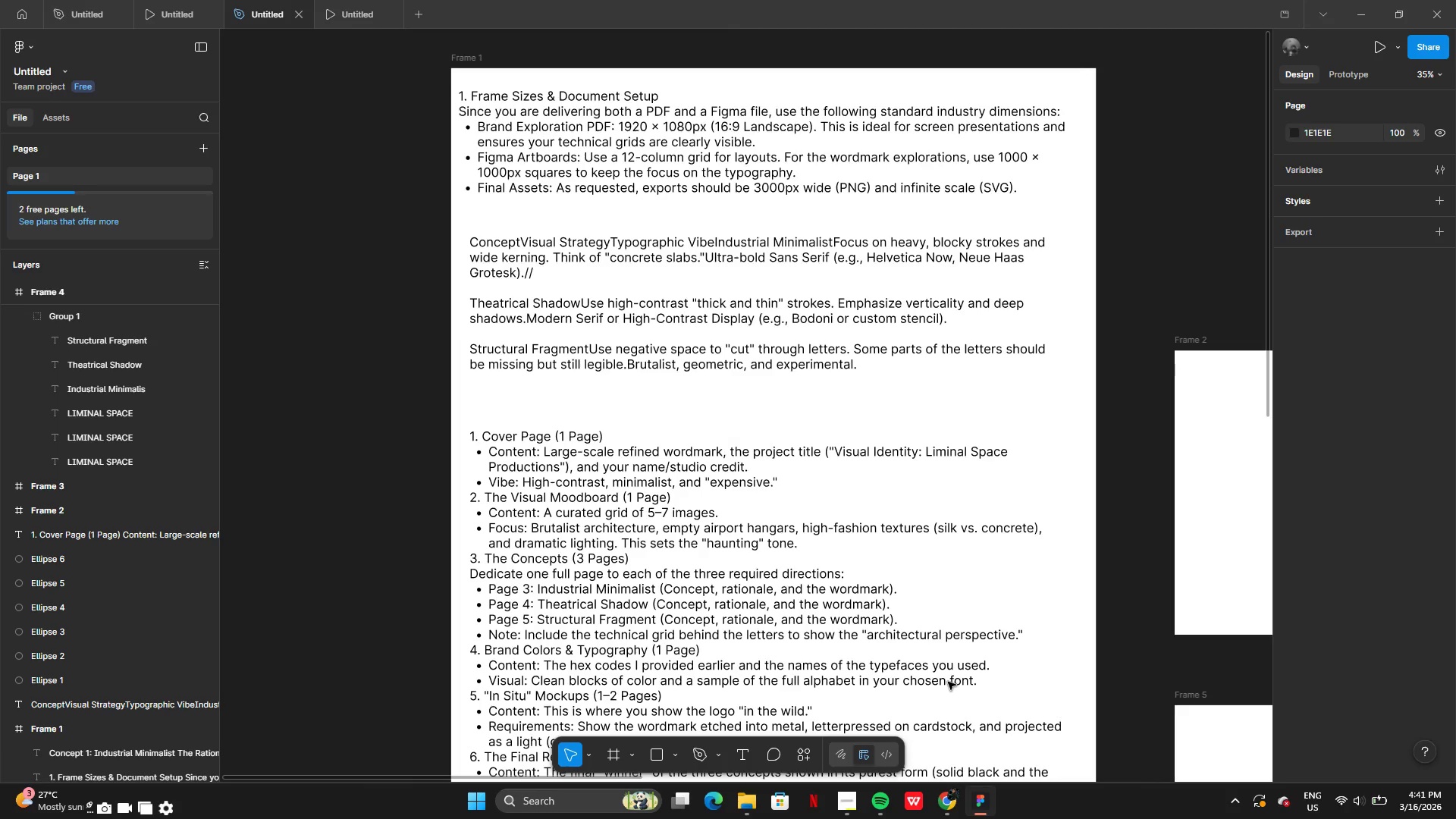 
double_click([1124, 414])
 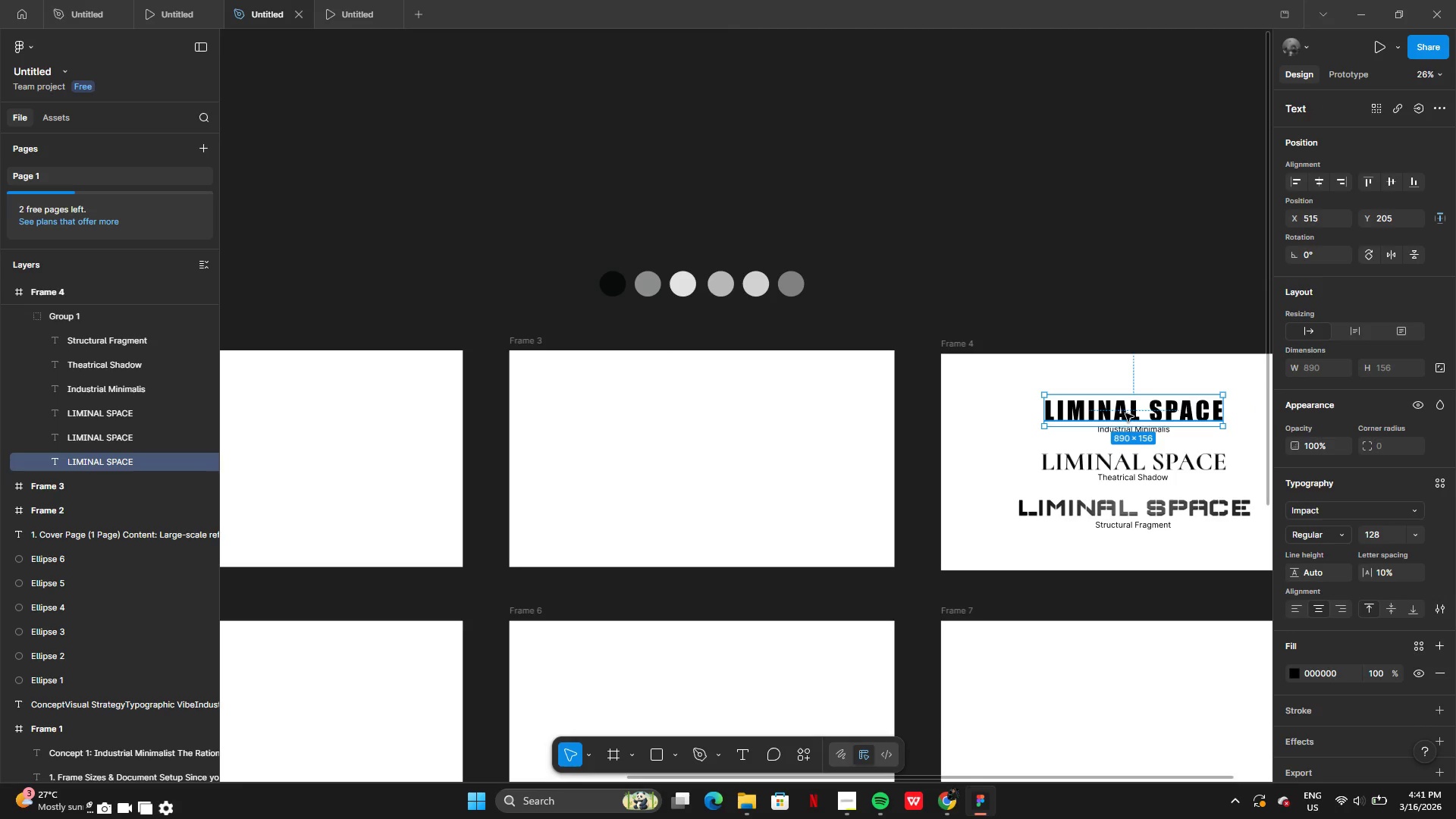 
hold_key(key=AltLeft, duration=0.44)
left_click_drag(start_coordinate=[1125, 413], to_coordinate=[674, 392])
 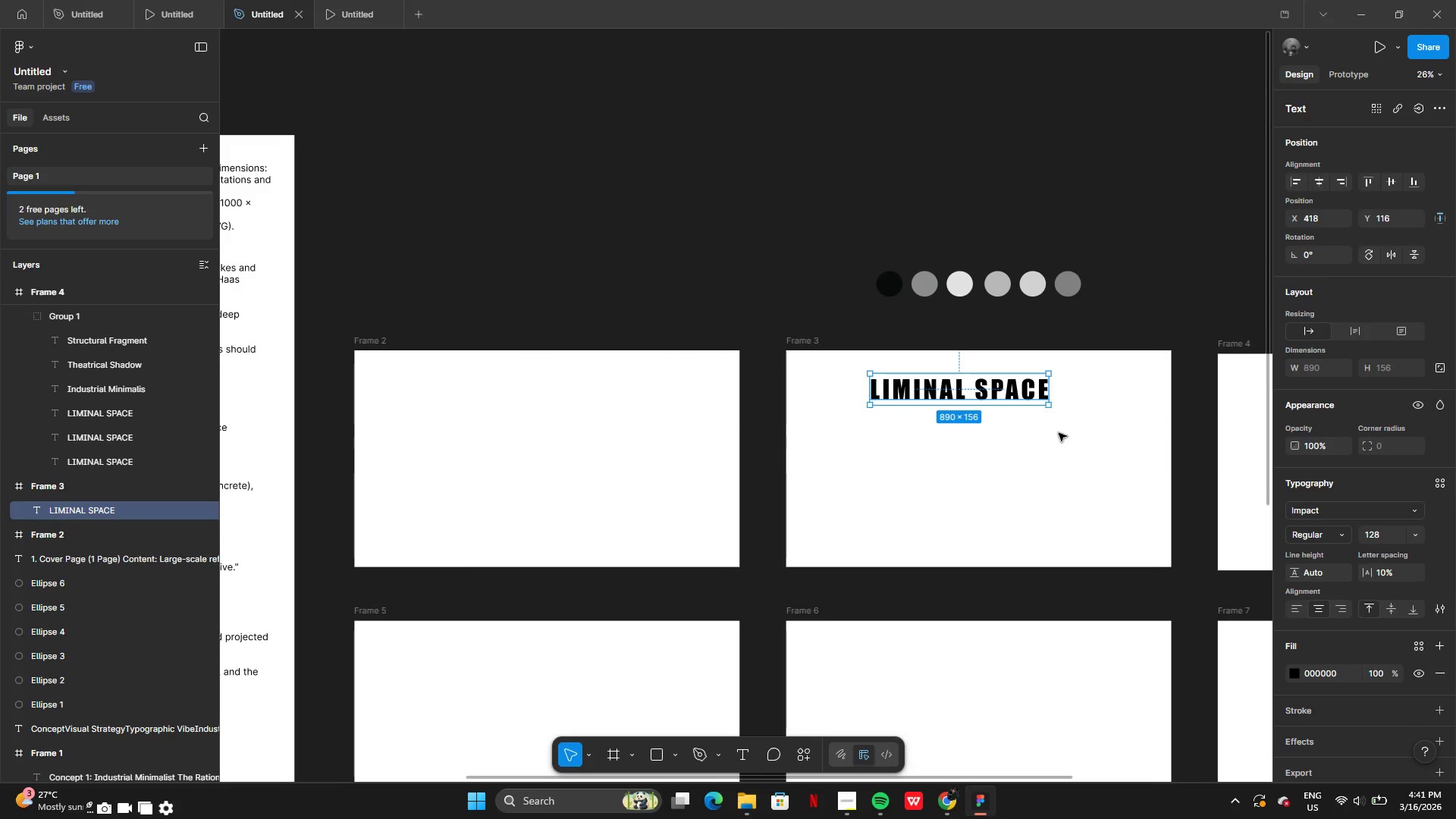 
left_click_drag(start_coordinate=[978, 402], to_coordinate=[915, 413])
 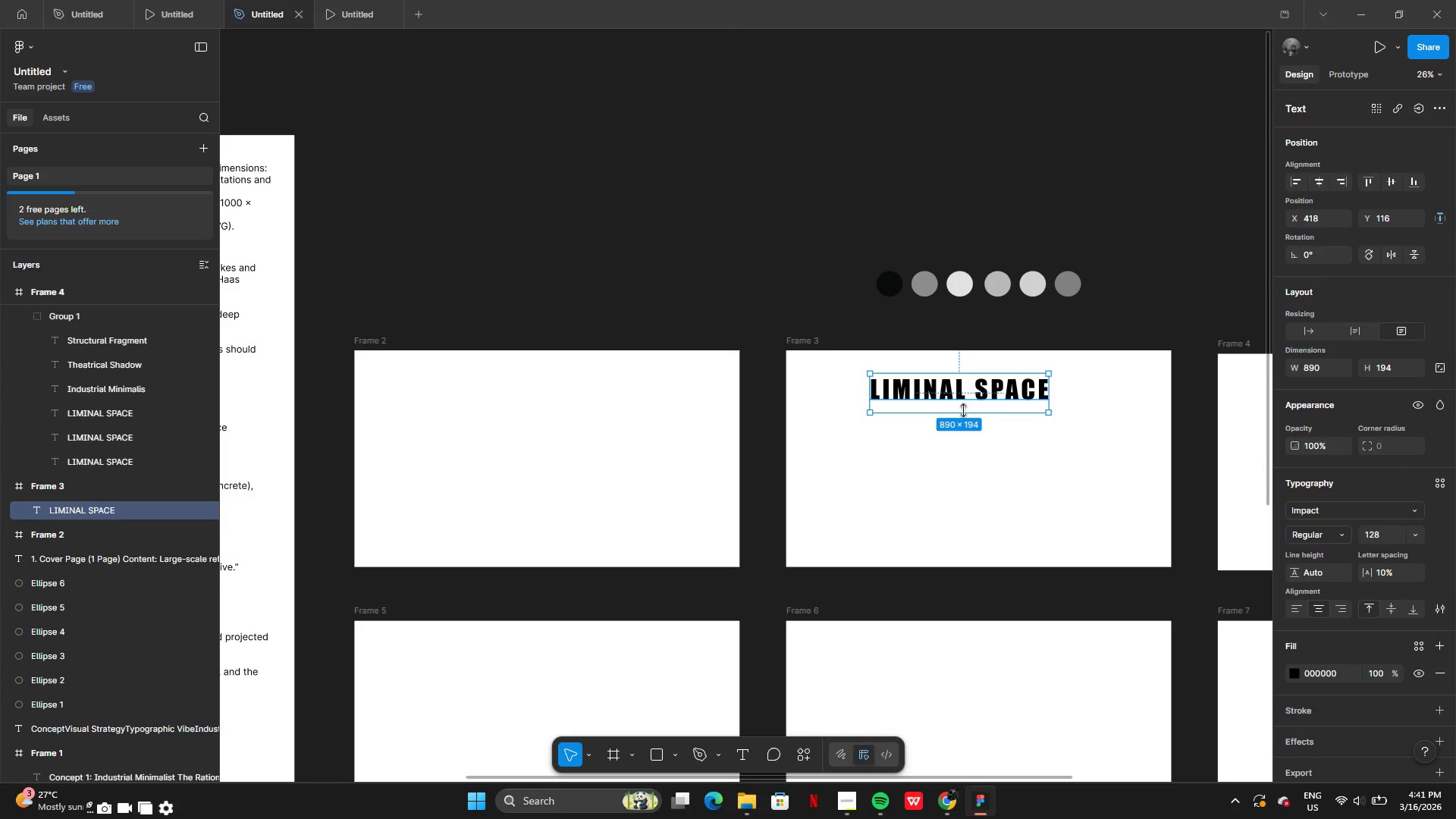 
left_click_drag(start_coordinate=[964, 412], to_coordinate=[964, 406])
 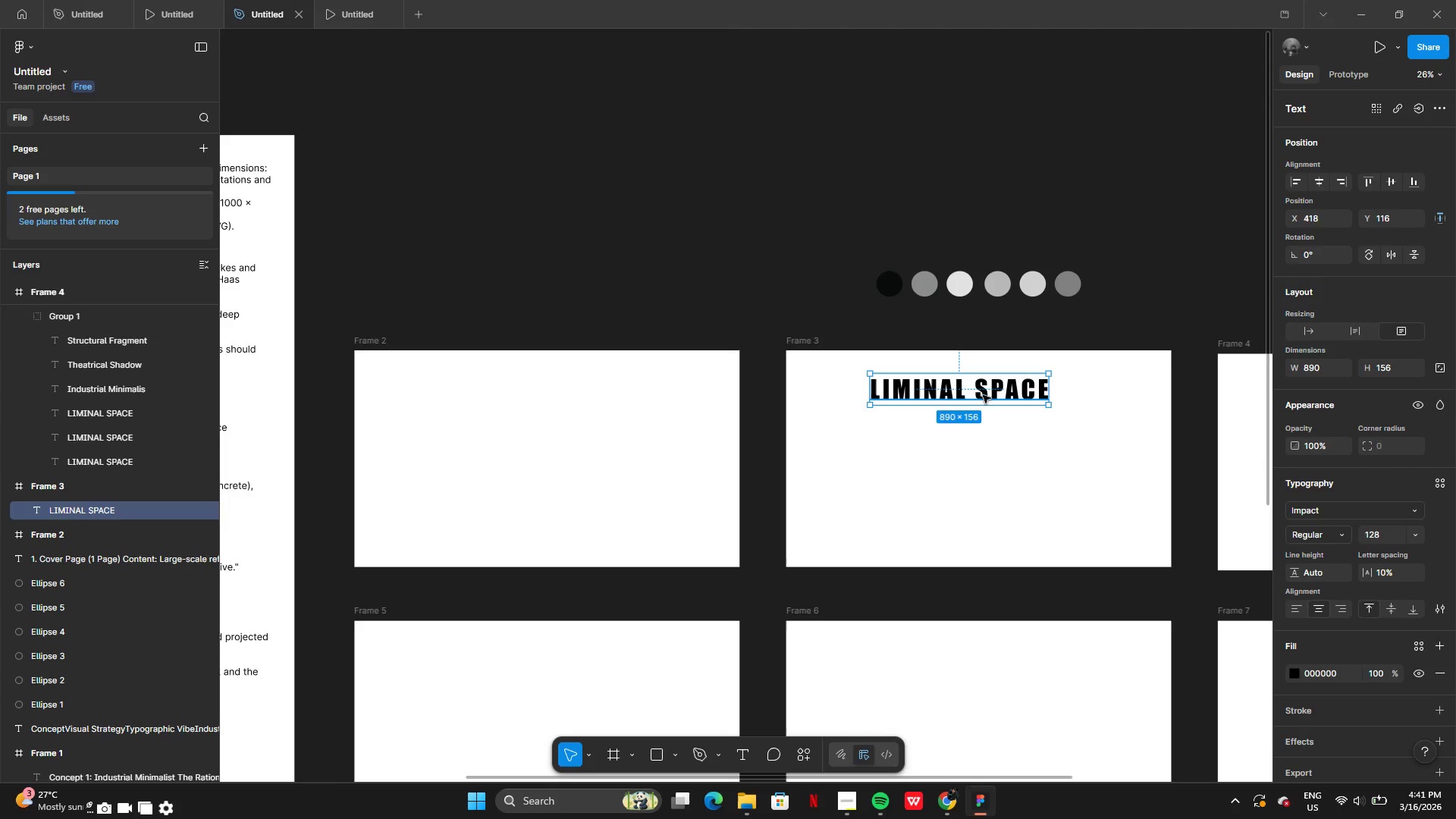 
left_click_drag(start_coordinate=[983, 395], to_coordinate=[601, 399])
 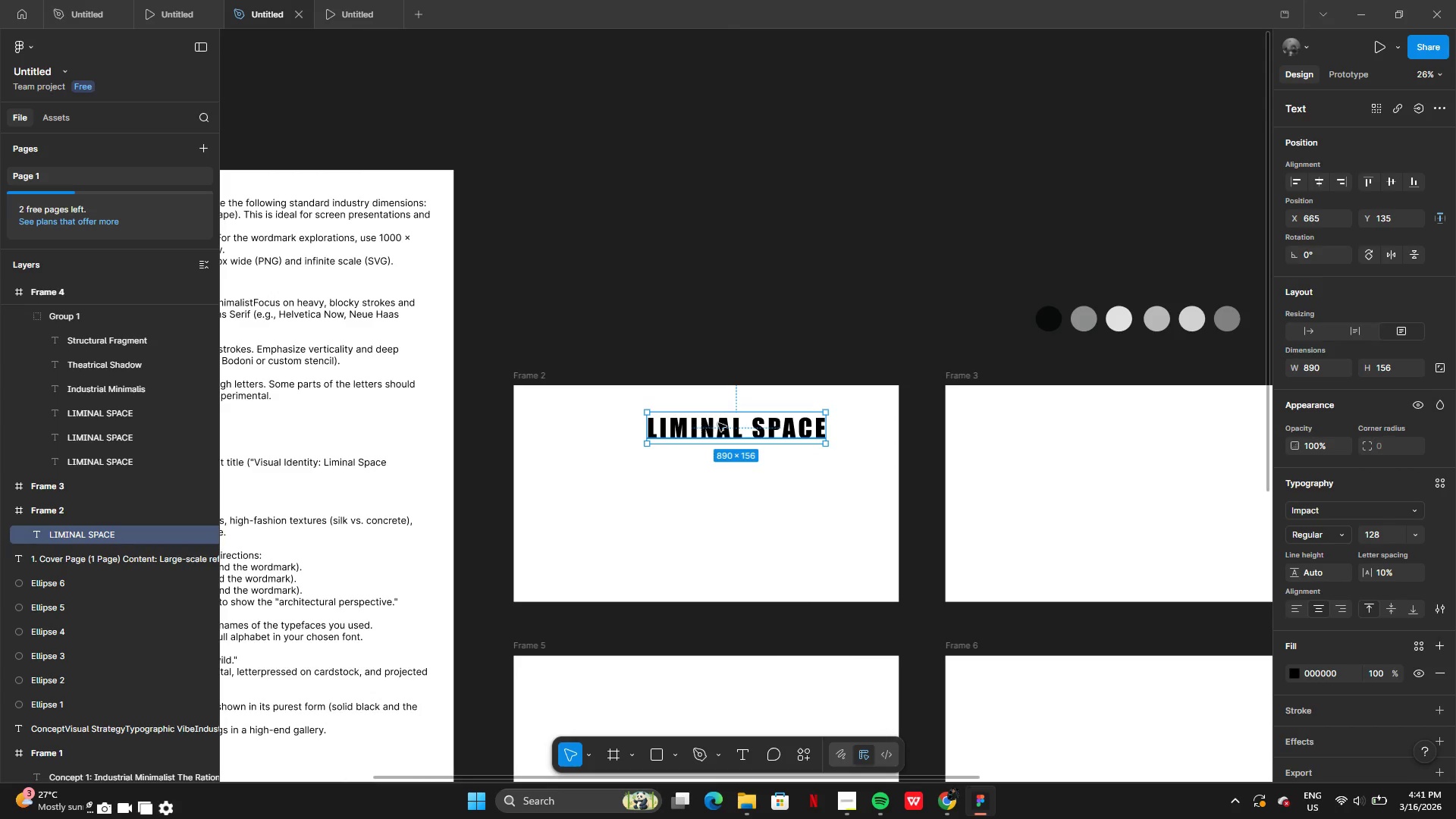 
left_click_drag(start_coordinate=[722, 426], to_coordinate=[689, 485])
 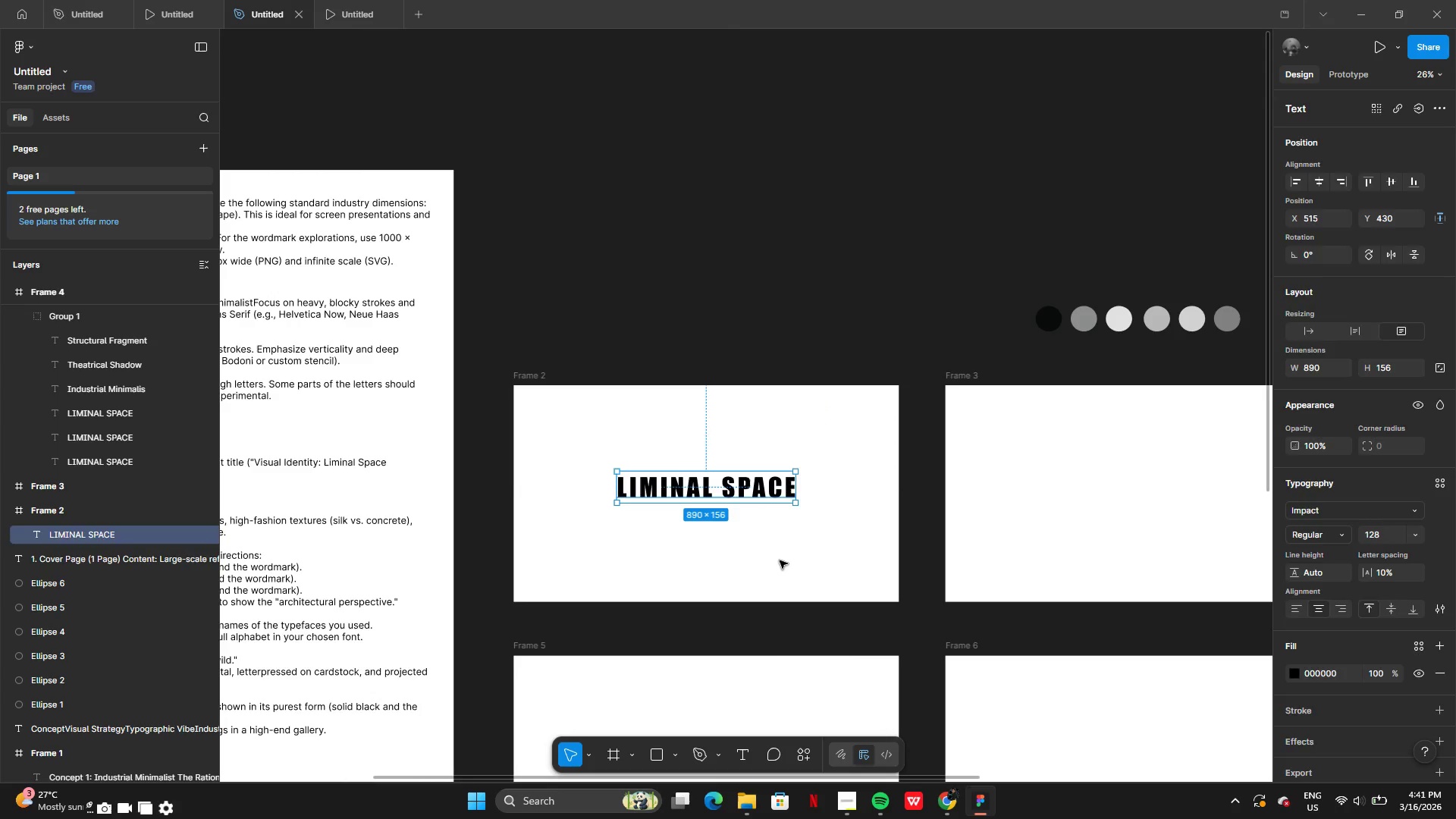 
left_click([780, 560])
 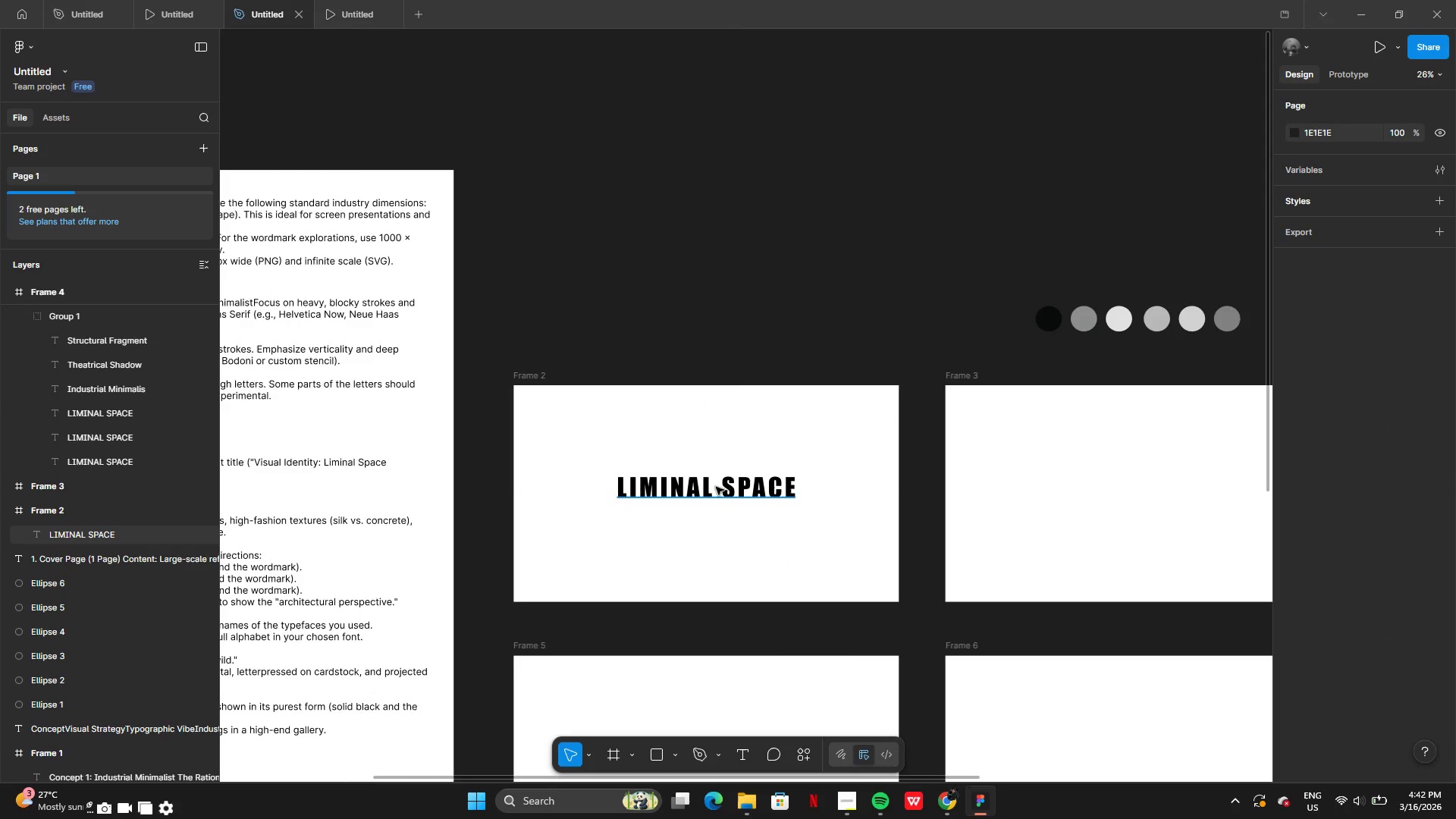 
left_click_drag(start_coordinate=[717, 486], to_coordinate=[714, 494])
 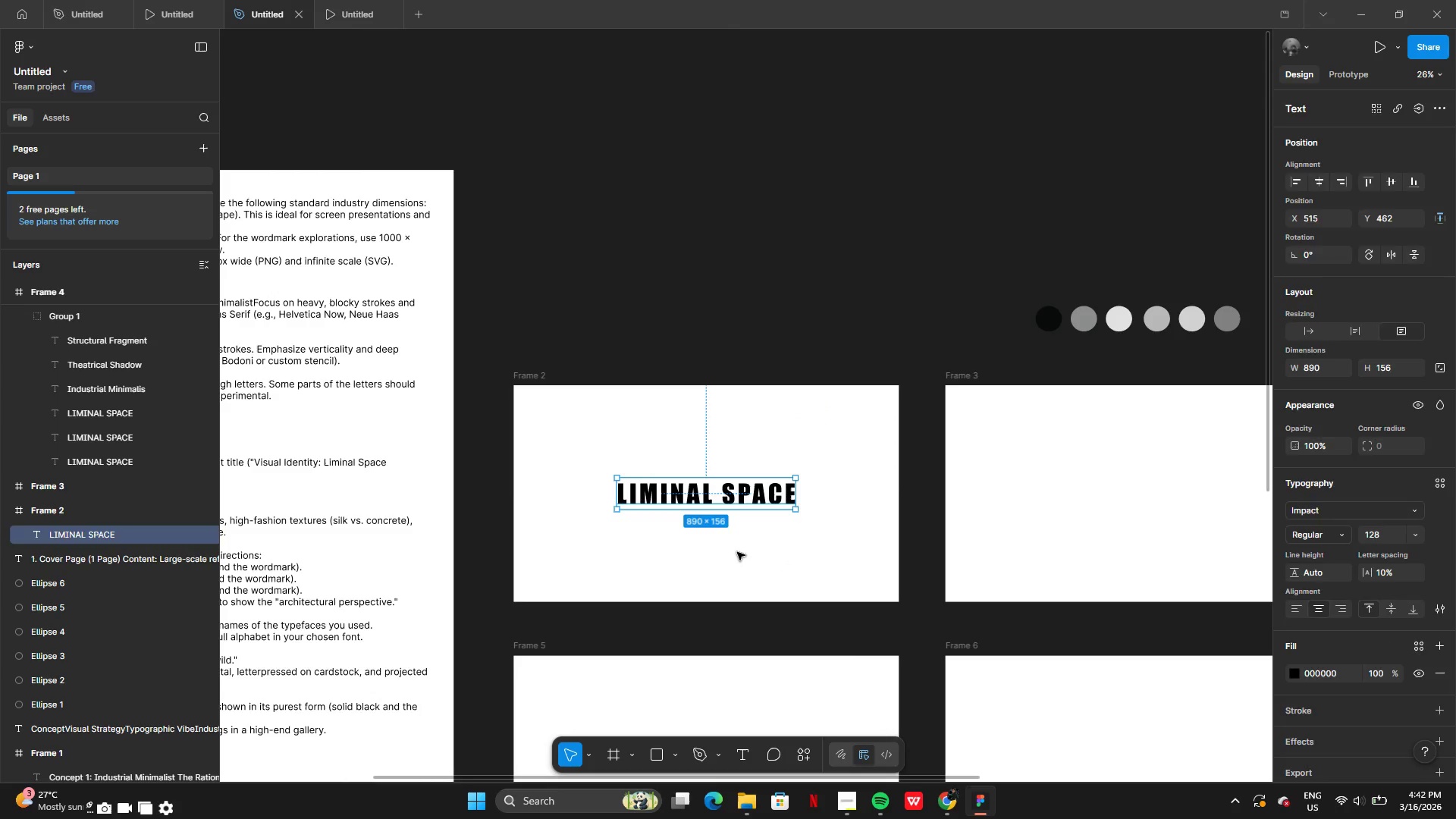 
left_click([737, 552])
 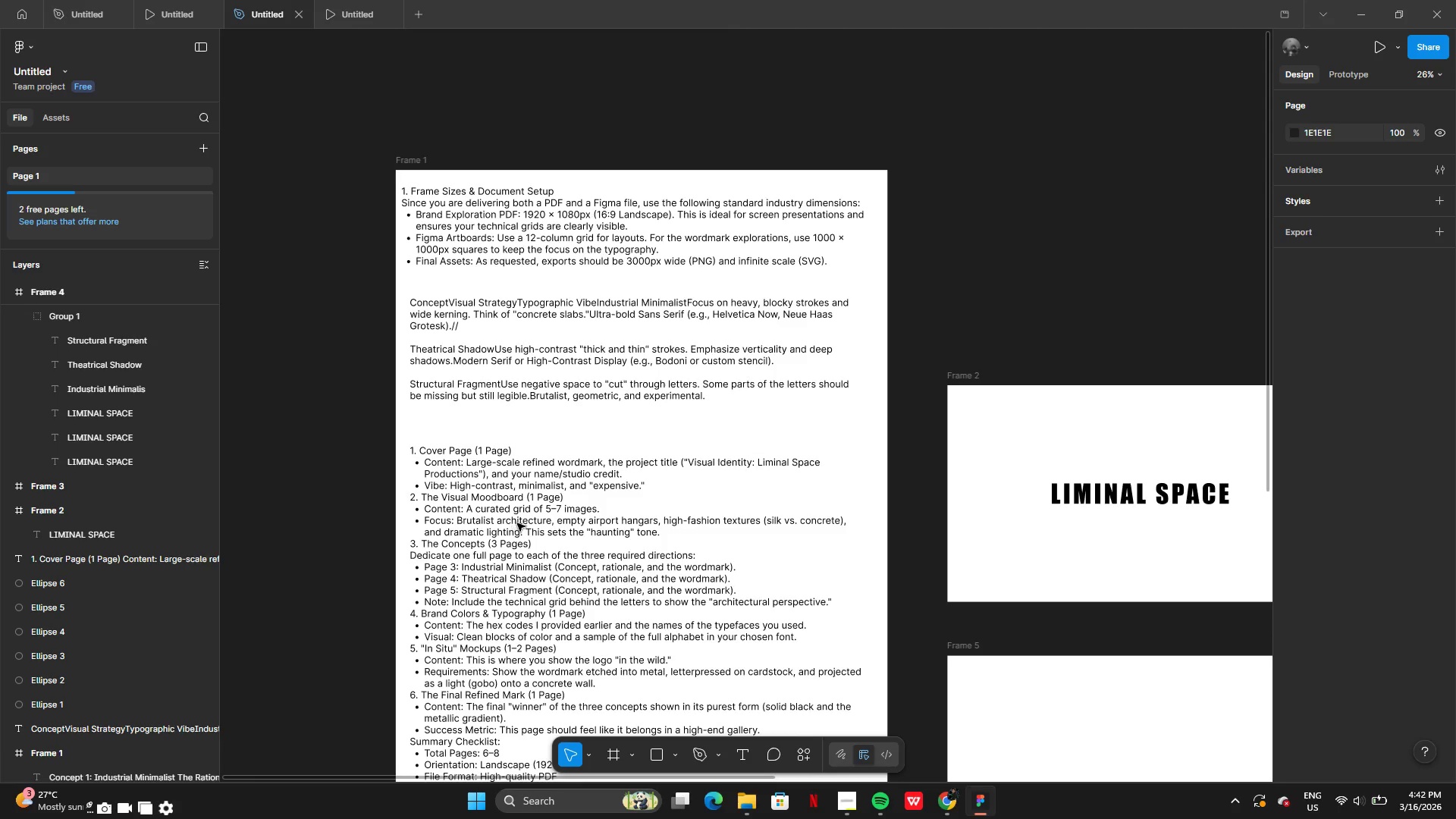 
double_click([729, 463])
 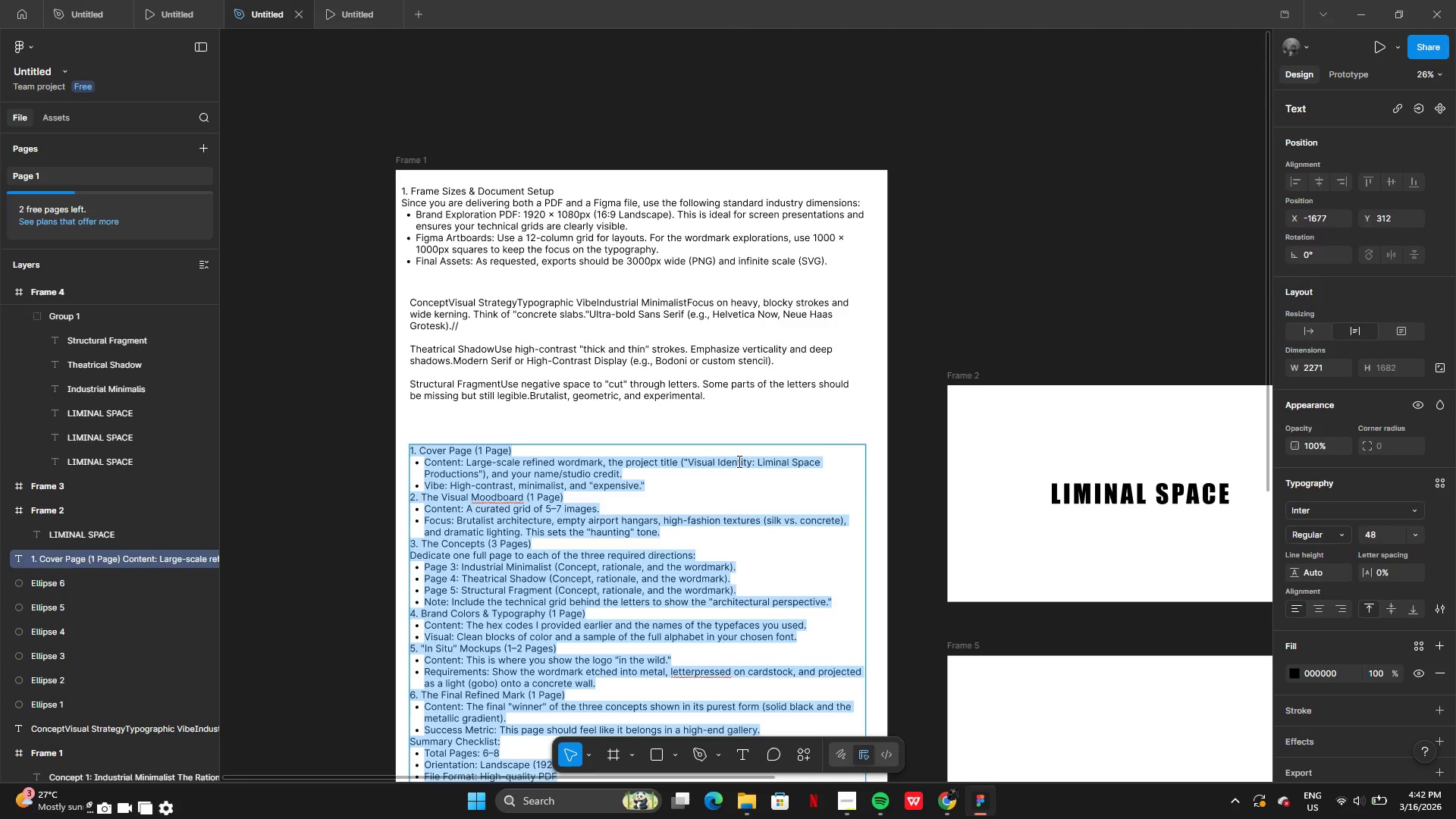 
left_click([738, 461])
 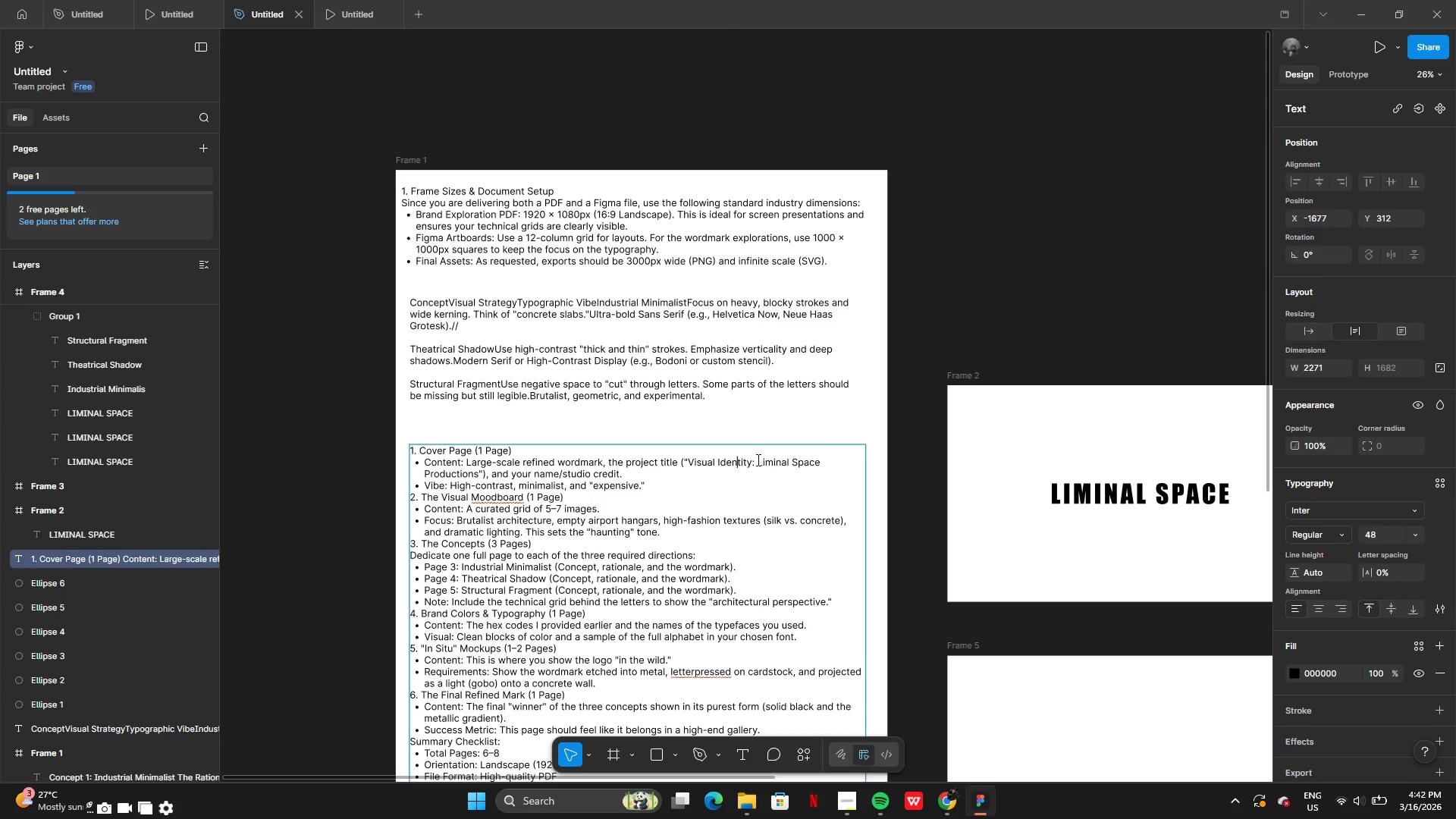 
left_click([757, 460])
 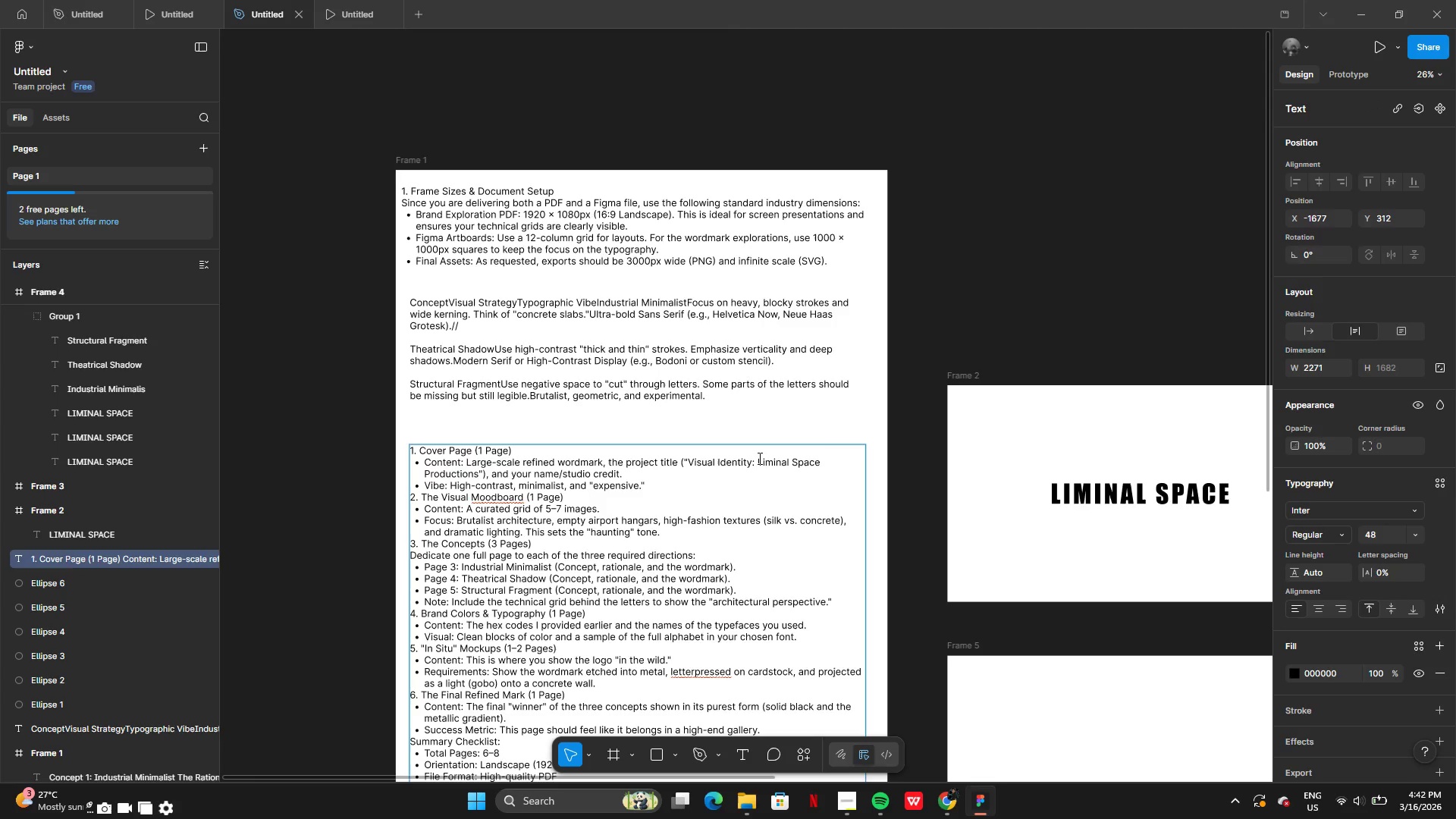 
left_click_drag(start_coordinate=[758, 458], to_coordinate=[477, 475])
 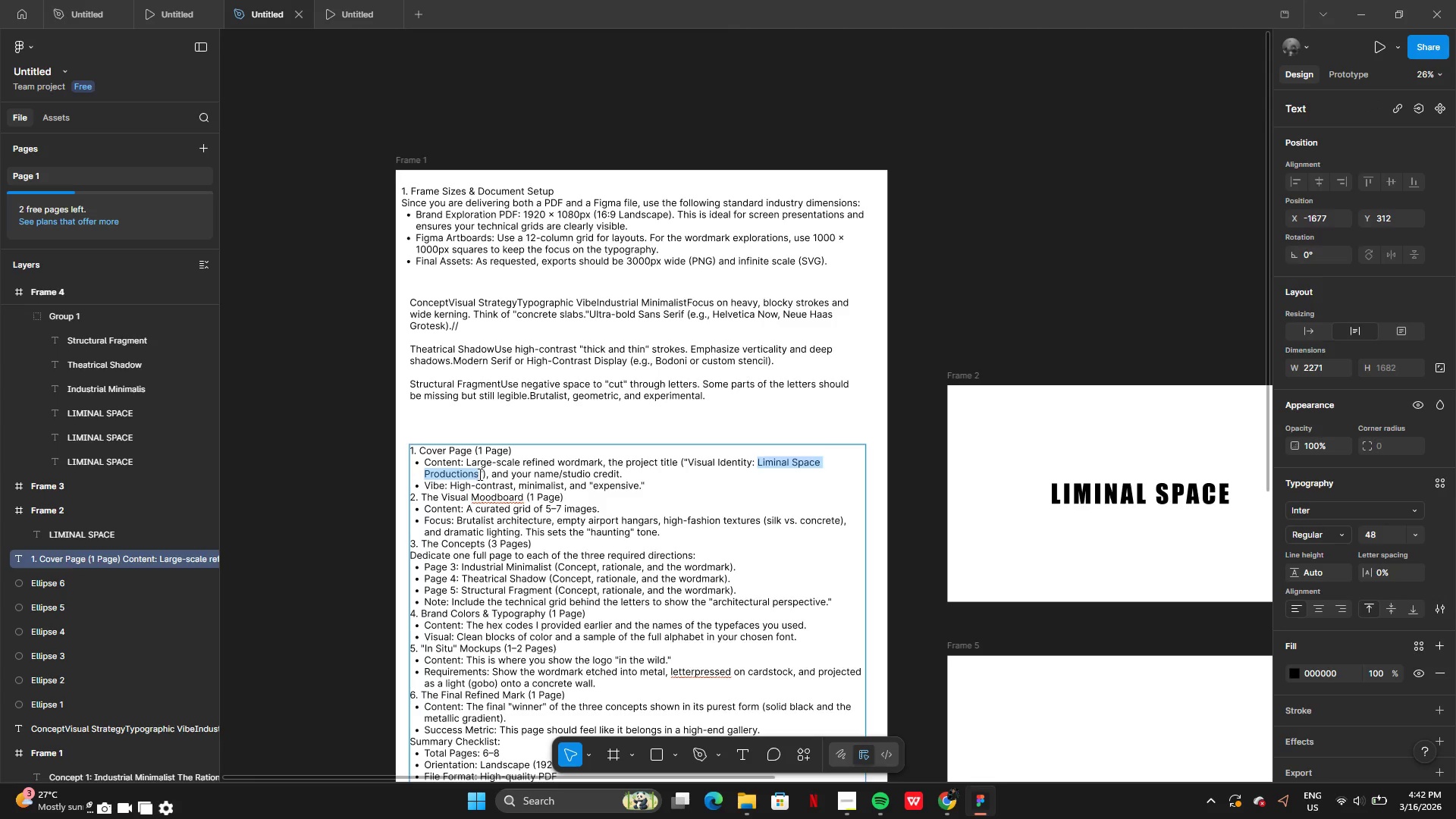 
key(Control+C)
 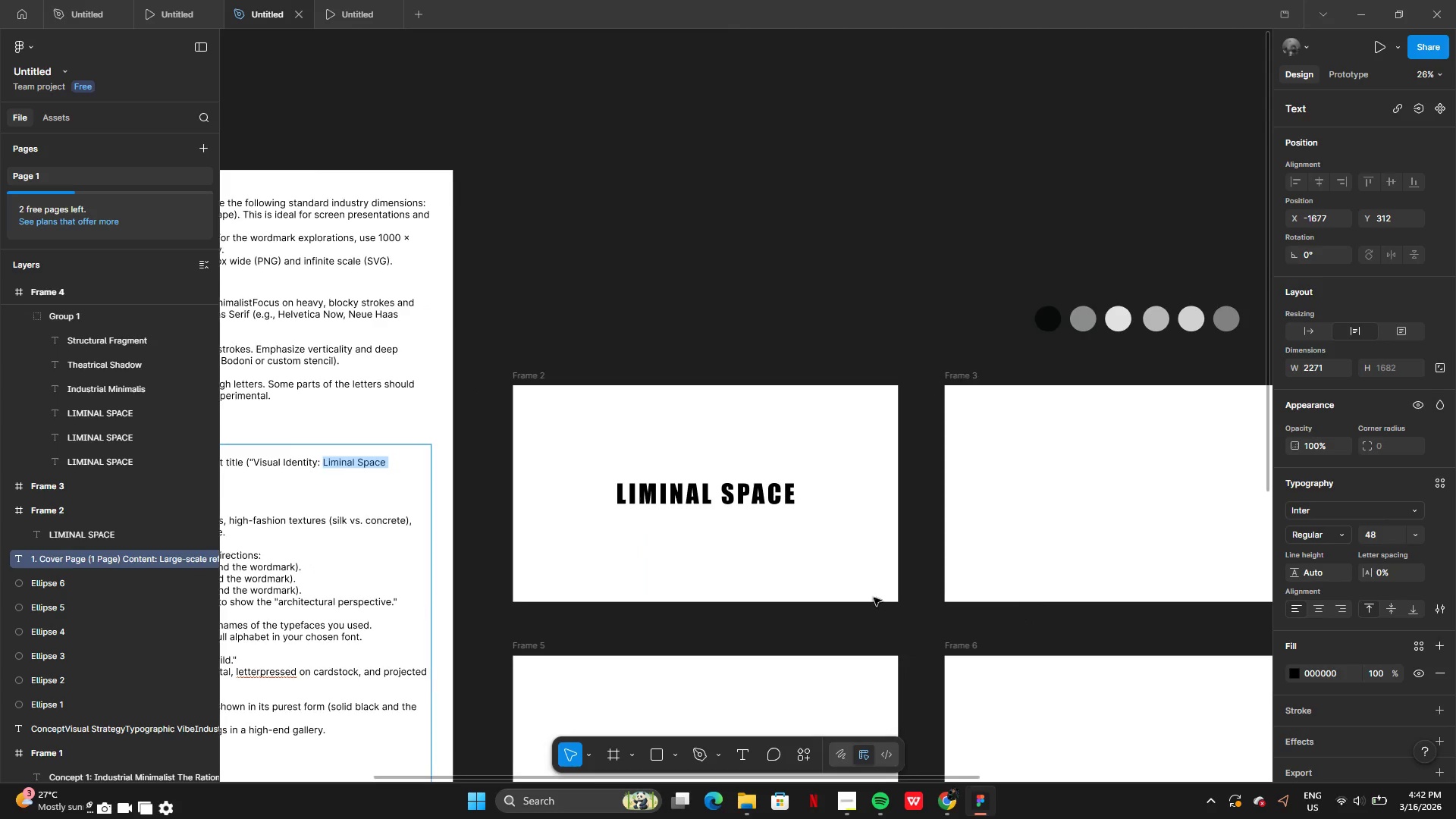 
left_click([820, 599])
 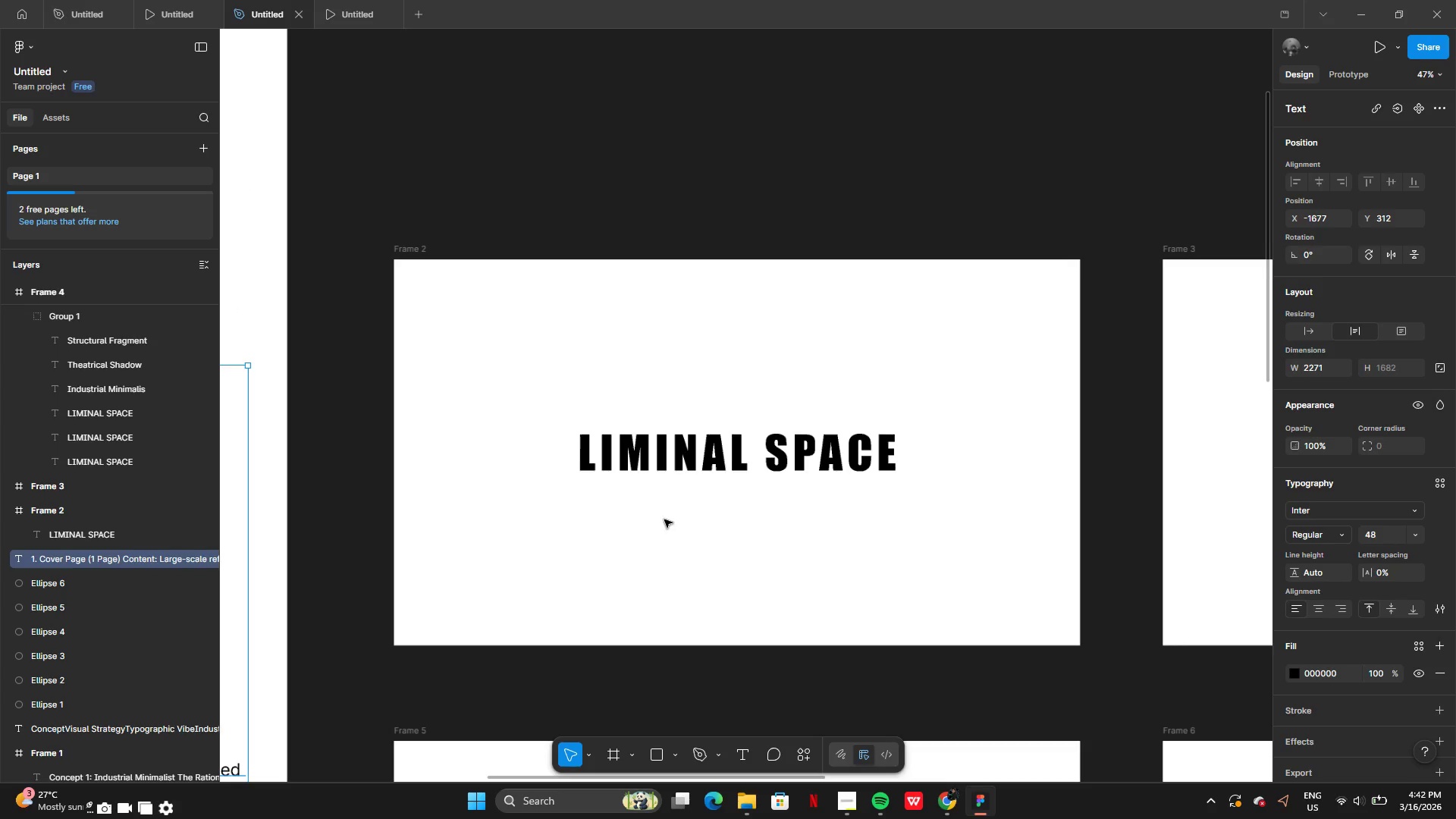 
left_click([667, 516])
 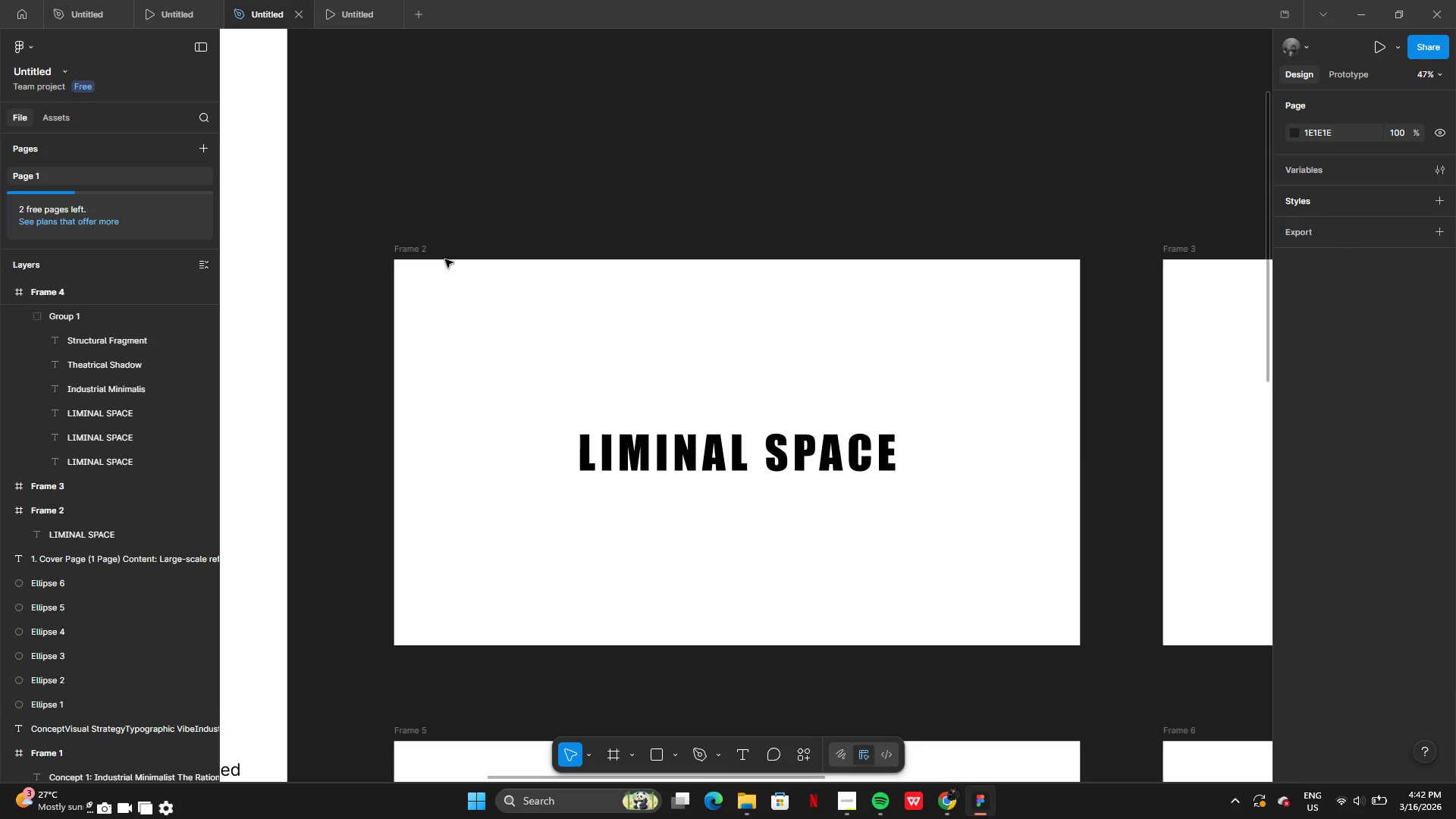 
left_click([417, 251])
 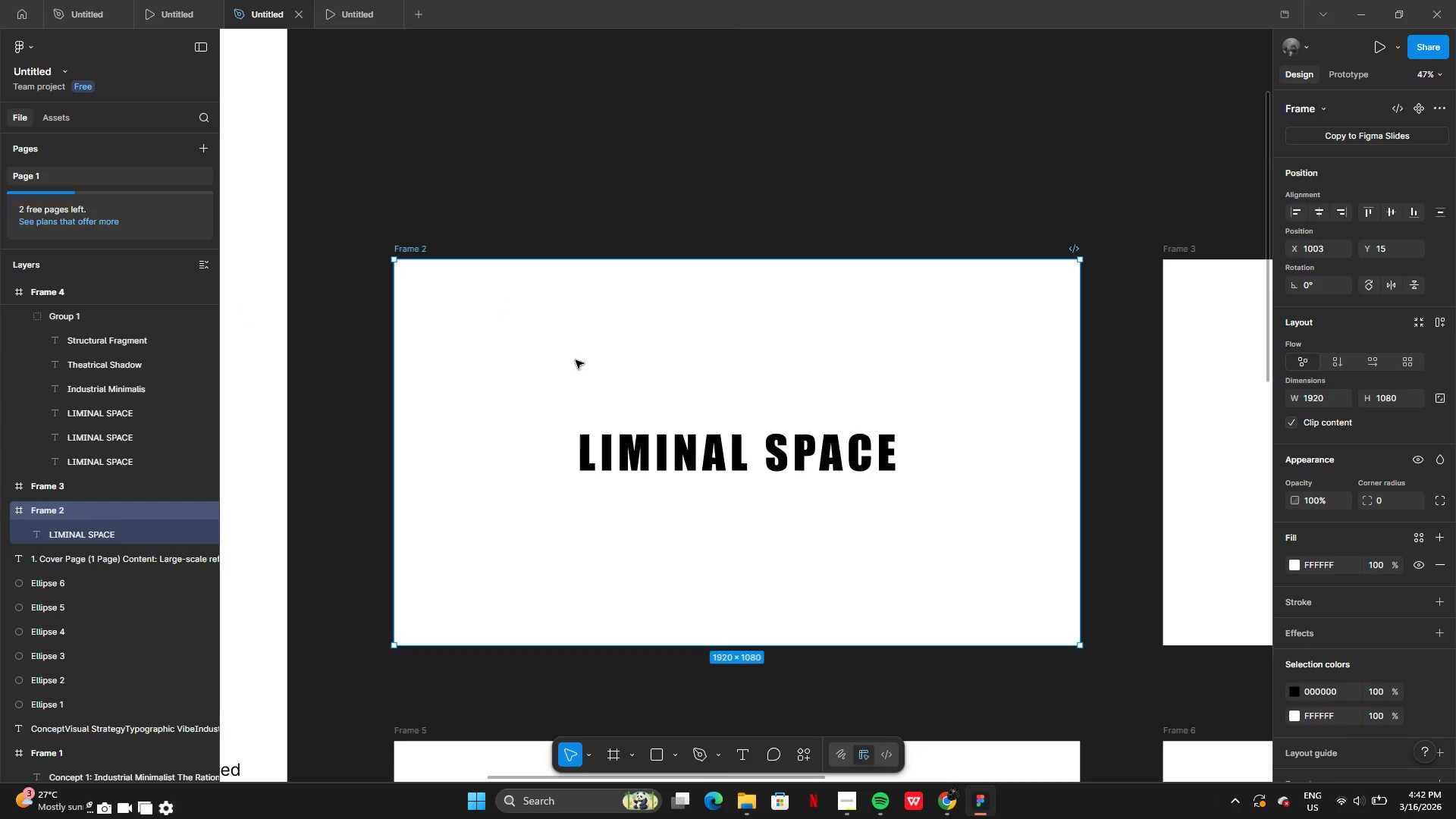 
key(Control+V)
 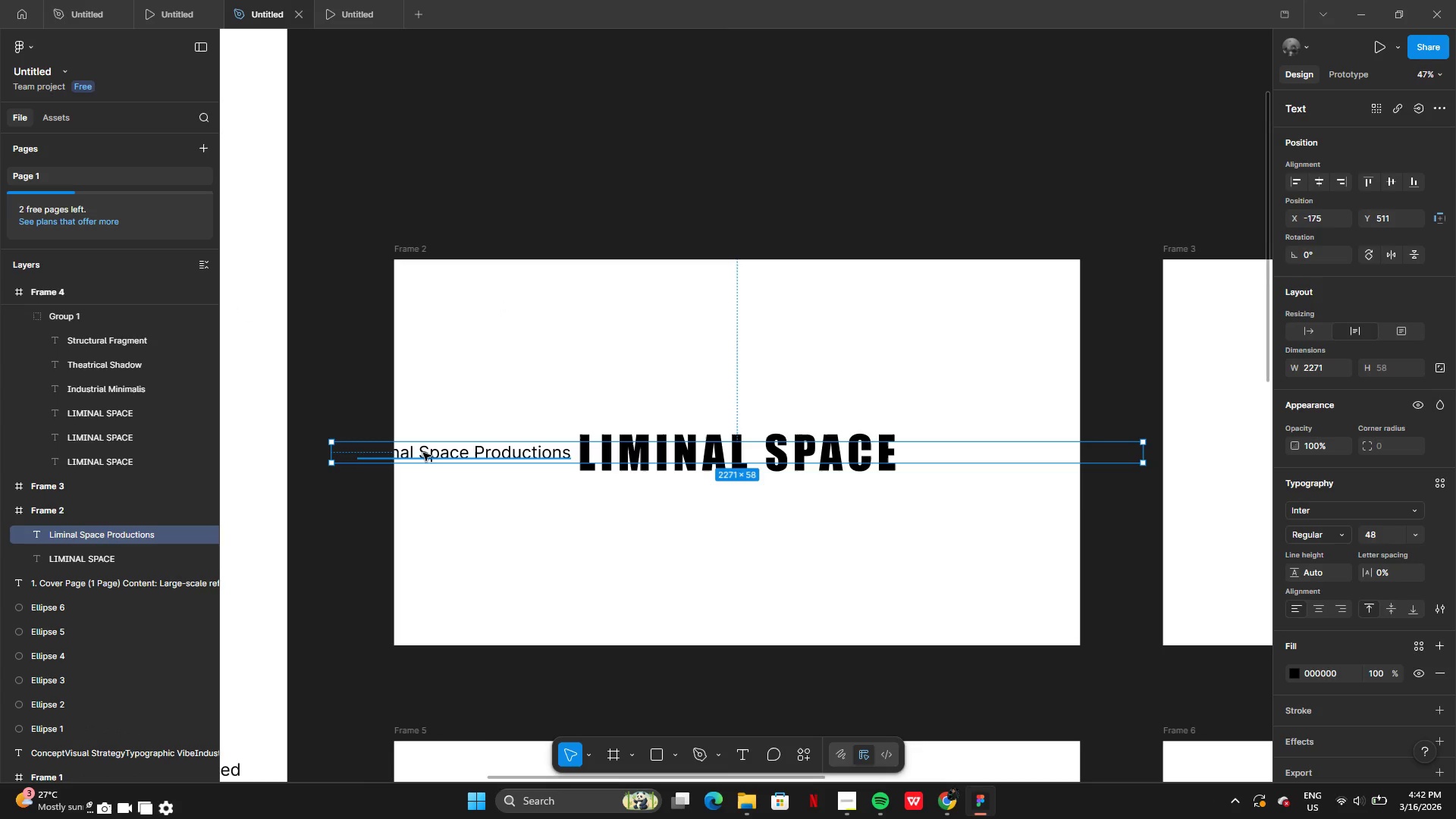 
left_click([466, 482])
 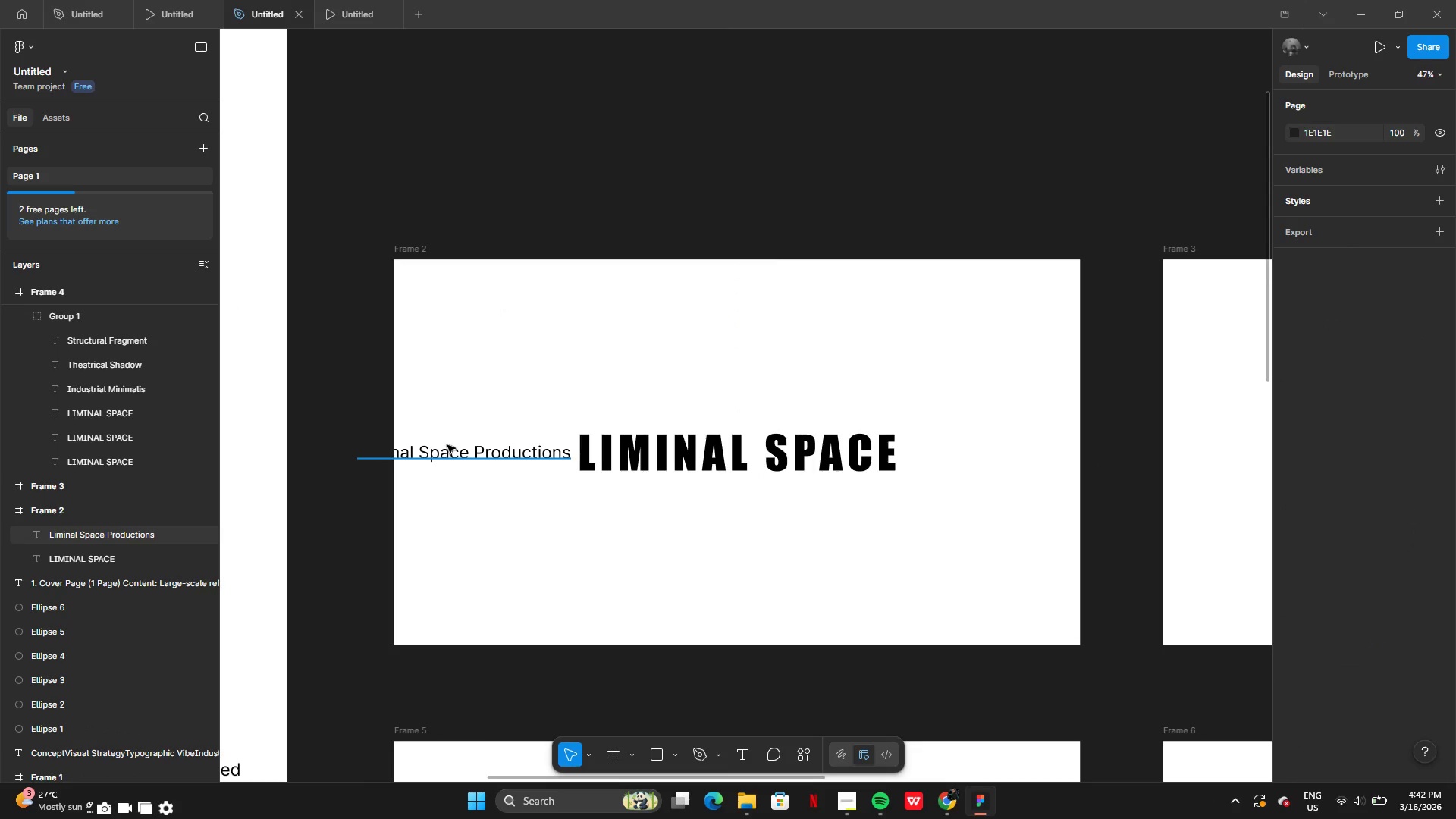 
left_click_drag(start_coordinate=[447, 445], to_coordinate=[681, 500])
 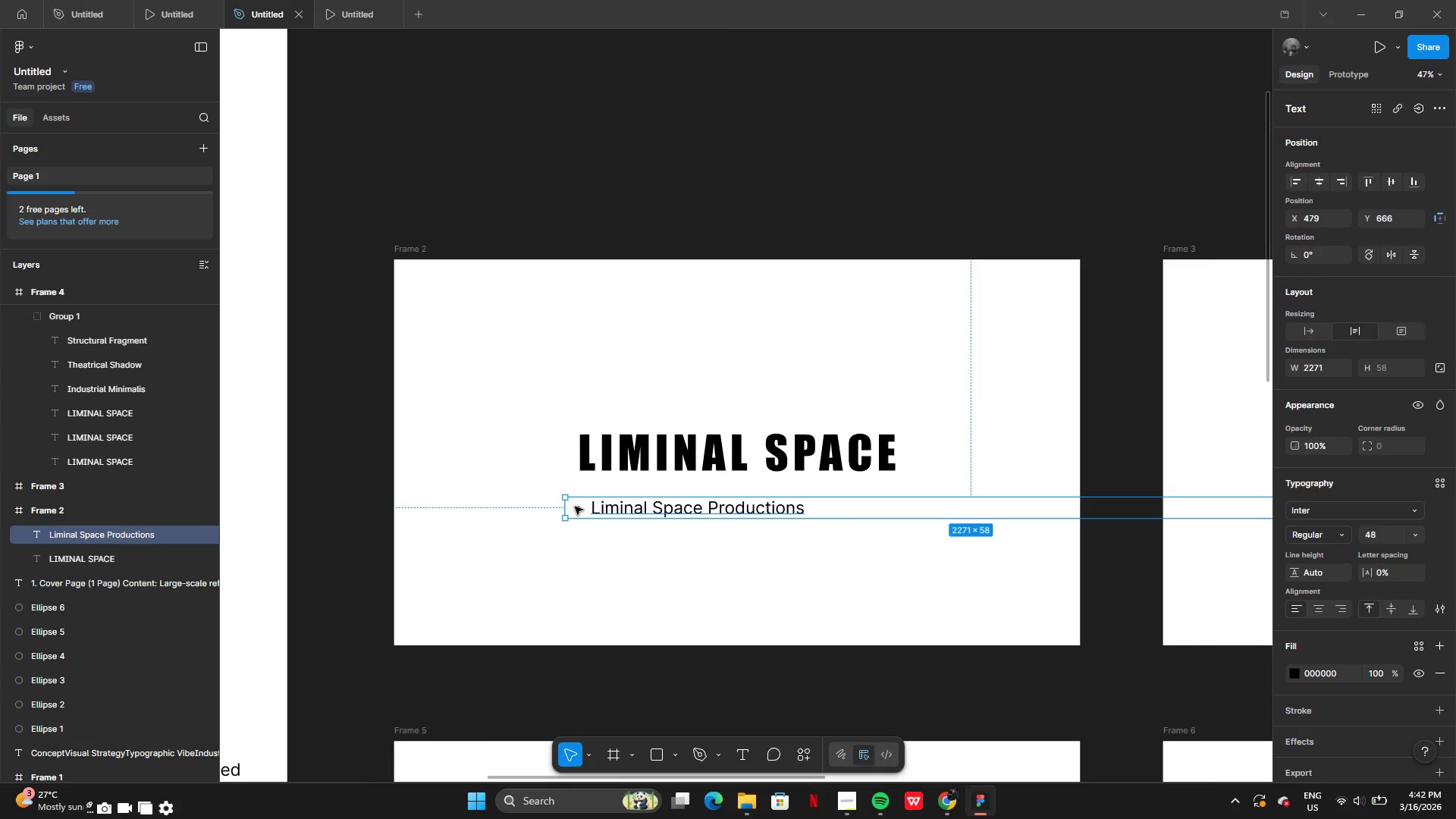 
left_click([575, 507])
 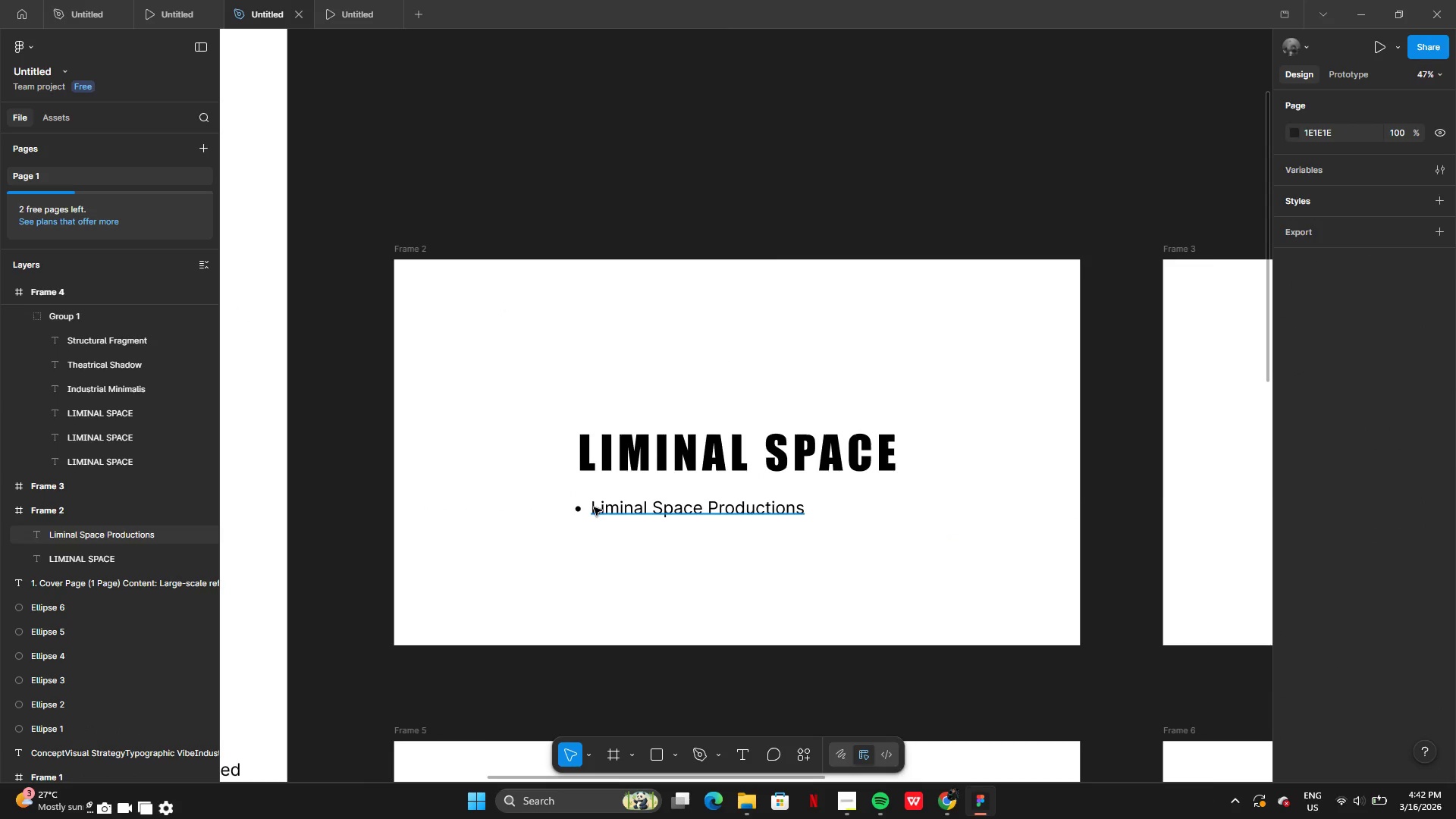 
triple_click([594, 507])
 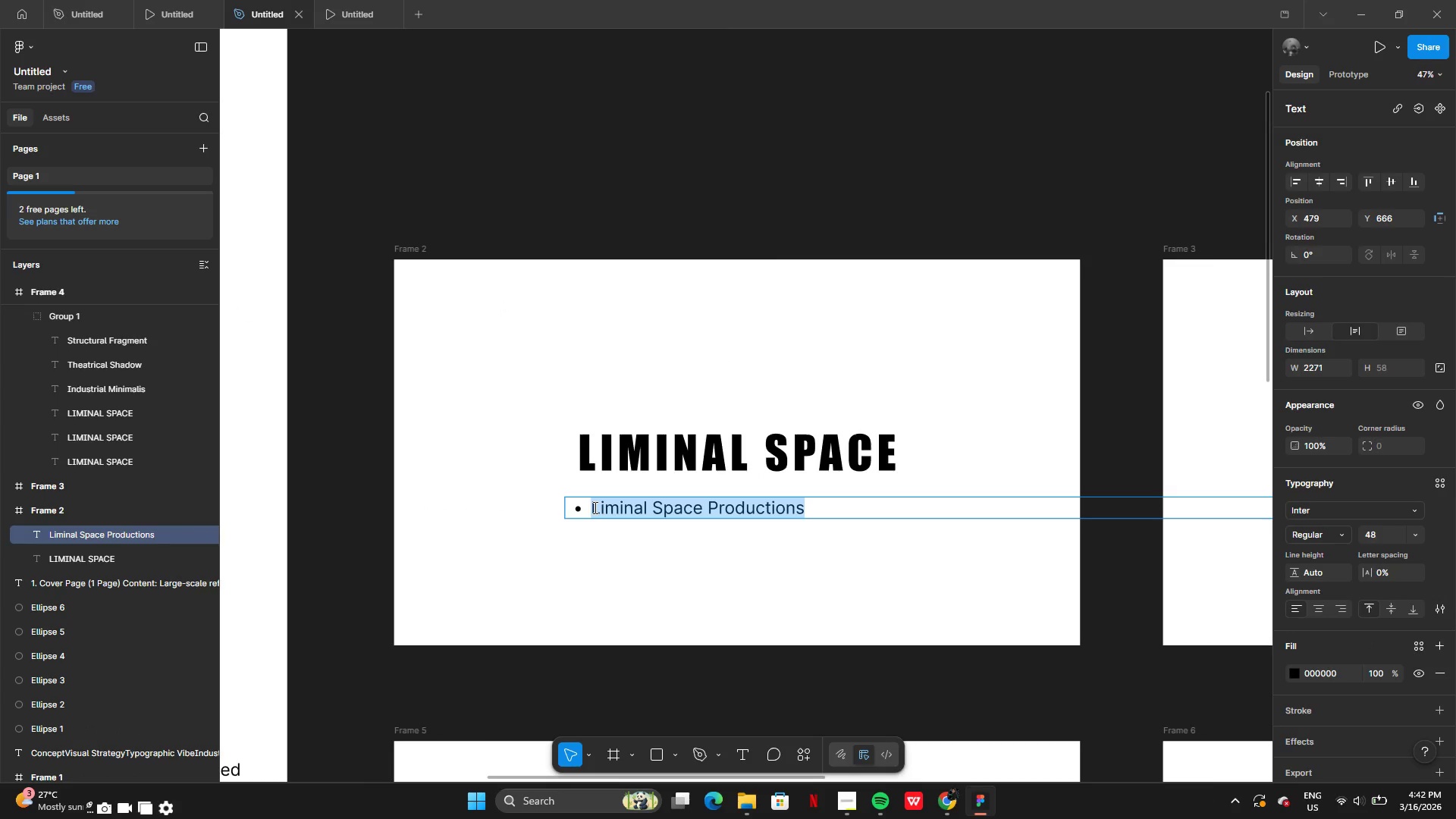 
left_click([594, 507])
 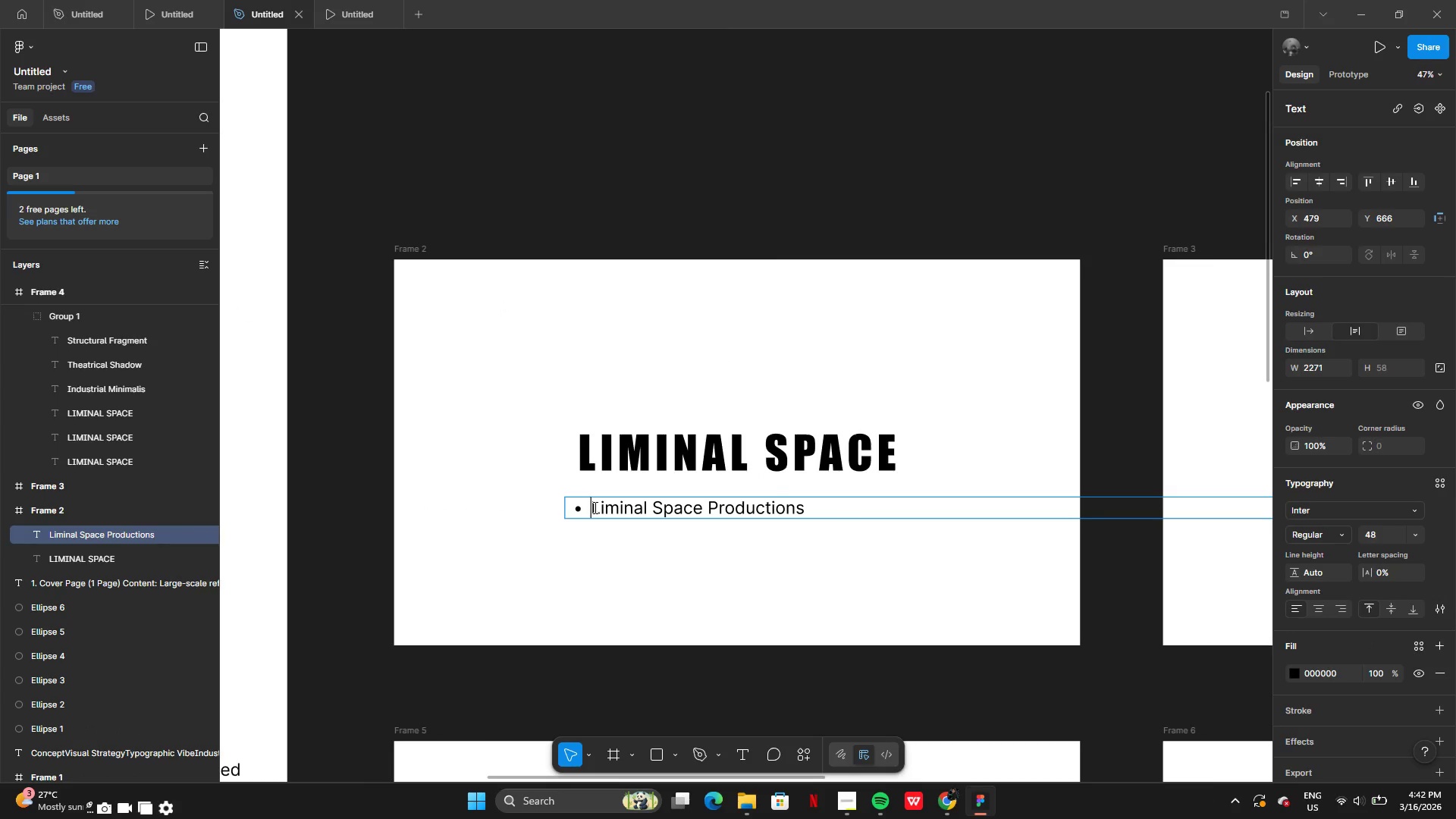 
key(Backspace)
 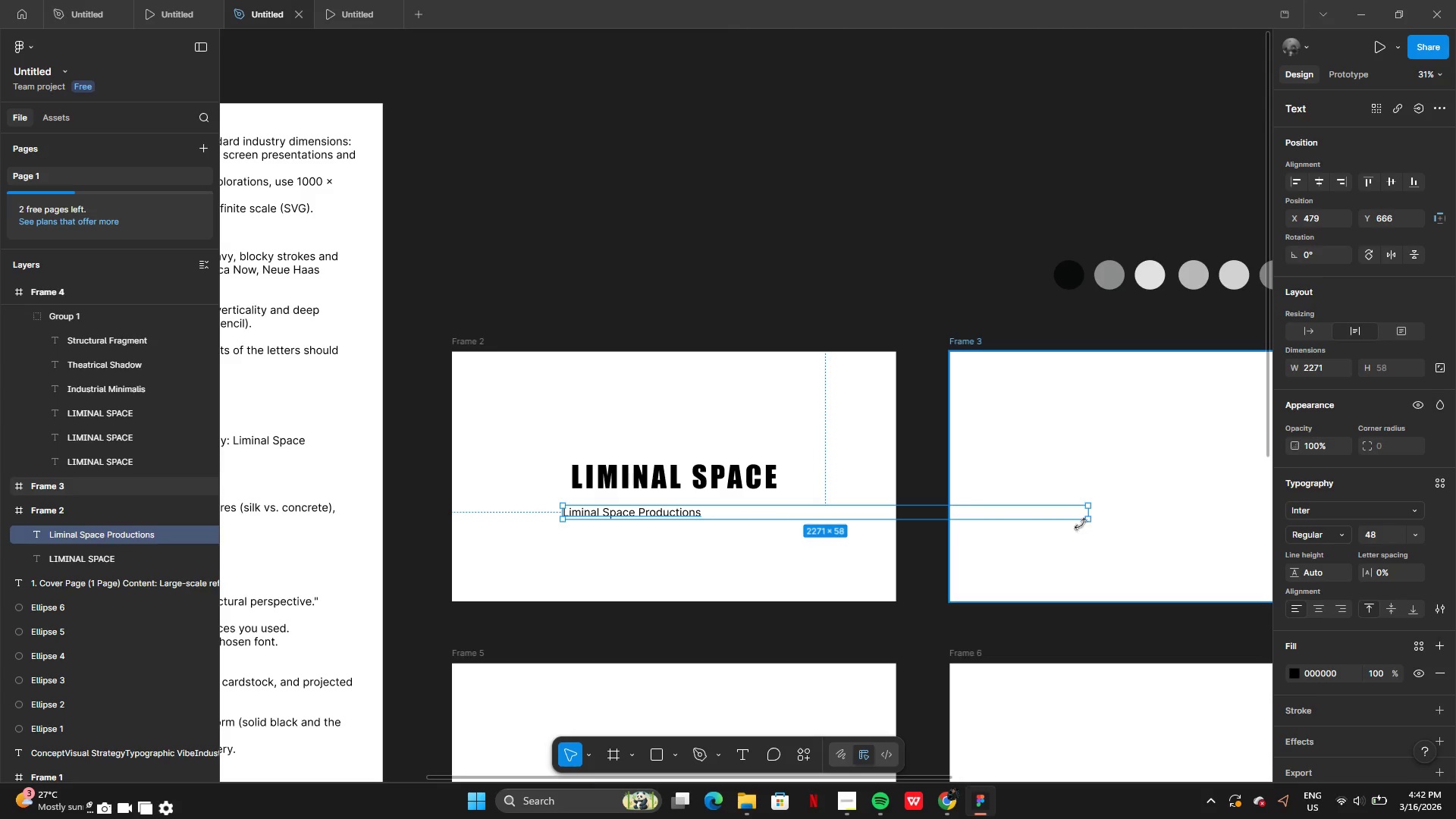 
left_click_drag(start_coordinate=[1093, 513], to_coordinate=[704, 502])
 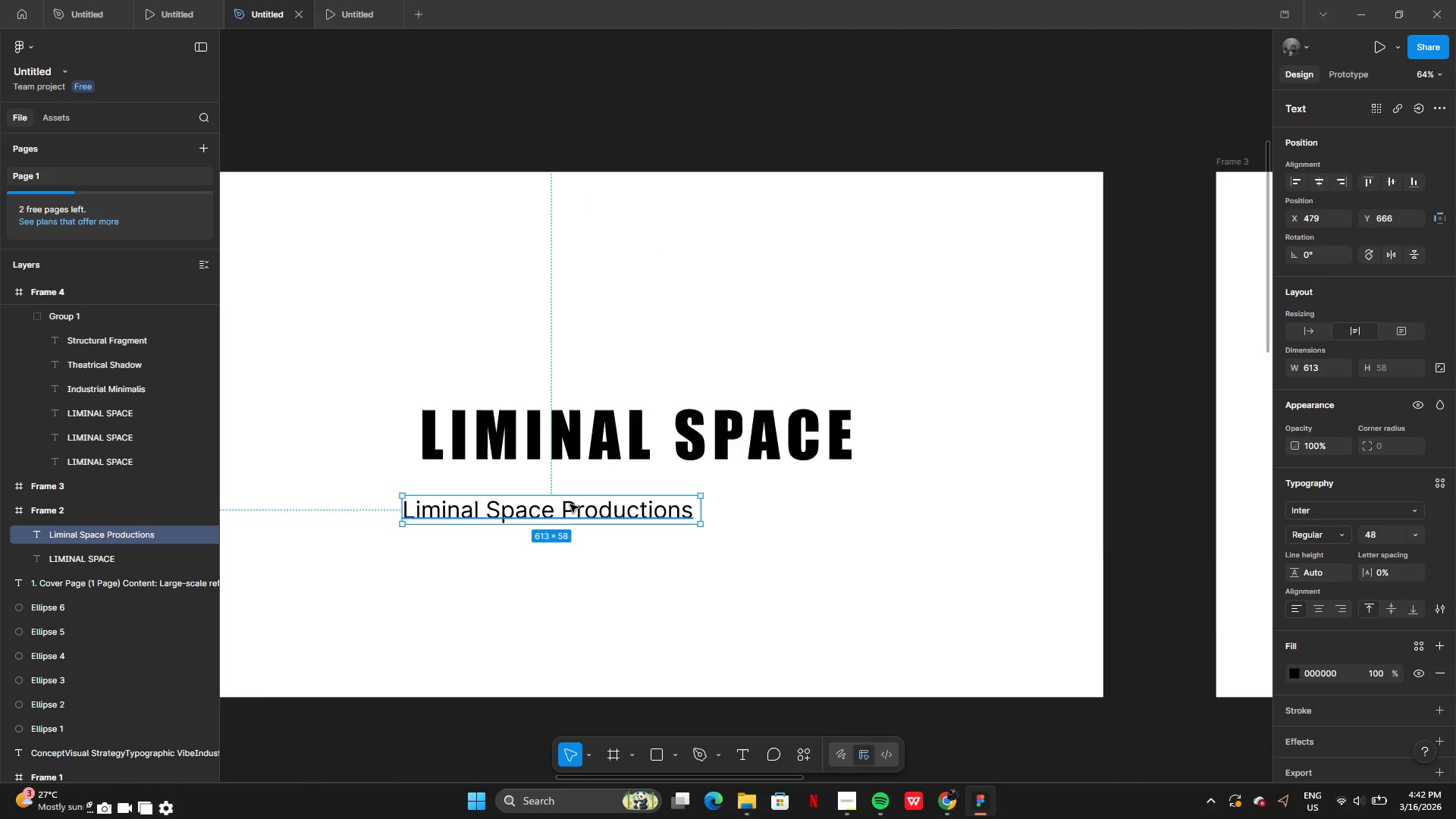 
left_click_drag(start_coordinate=[574, 515], to_coordinate=[661, 485])
 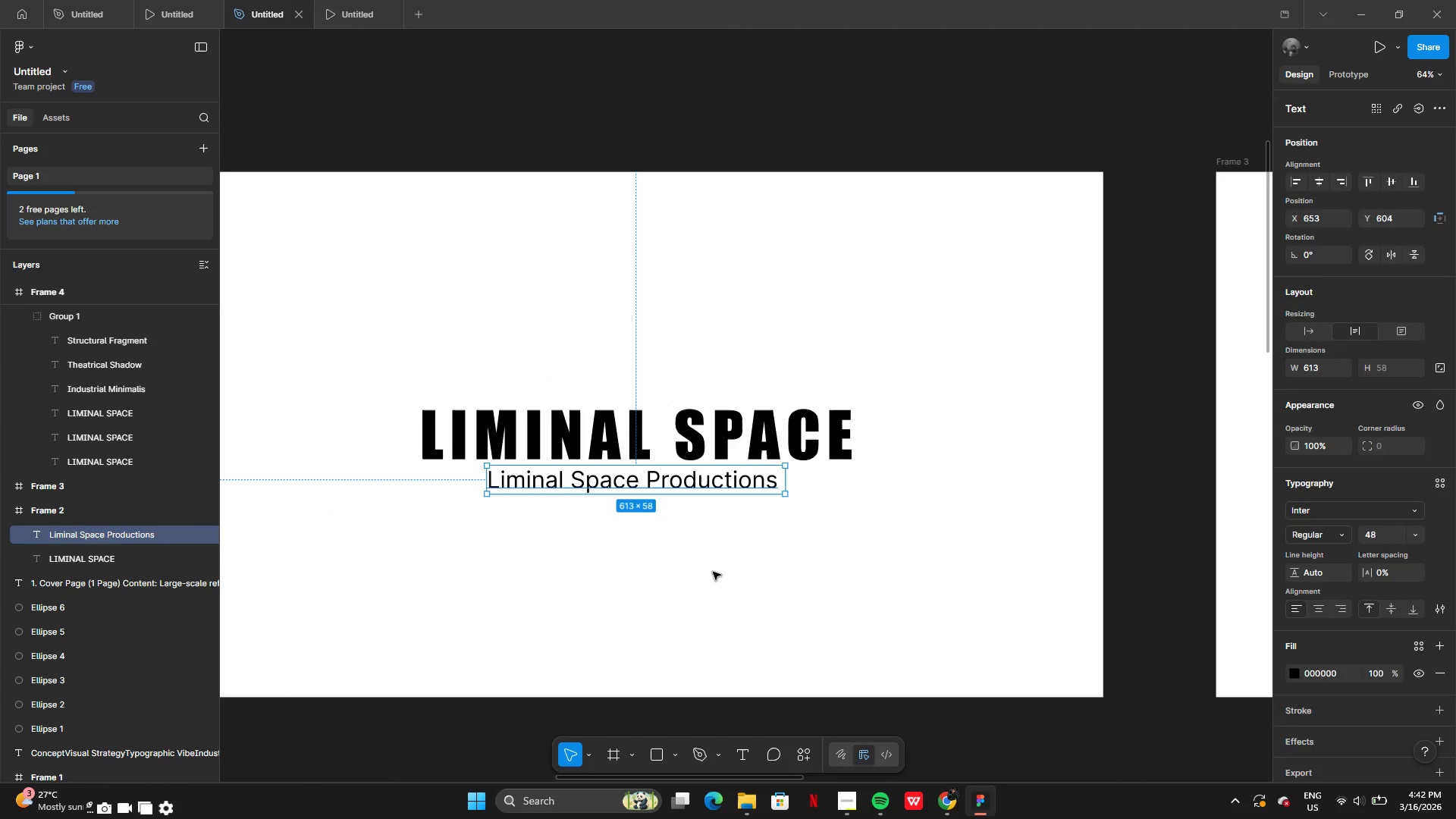 
left_click([713, 572])
 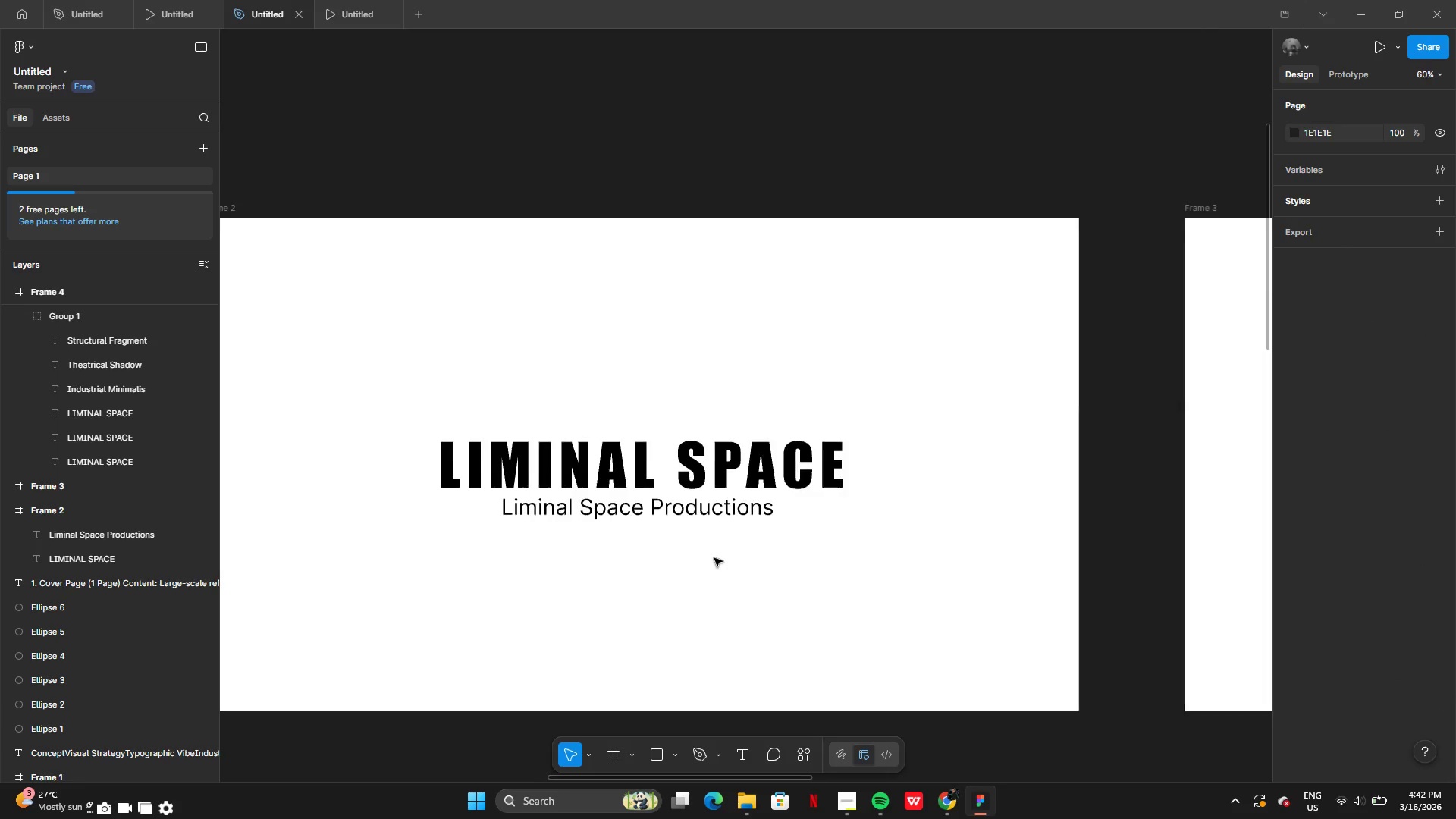 
left_click([701, 545])
 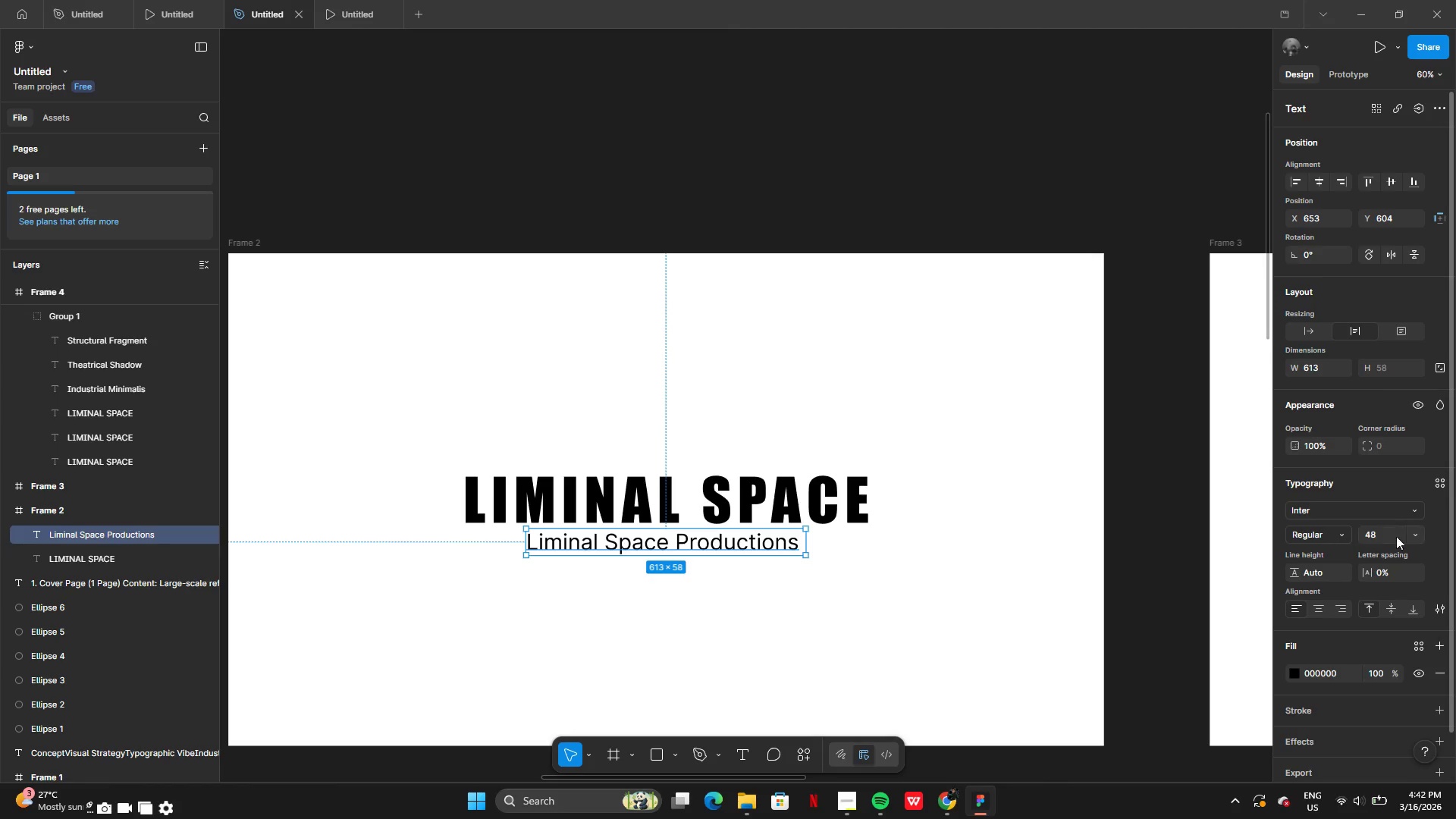 
left_click([1415, 532])
 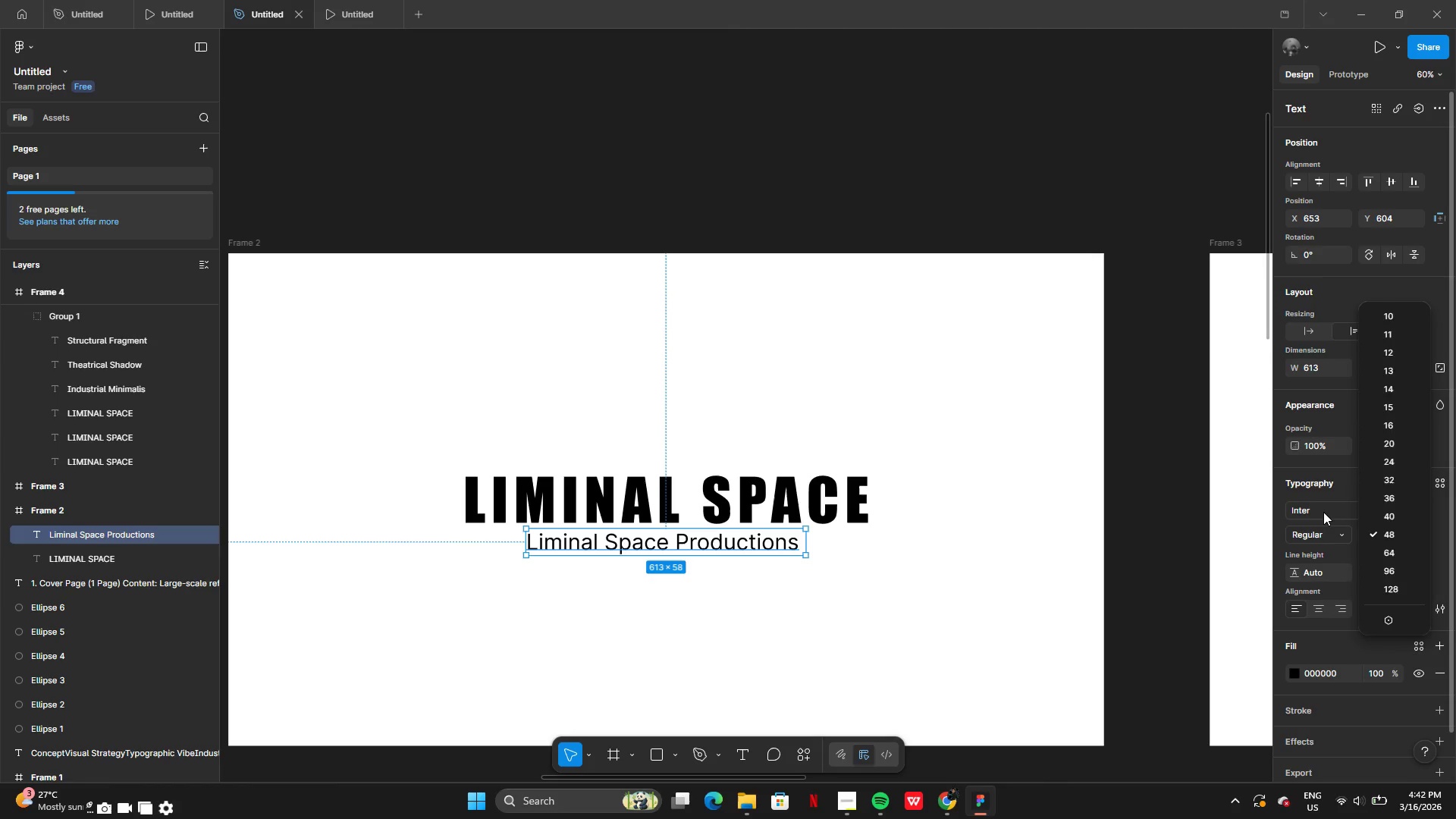 
double_click([1321, 509])
 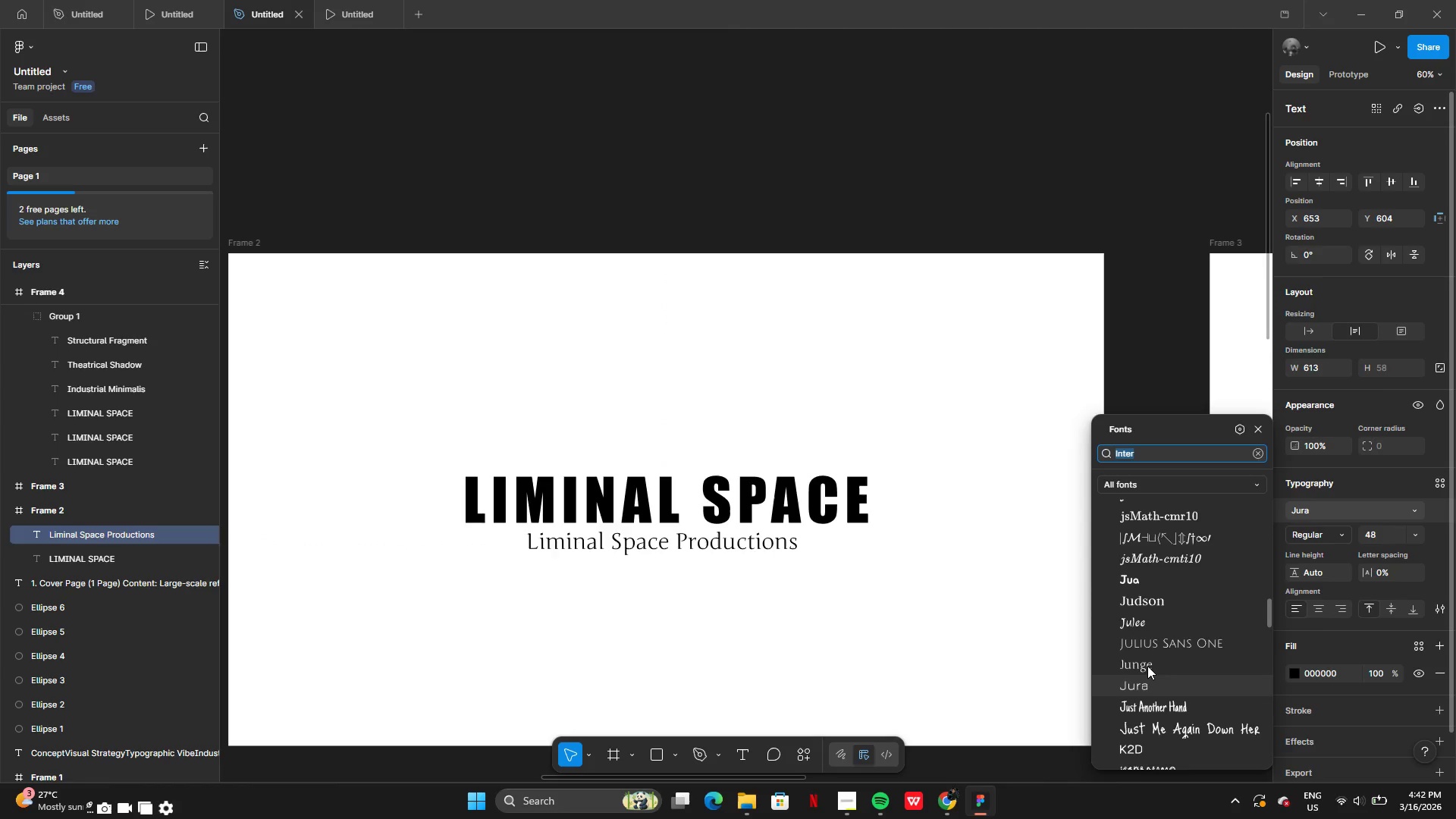 
wait(15.45)
 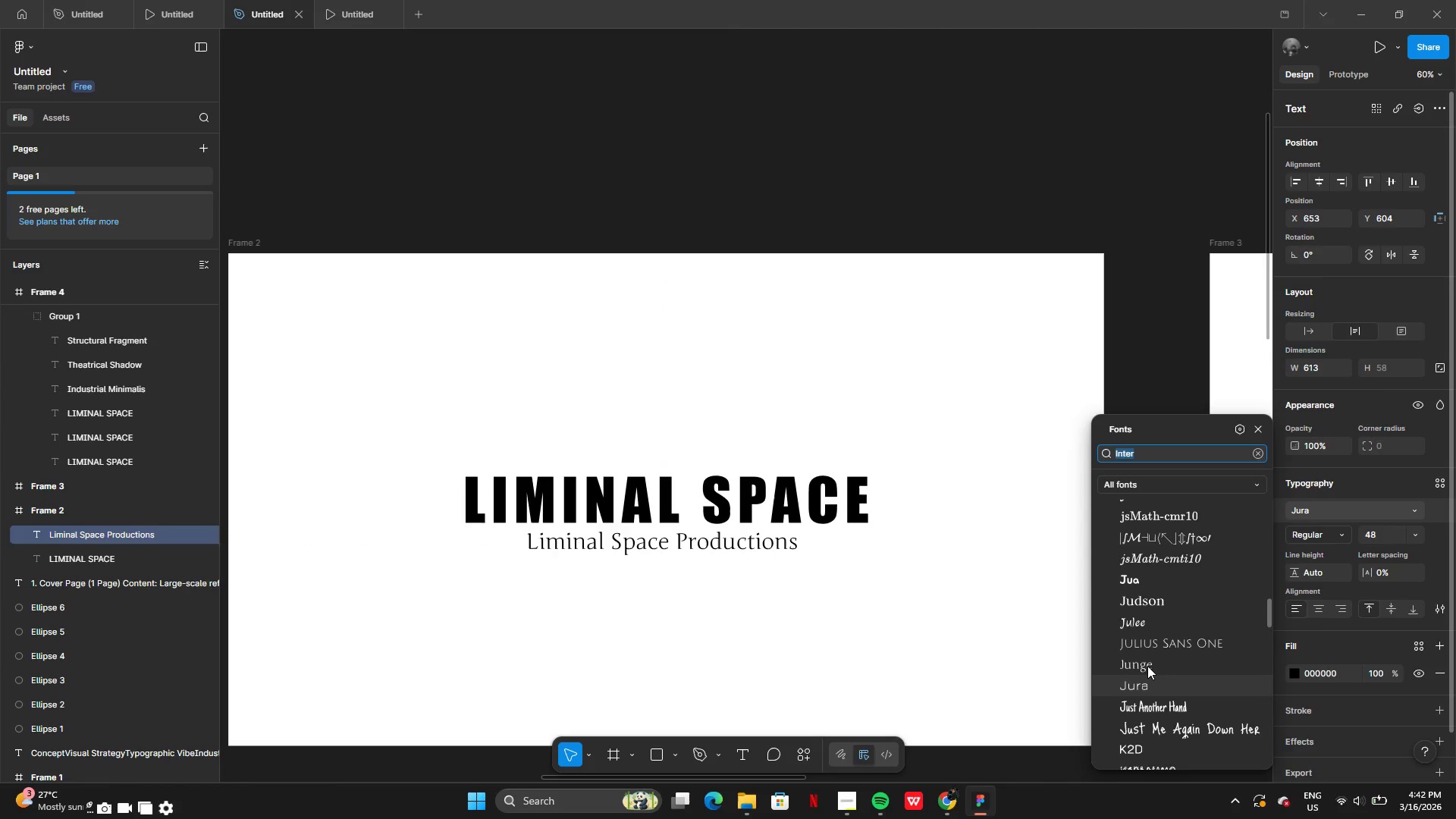 
left_click([1150, 552])